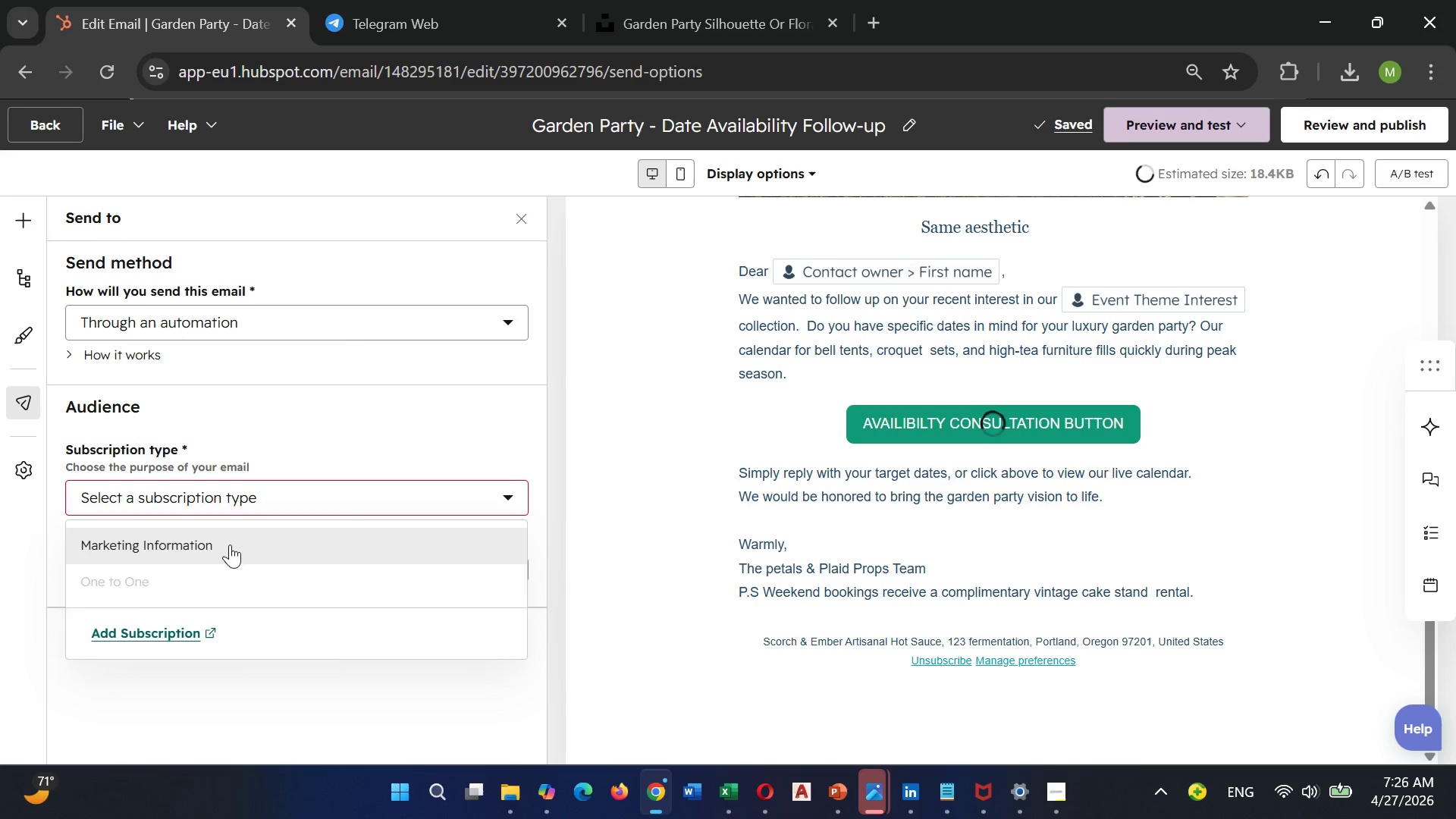 
left_click([230, 544])
 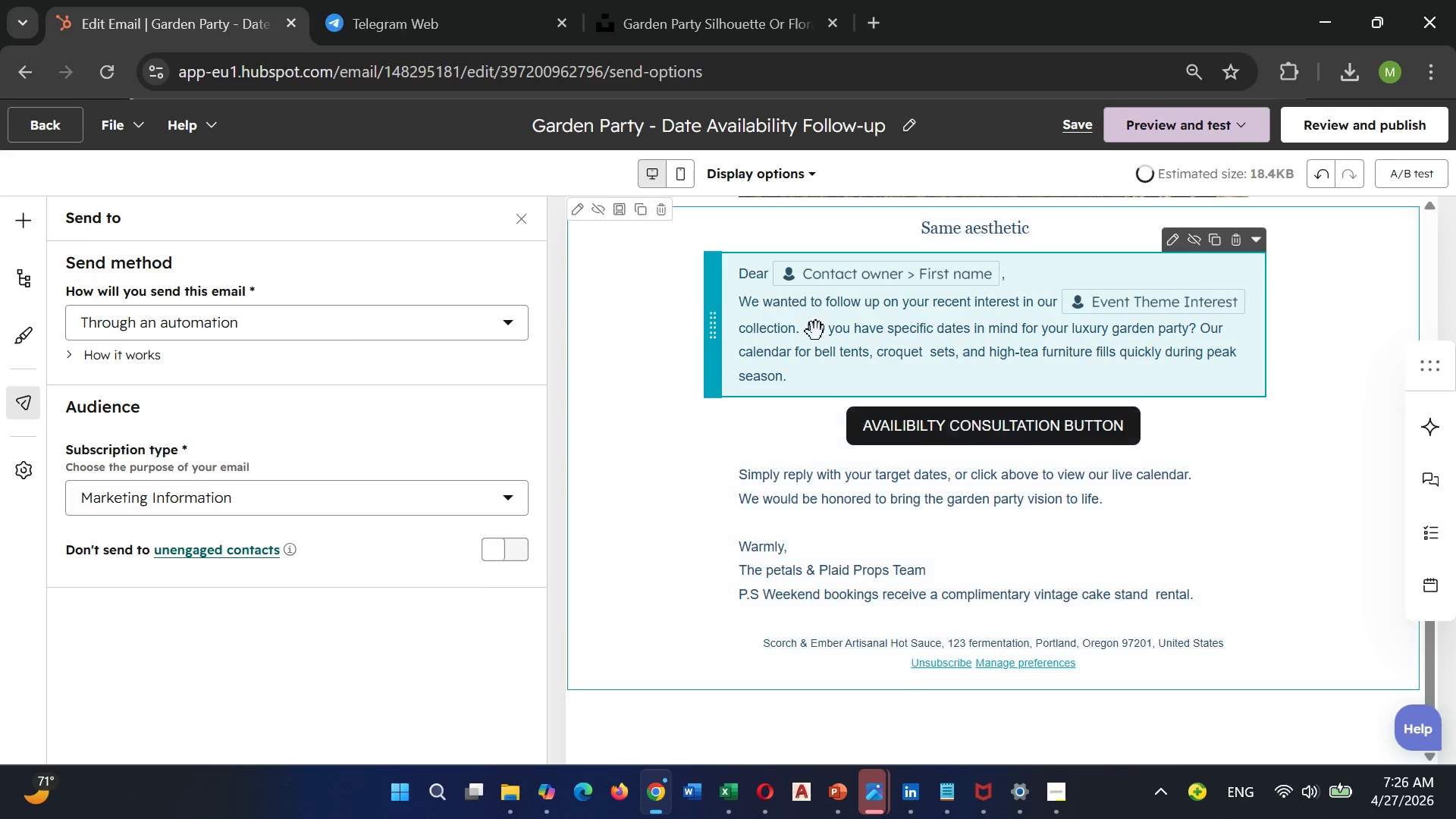 
scroll: coordinate [816, 331], scroll_direction: down, amount: 1.0
 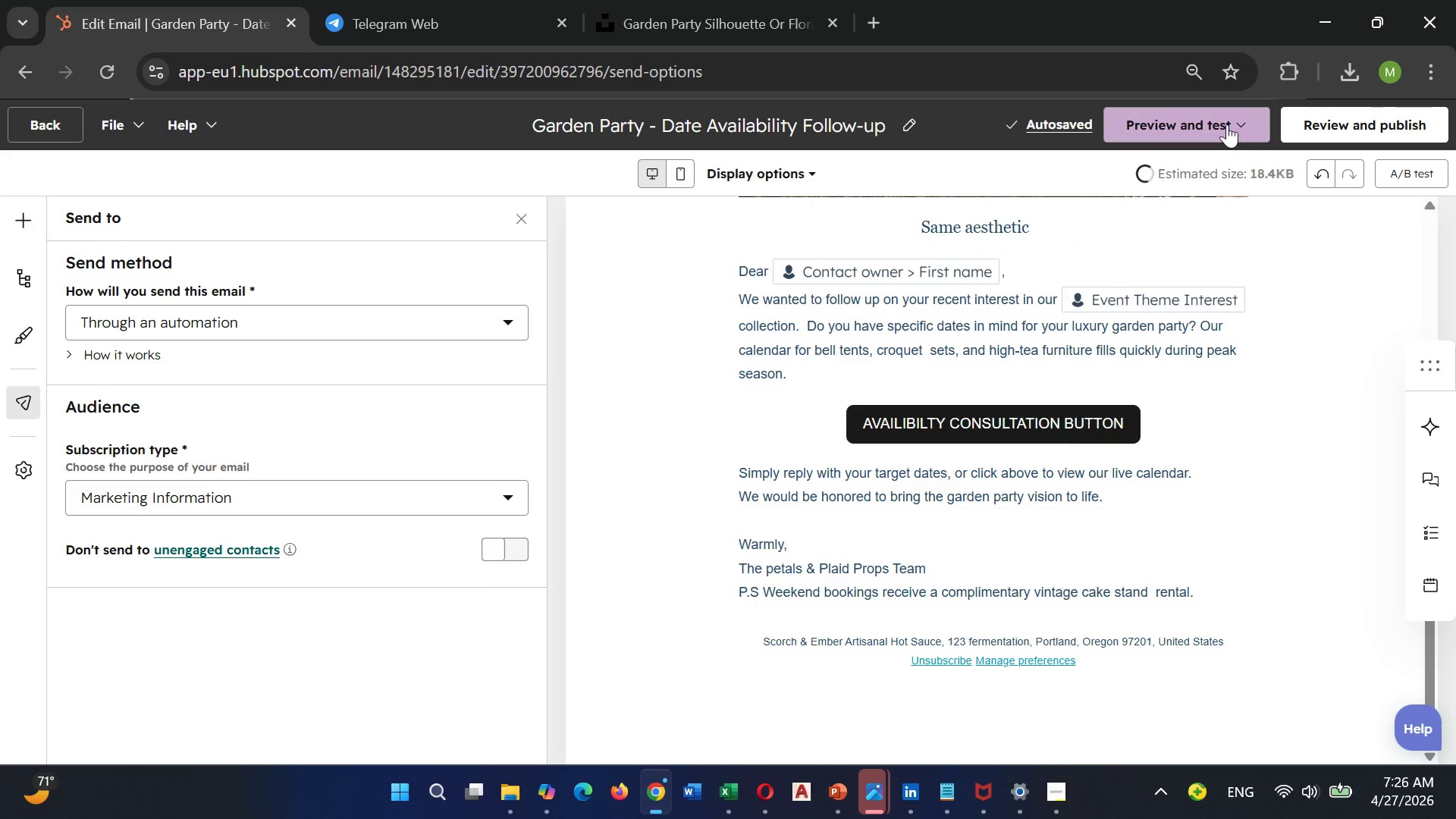 
left_click([1227, 124])
 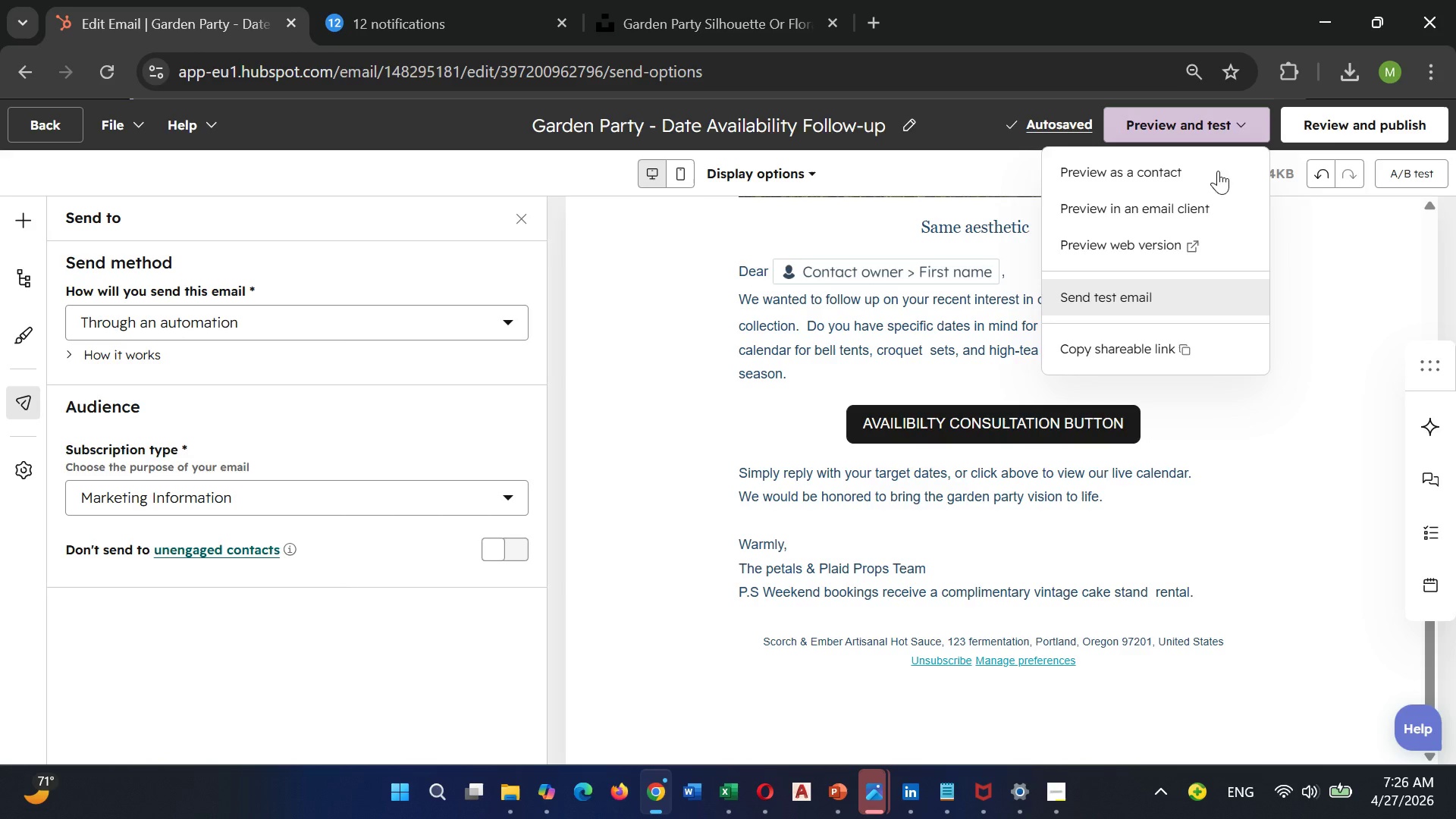 
left_click([1365, 105])
 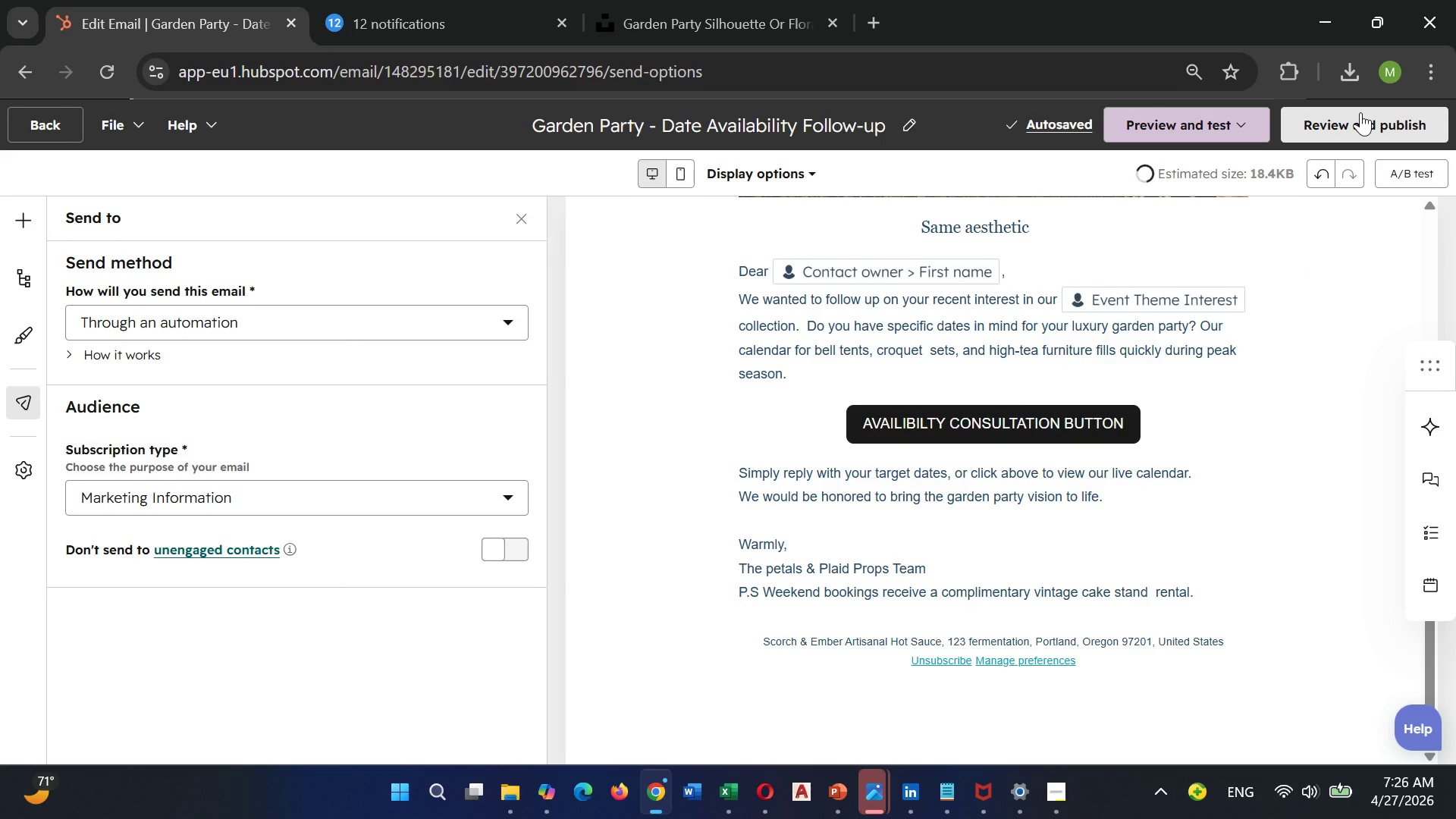 
left_click([1360, 112])
 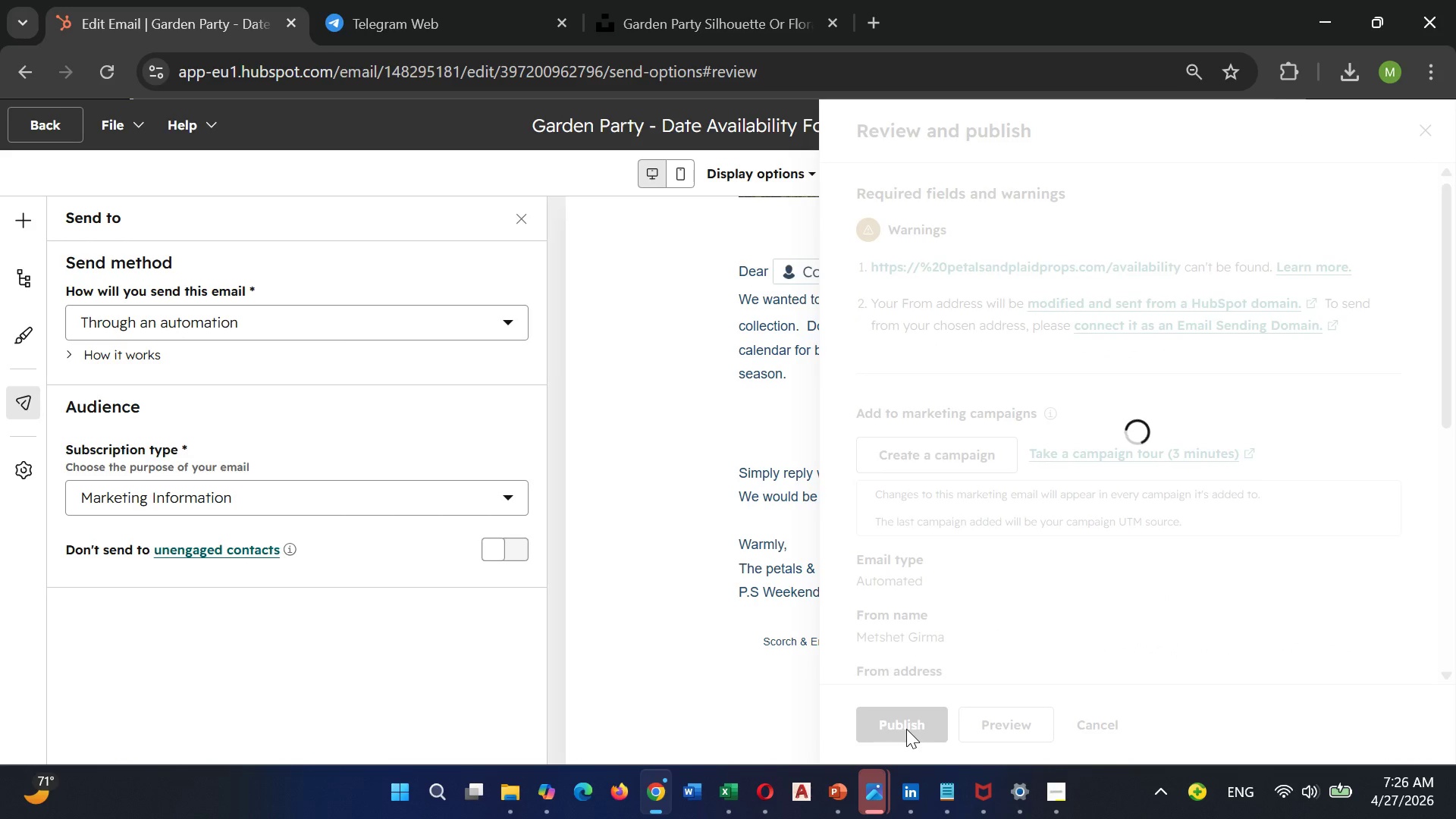 
wait(12.11)
 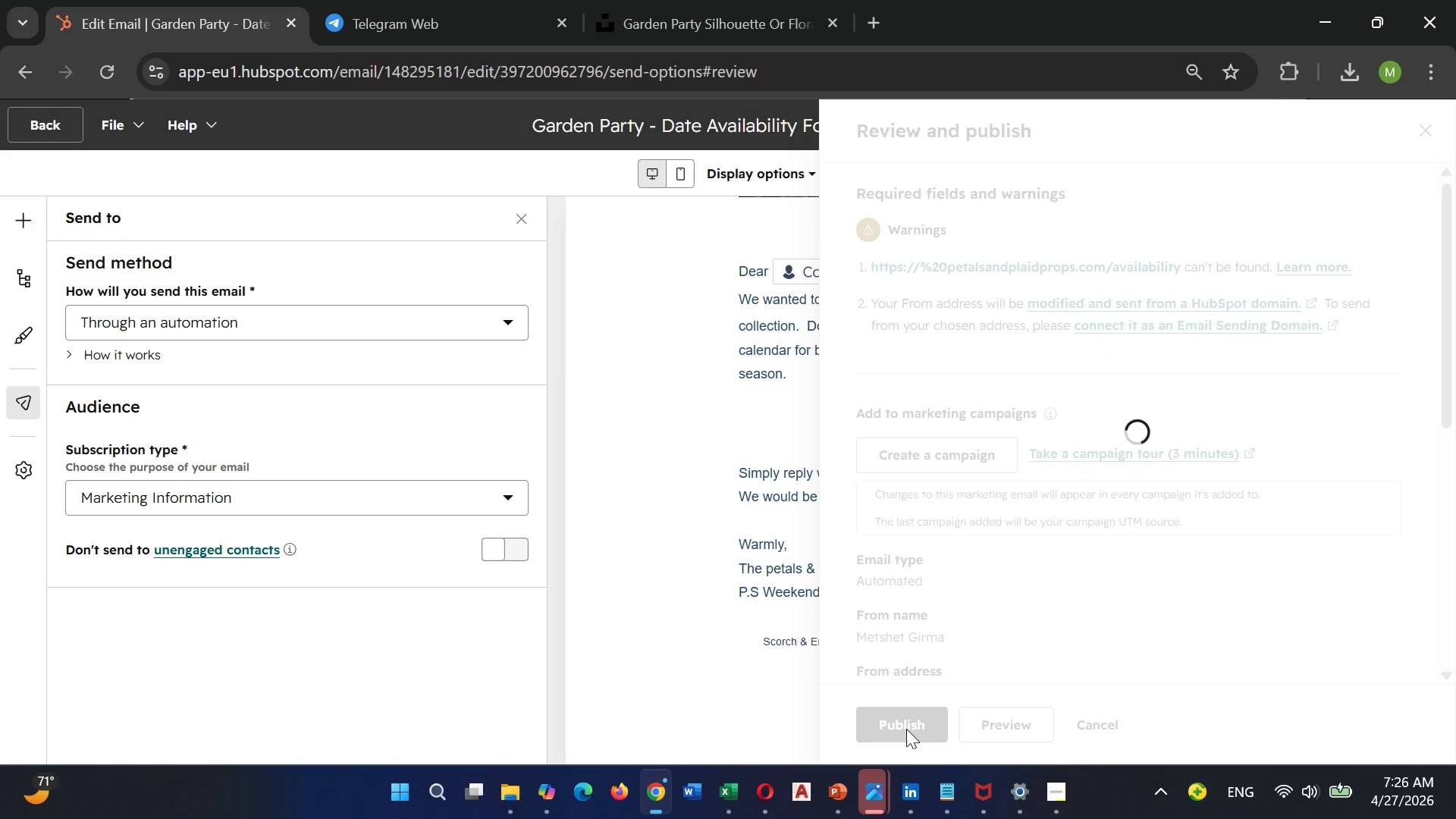 
scroll: coordinate [901, 694], scroll_direction: down, amount: 3.0
 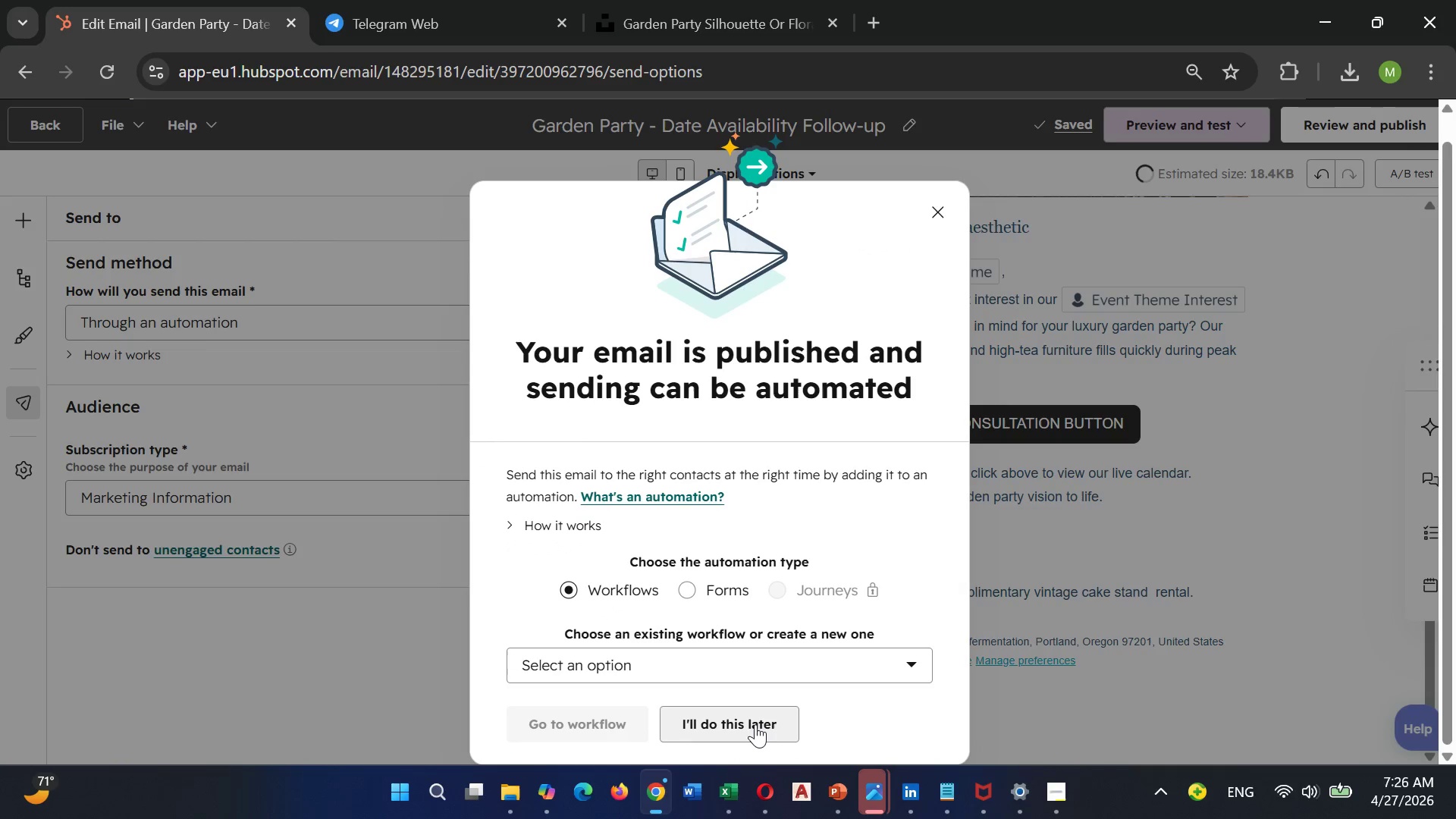 
left_click([755, 724])
 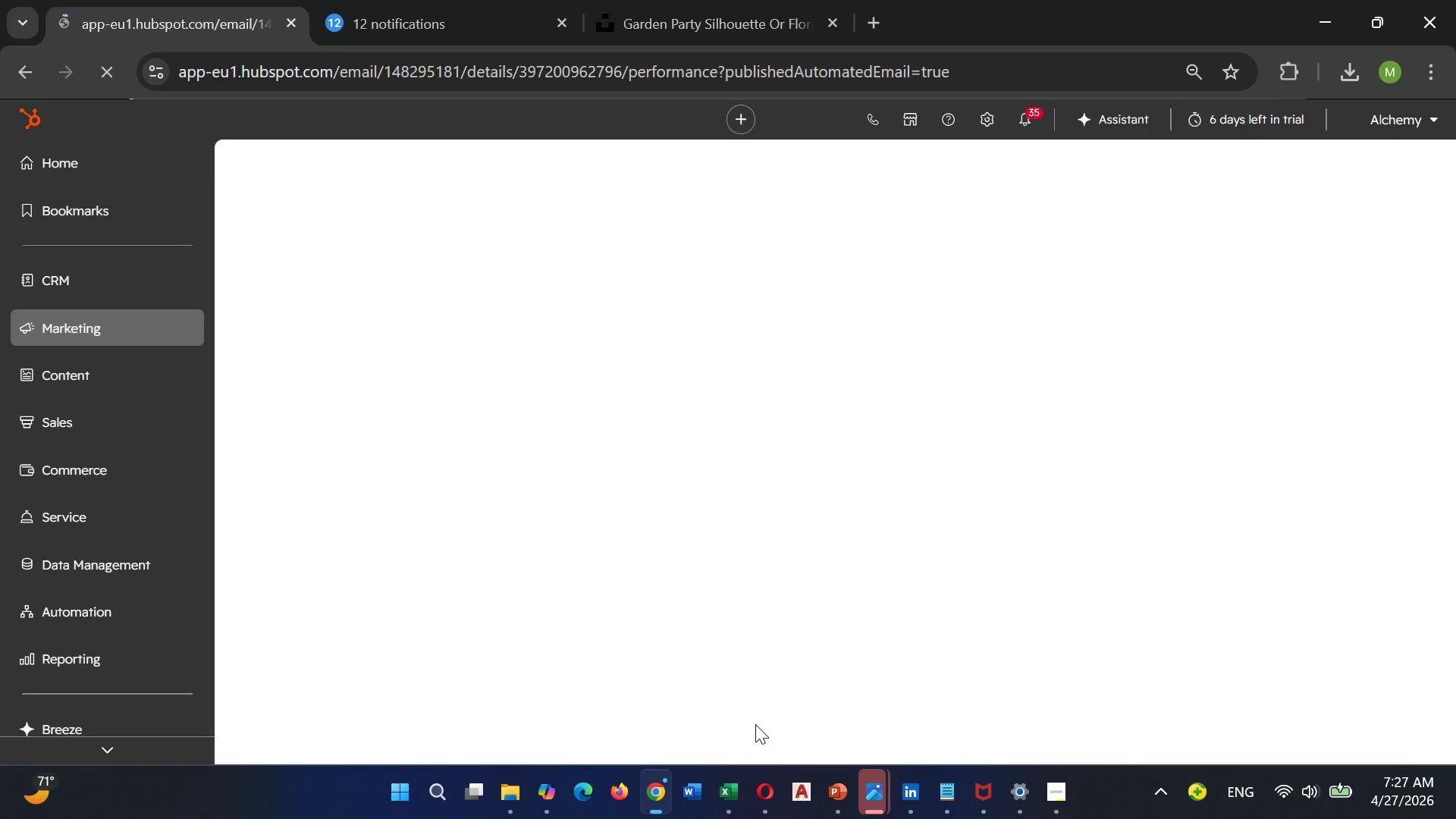 
wait(27.31)
 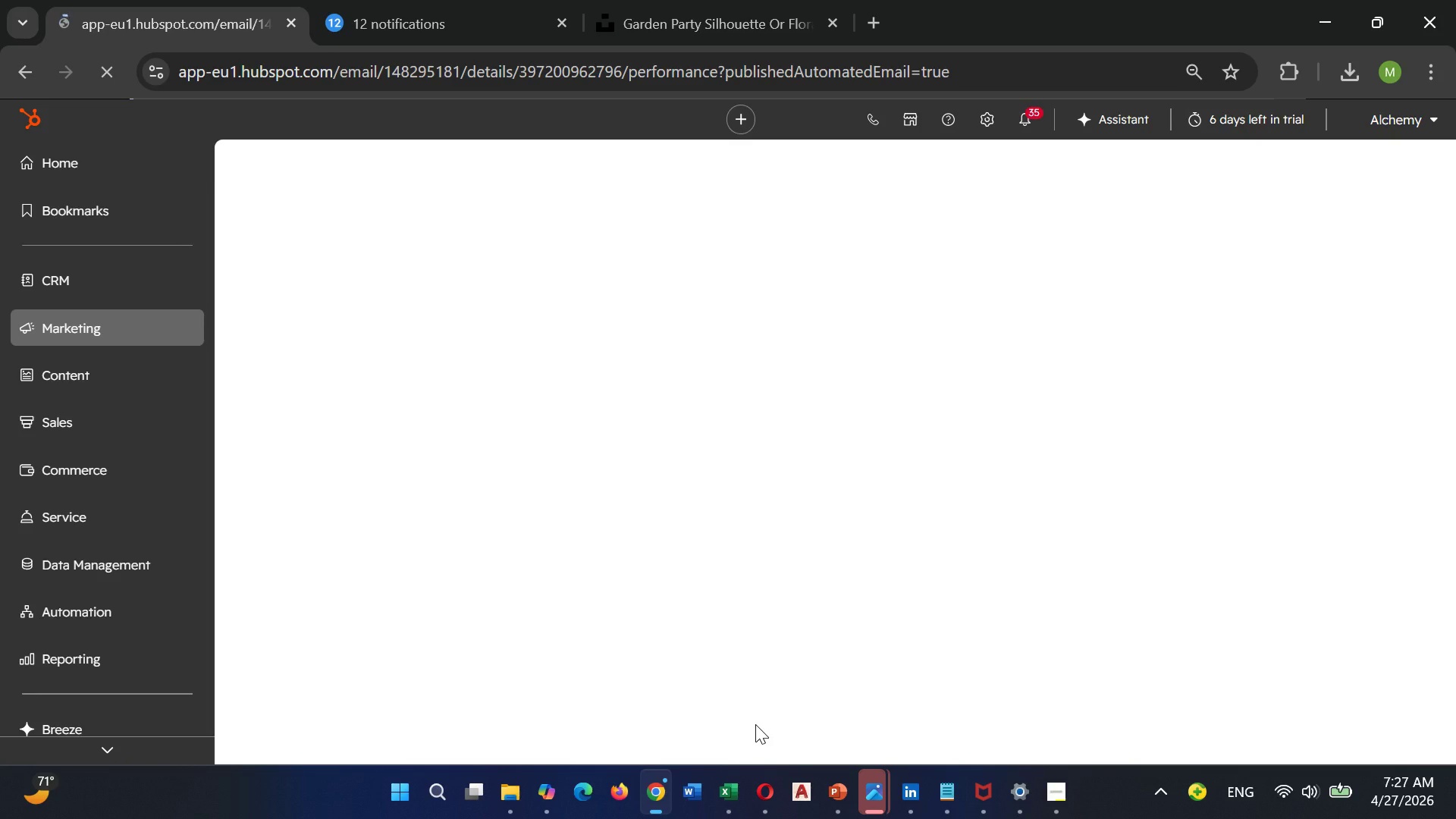 
scroll: coordinate [946, 537], scroll_direction: none, amount: 0.0
 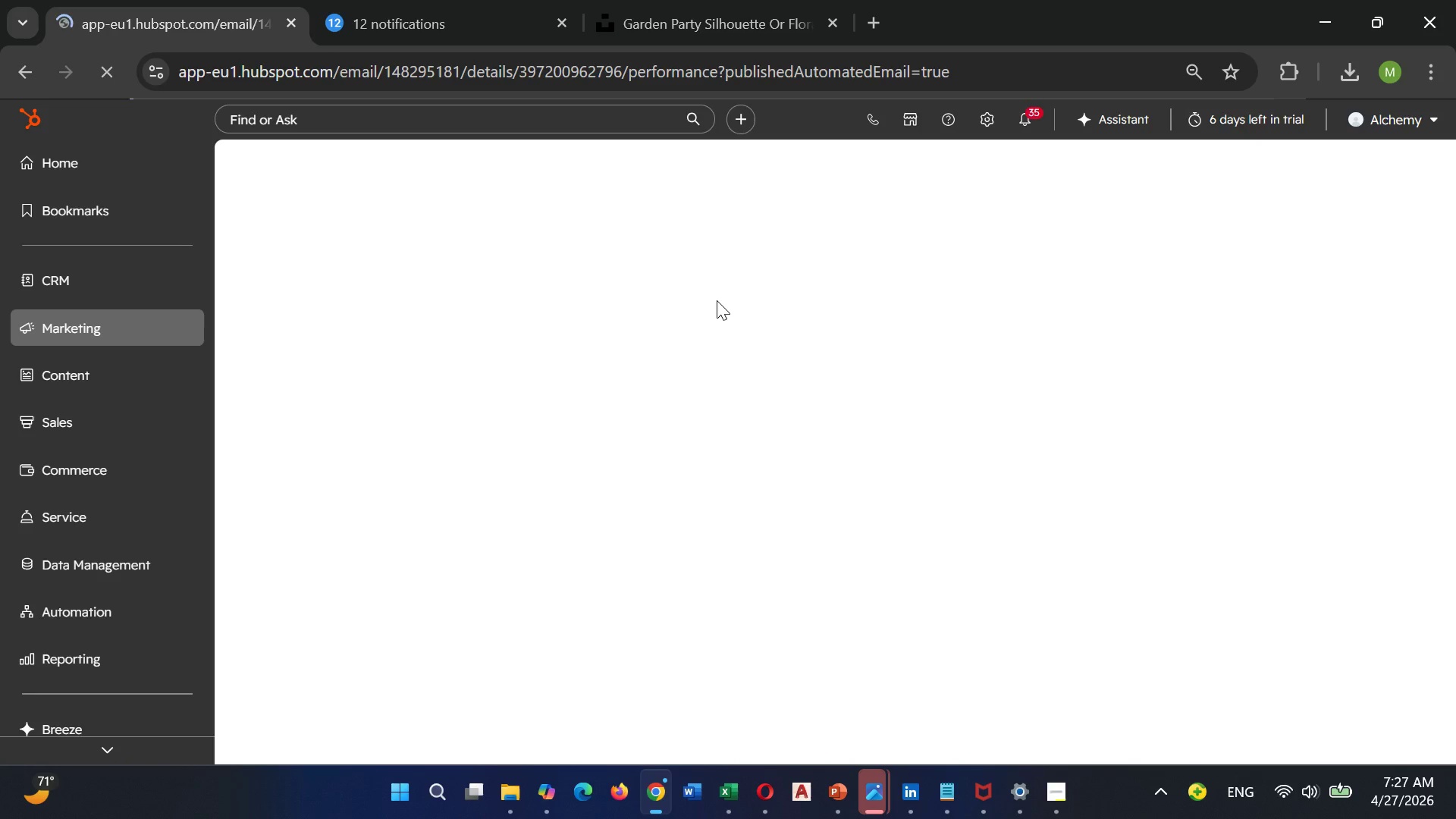 
wait(29.84)
 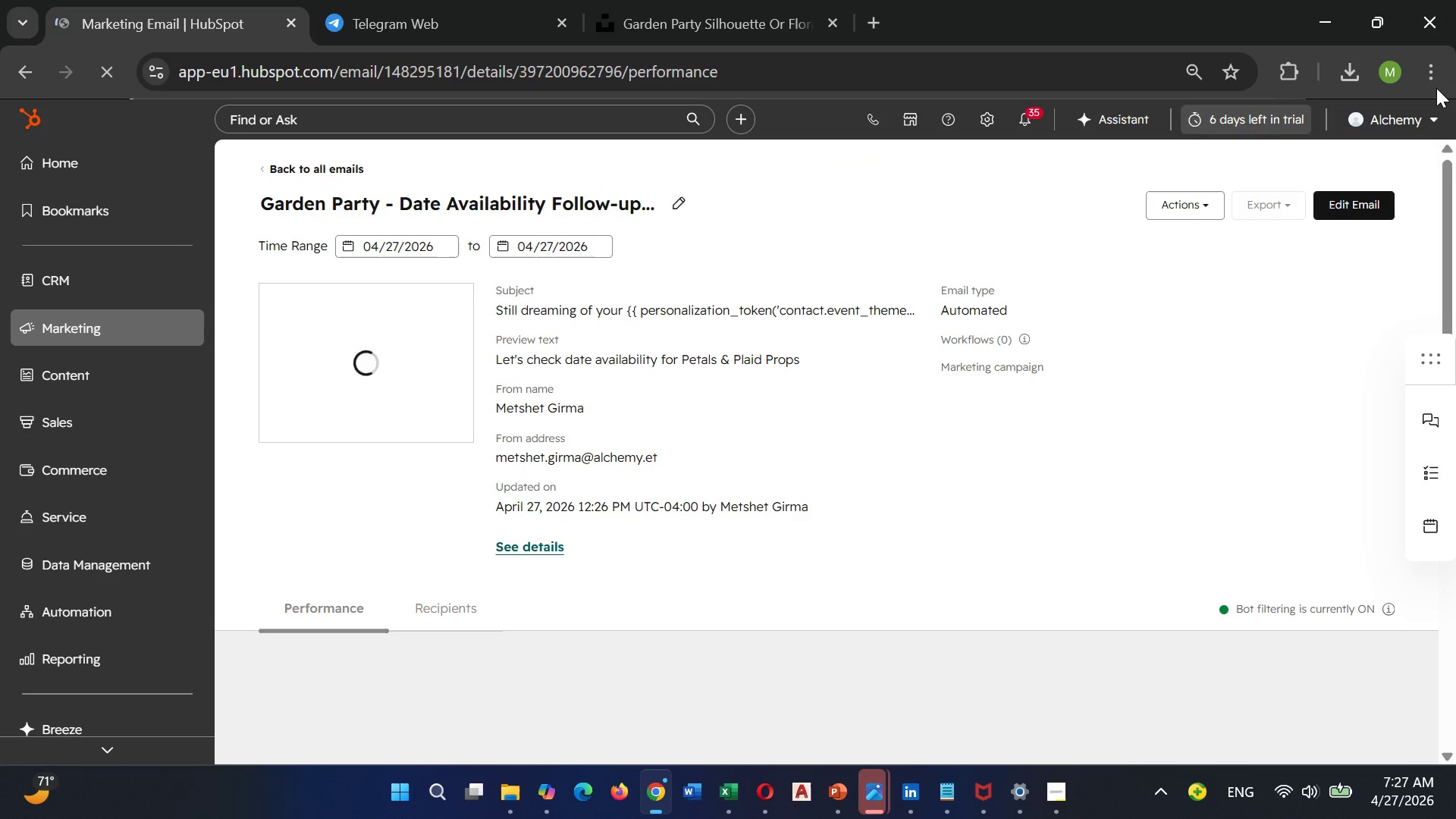 
left_click([1362, 204])
 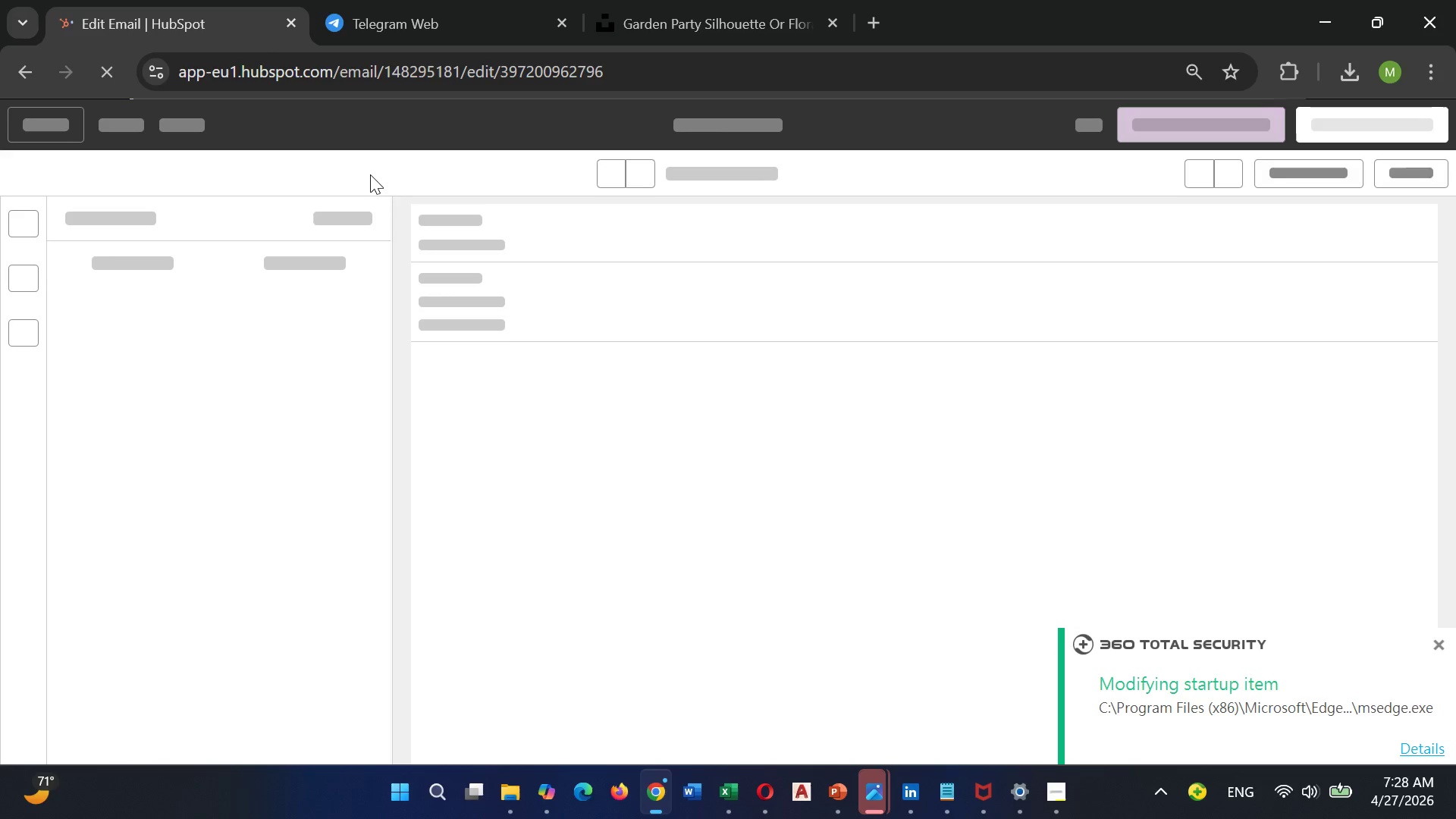 
scroll: coordinate [788, 237], scroll_direction: up, amount: 3.0
 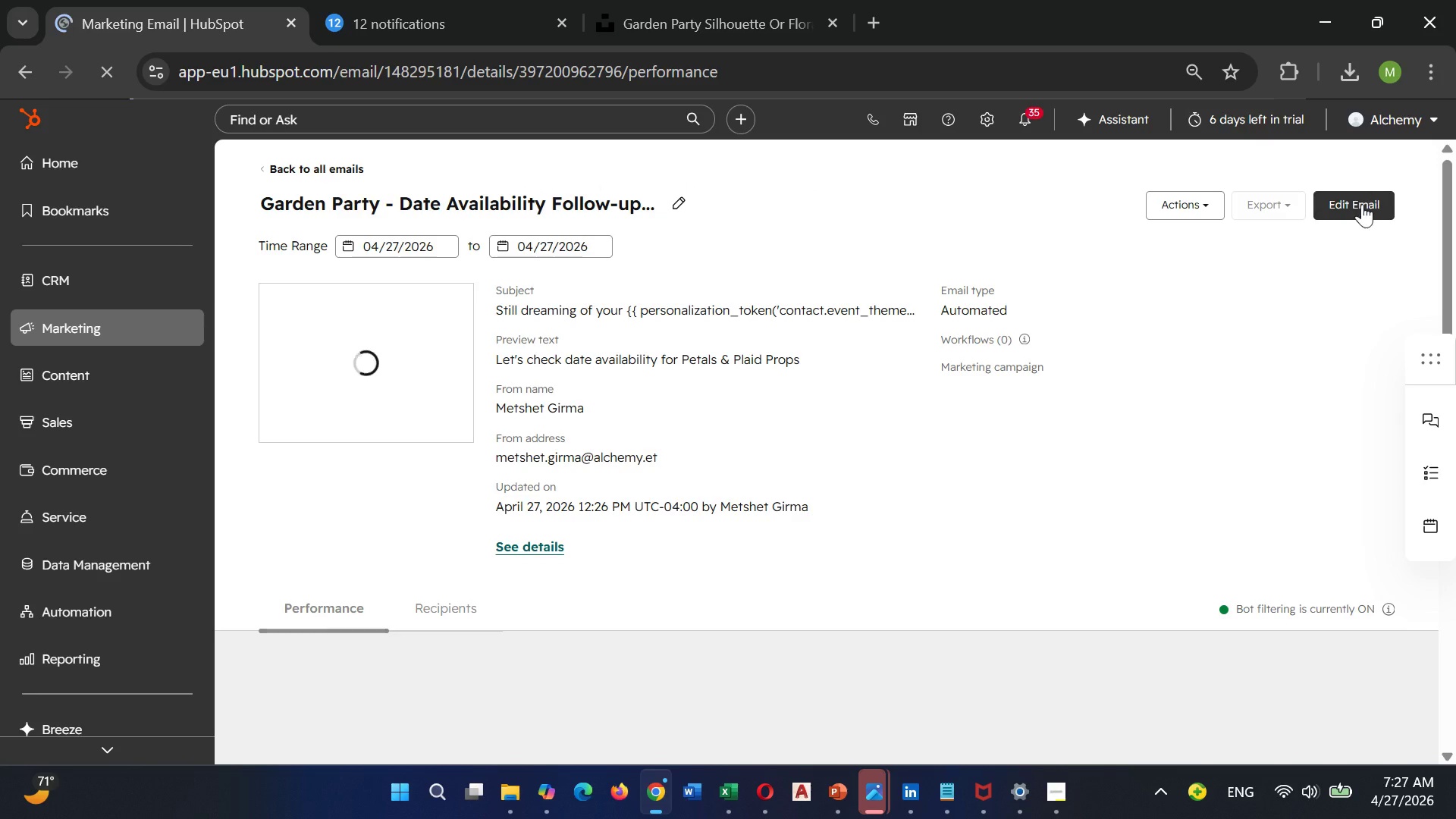 
wait(11.25)
 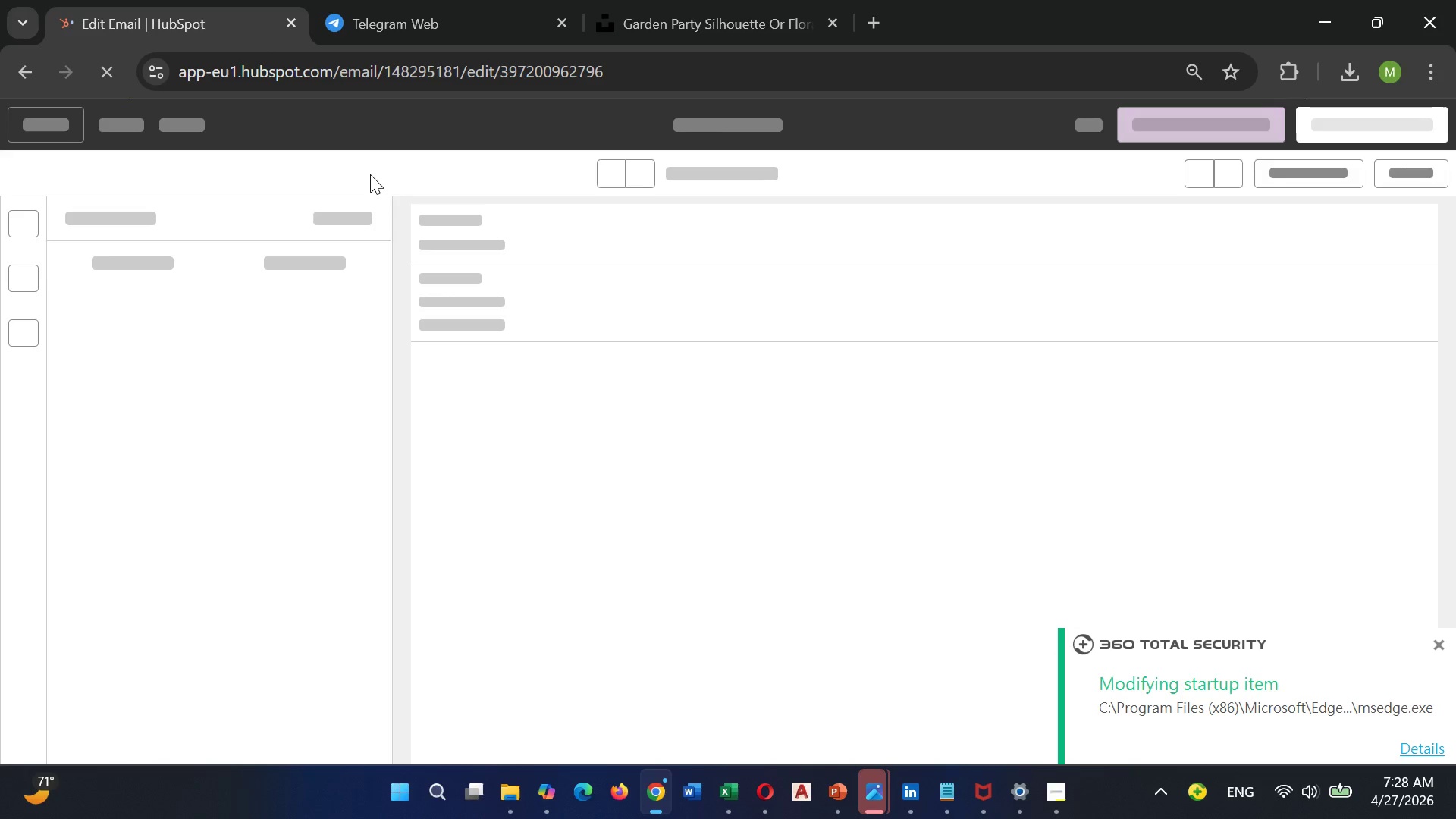 
scroll: coordinate [581, 387], scroll_direction: down, amount: 2.0
 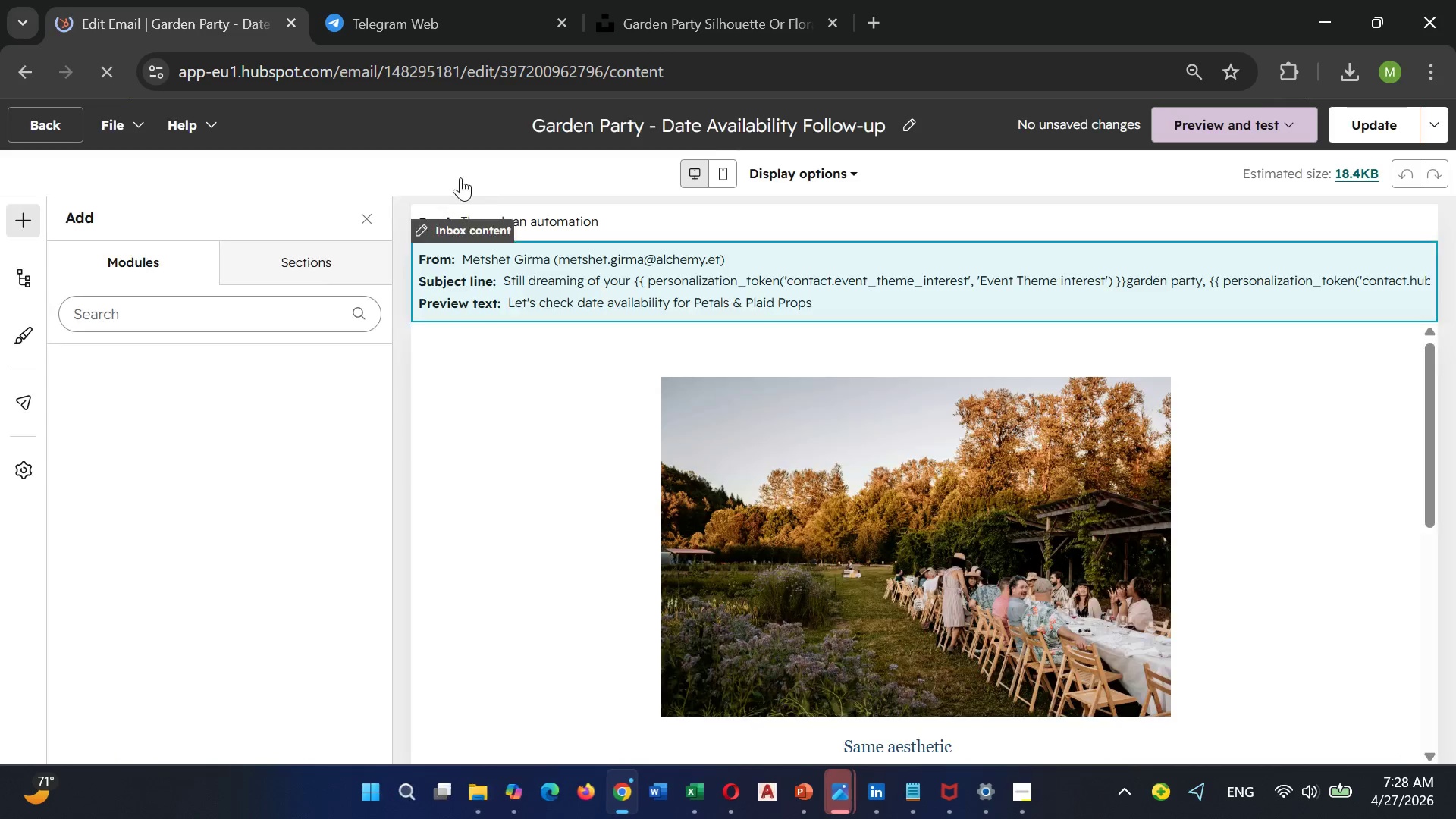 
left_click([106, 116])
 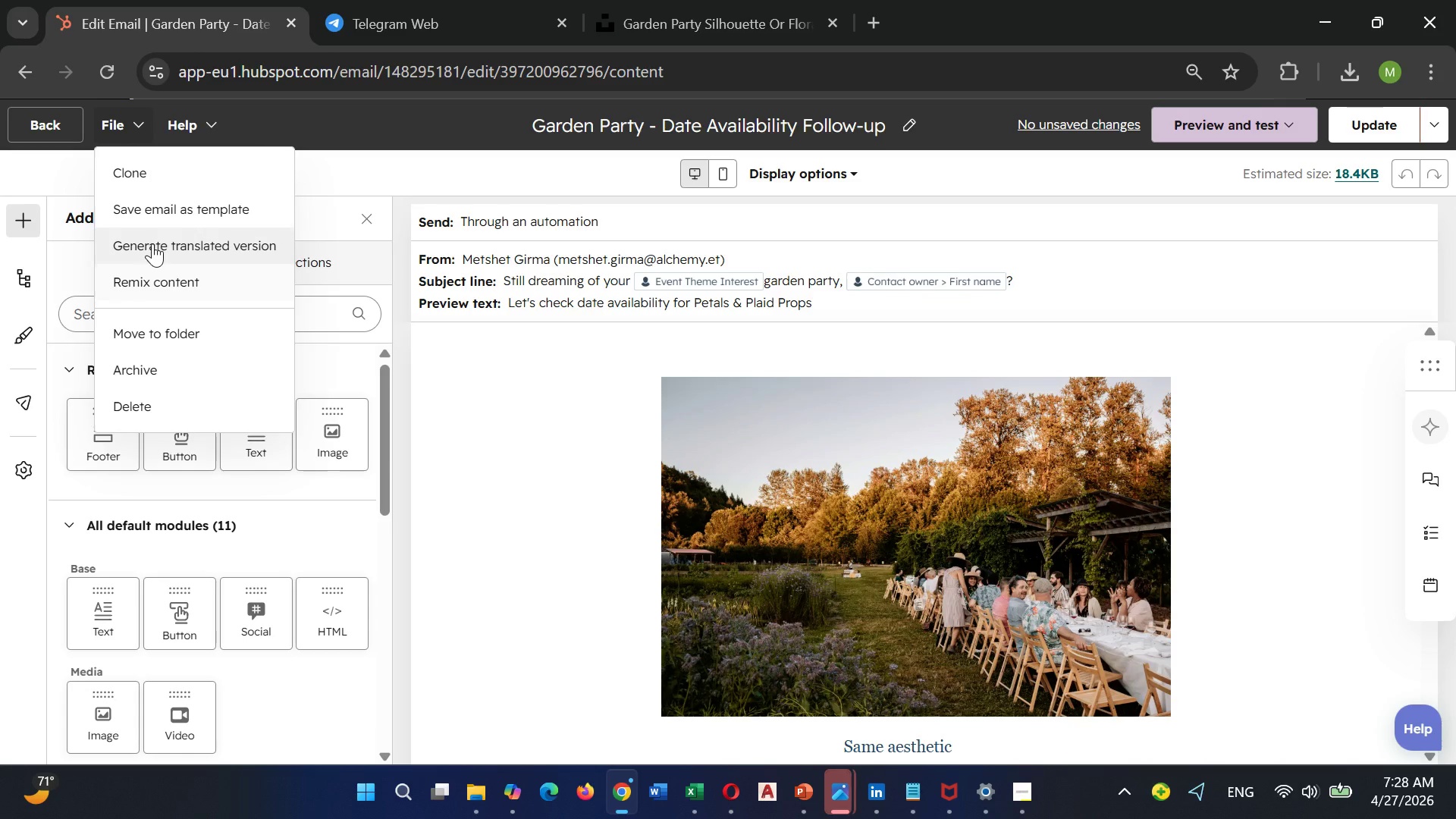 
left_click([165, 221])
 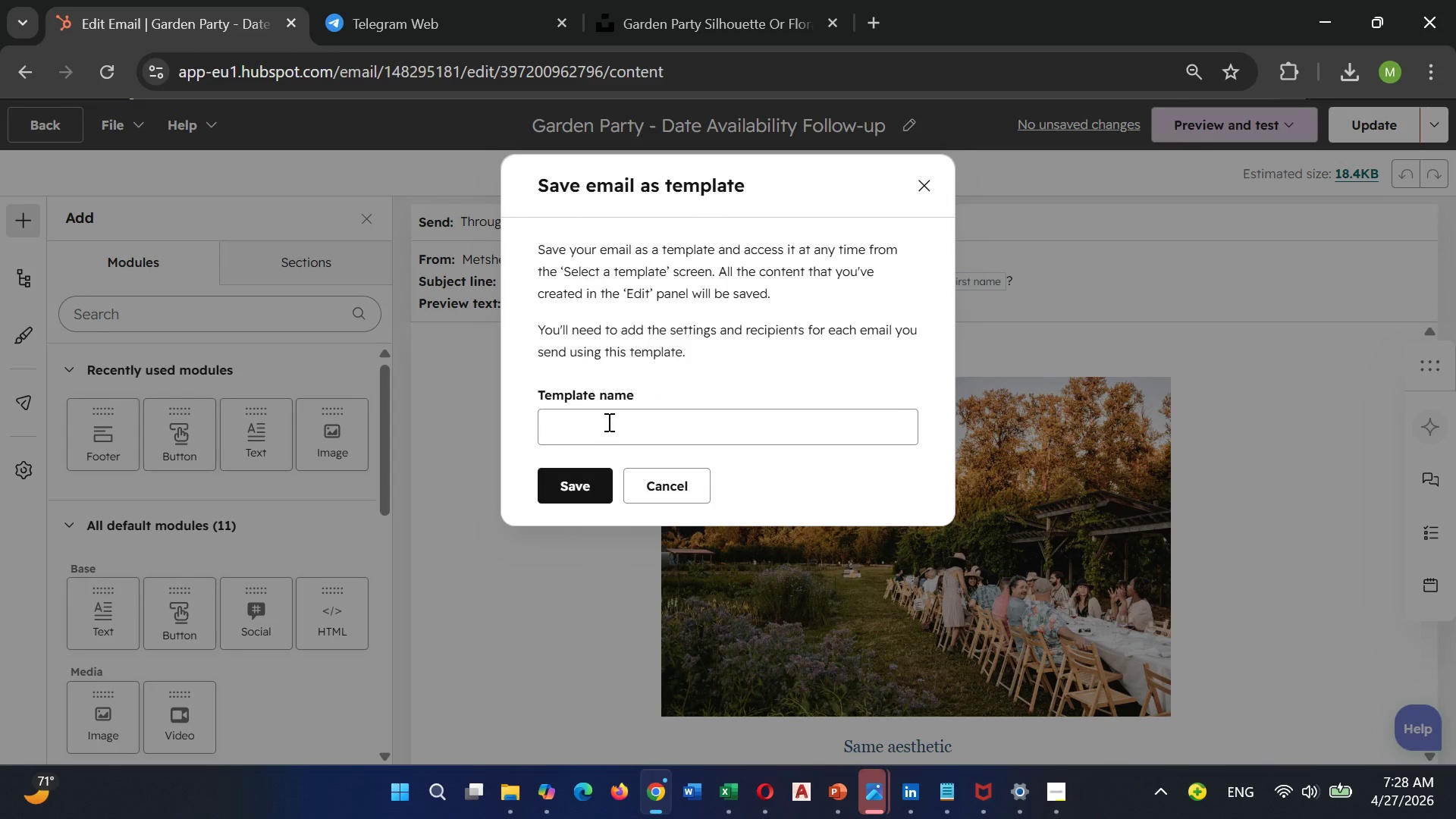 
left_click([608, 420])
 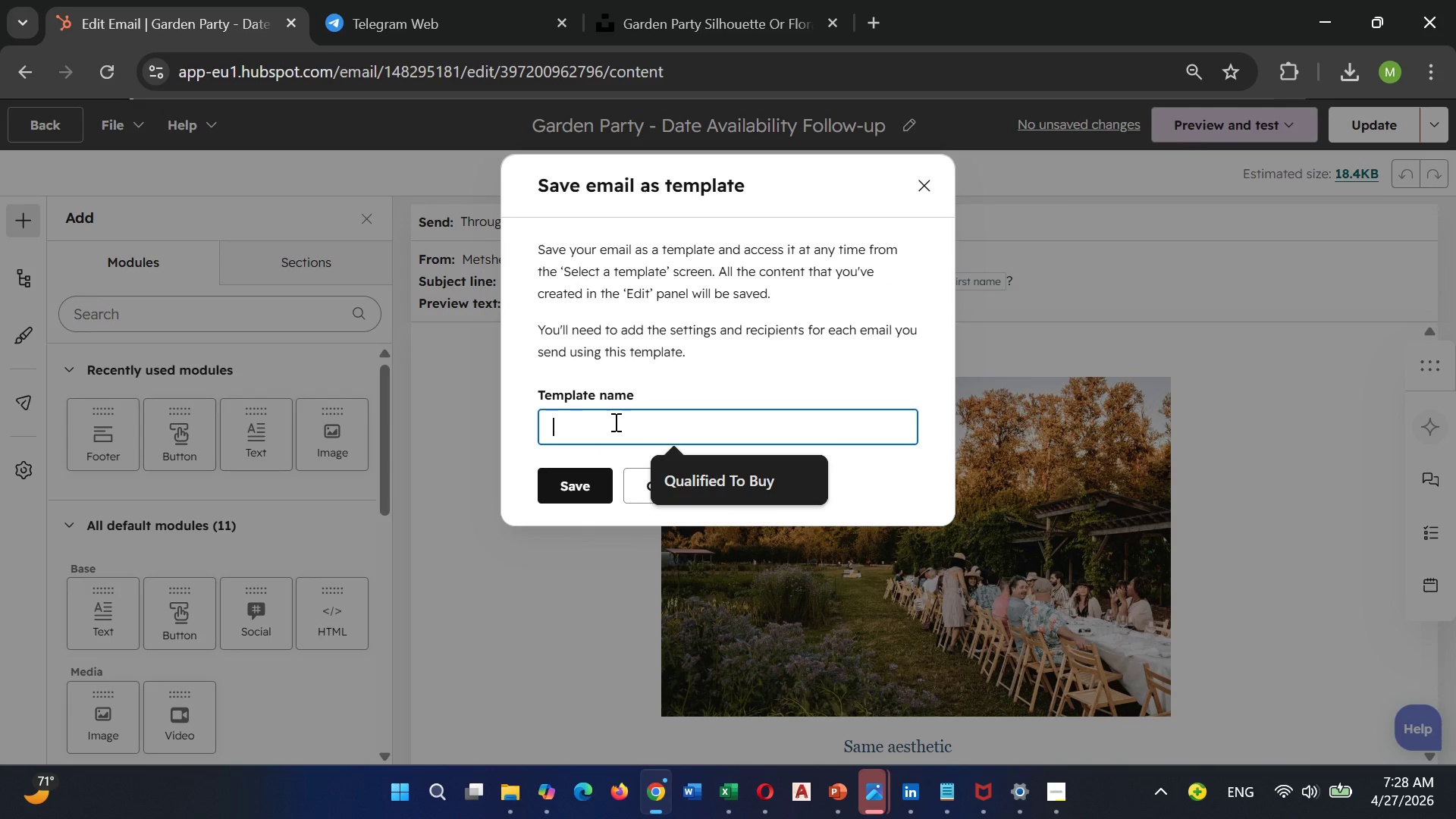 
hold_key(key=ShiftLeft, duration=0.31)
 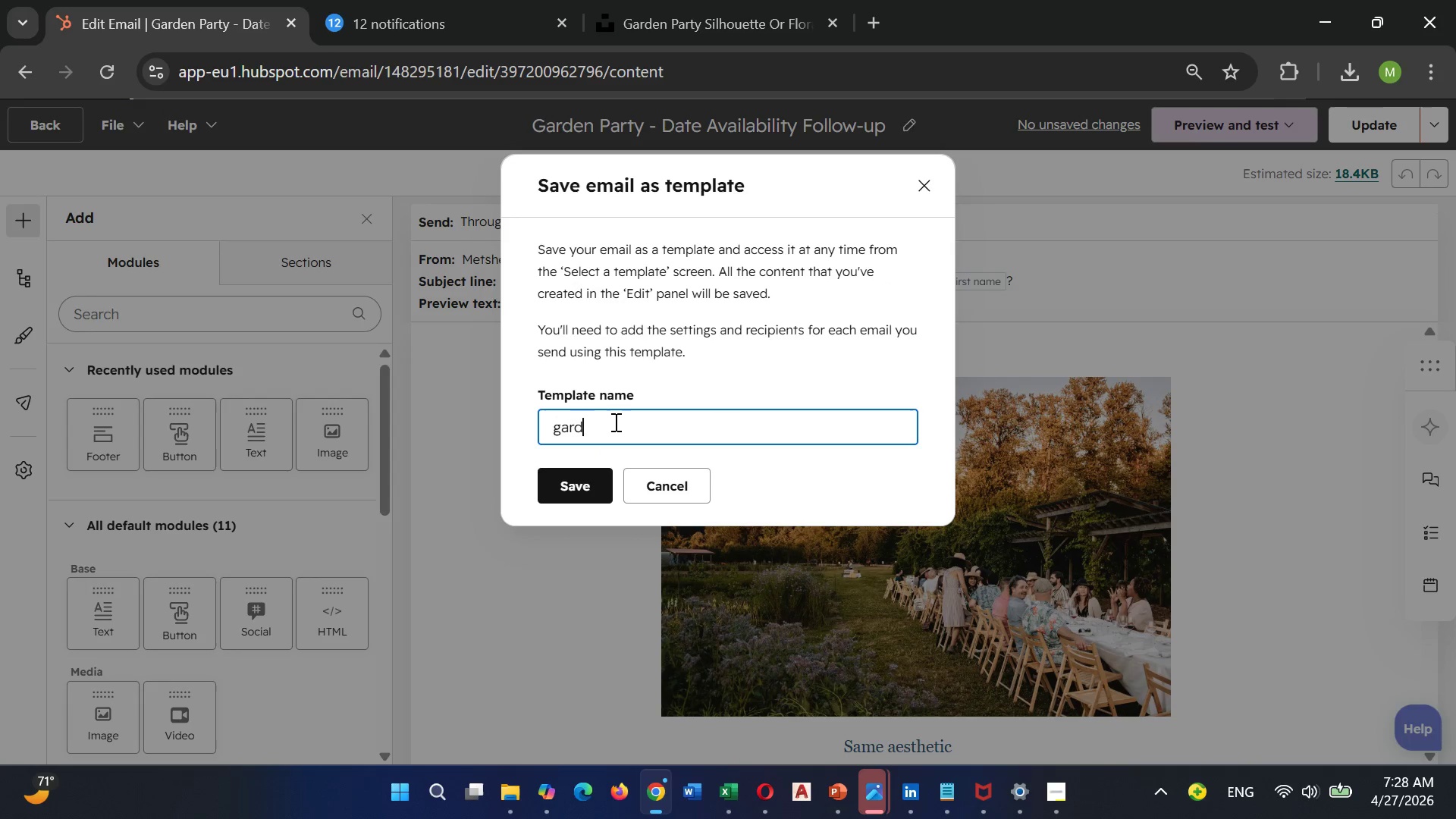 
type(garden)
 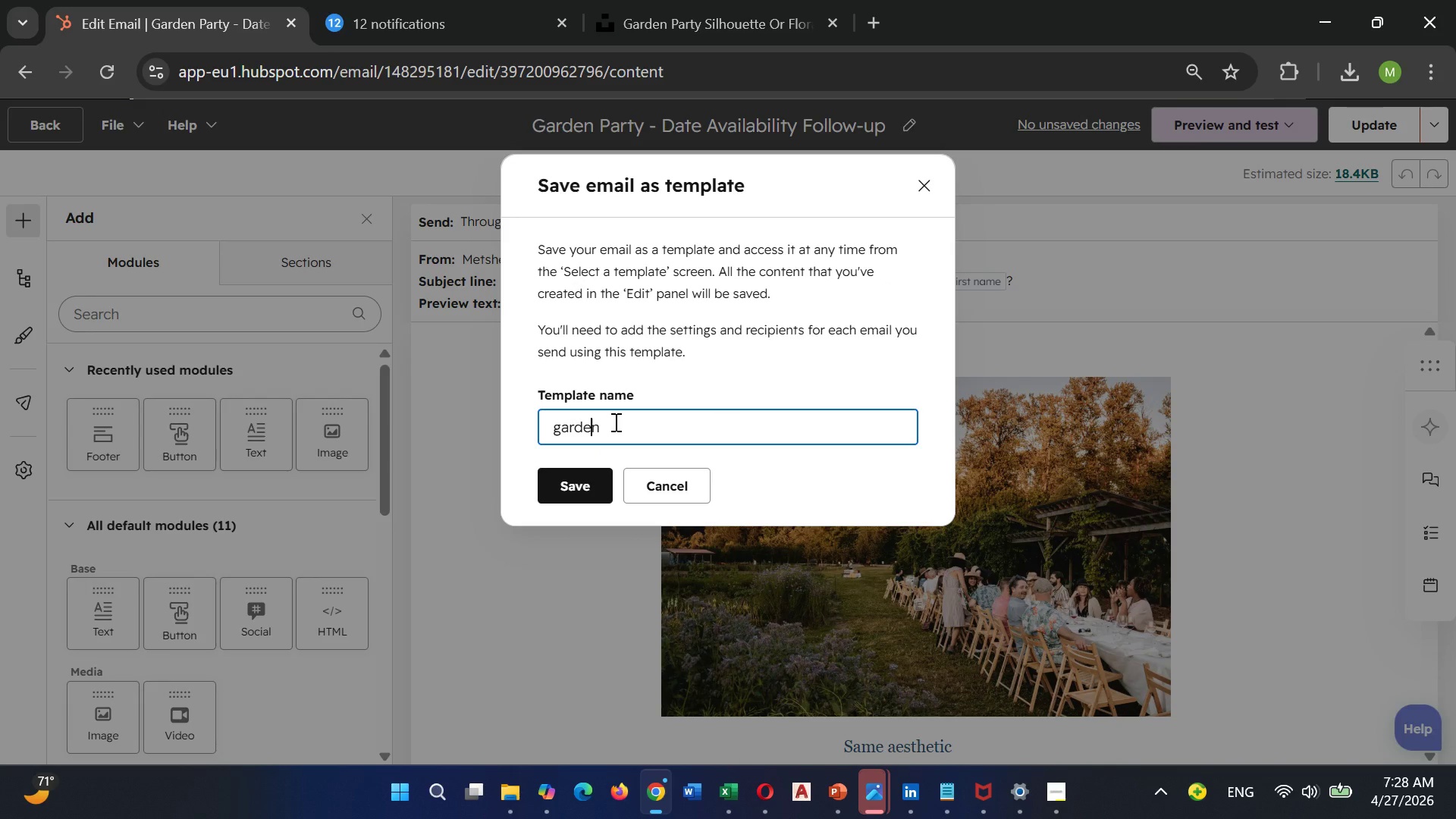 
key(ArrowLeft)
 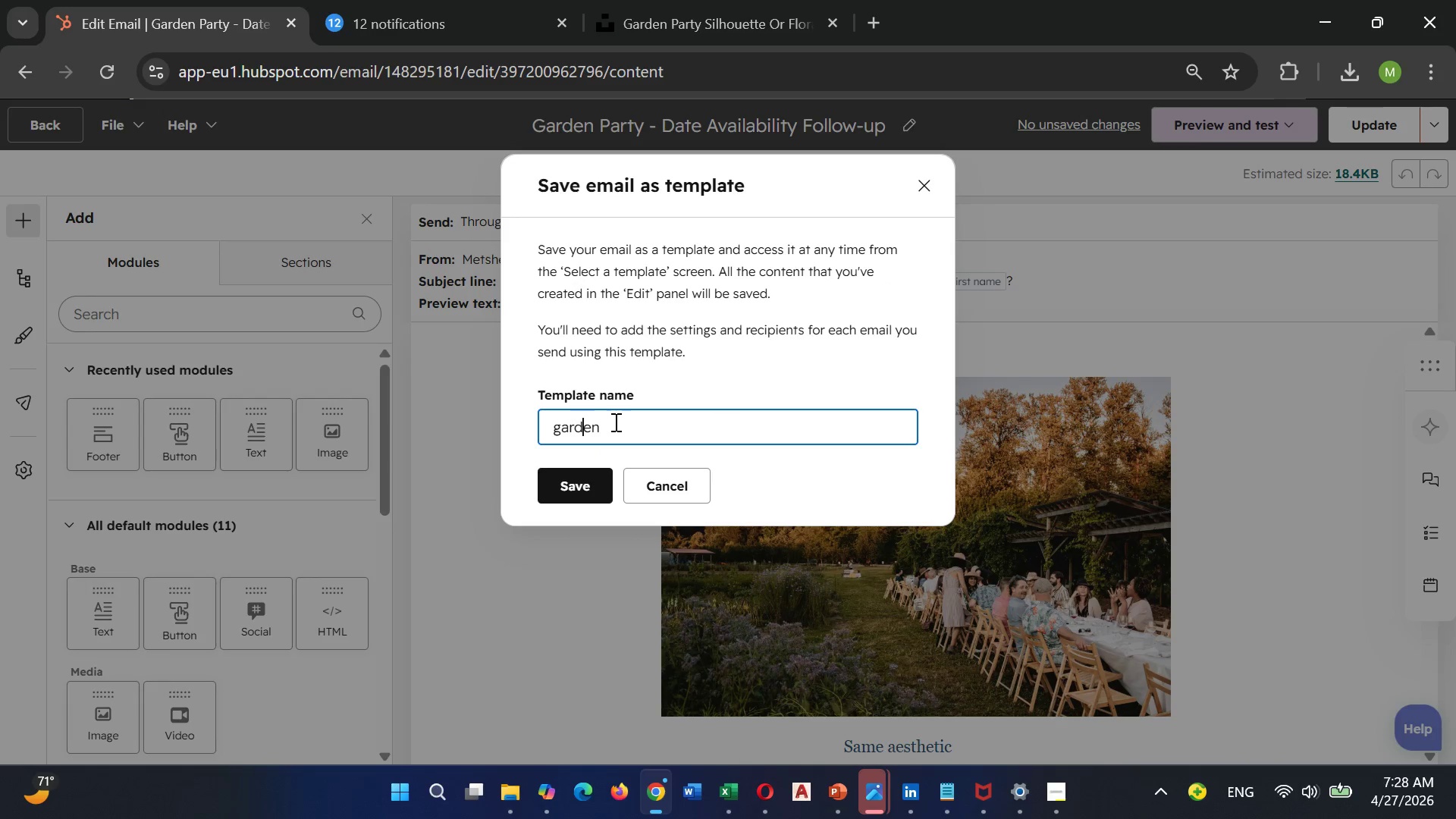 
key(ArrowLeft)
 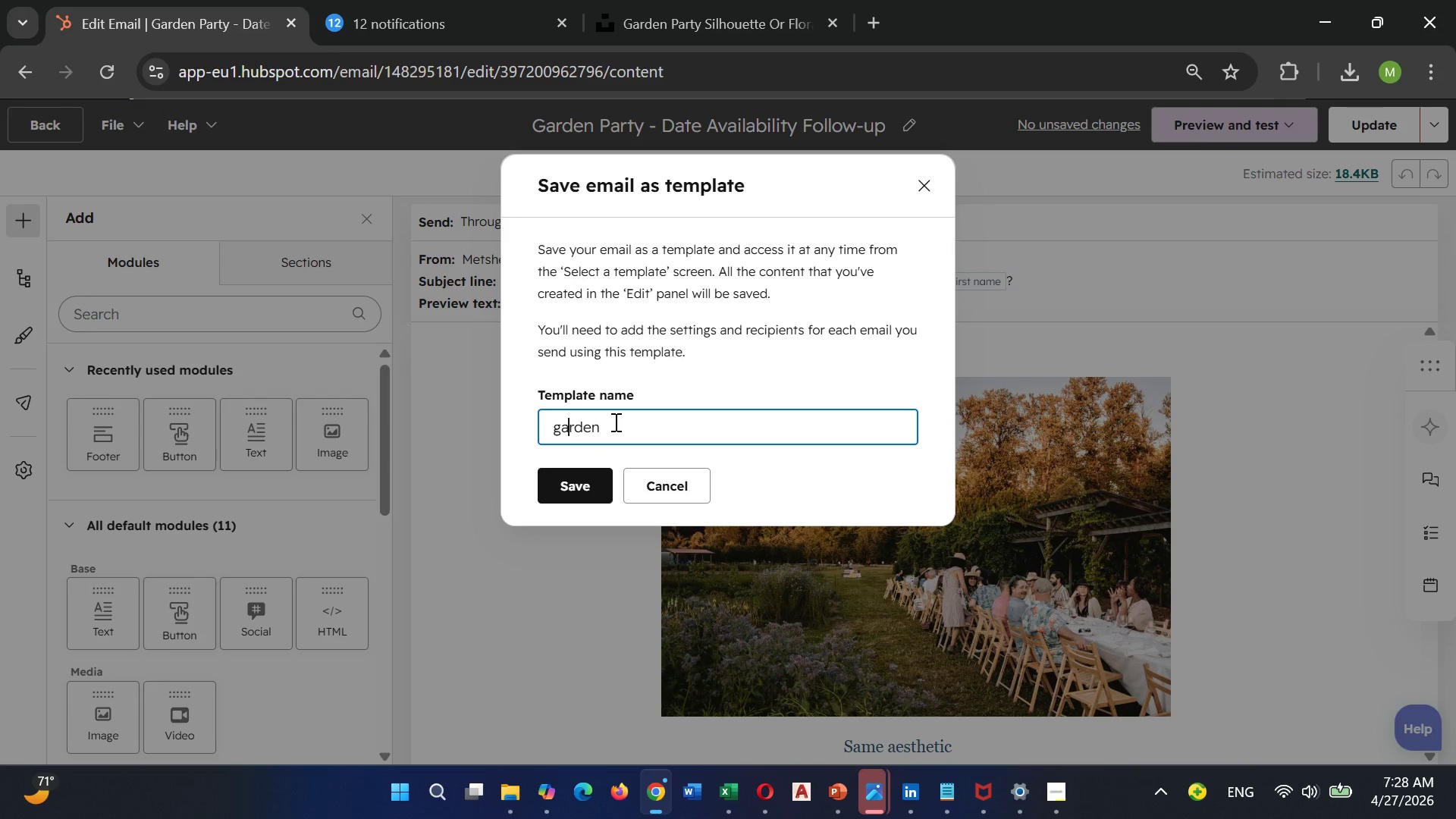 
key(ArrowLeft)
 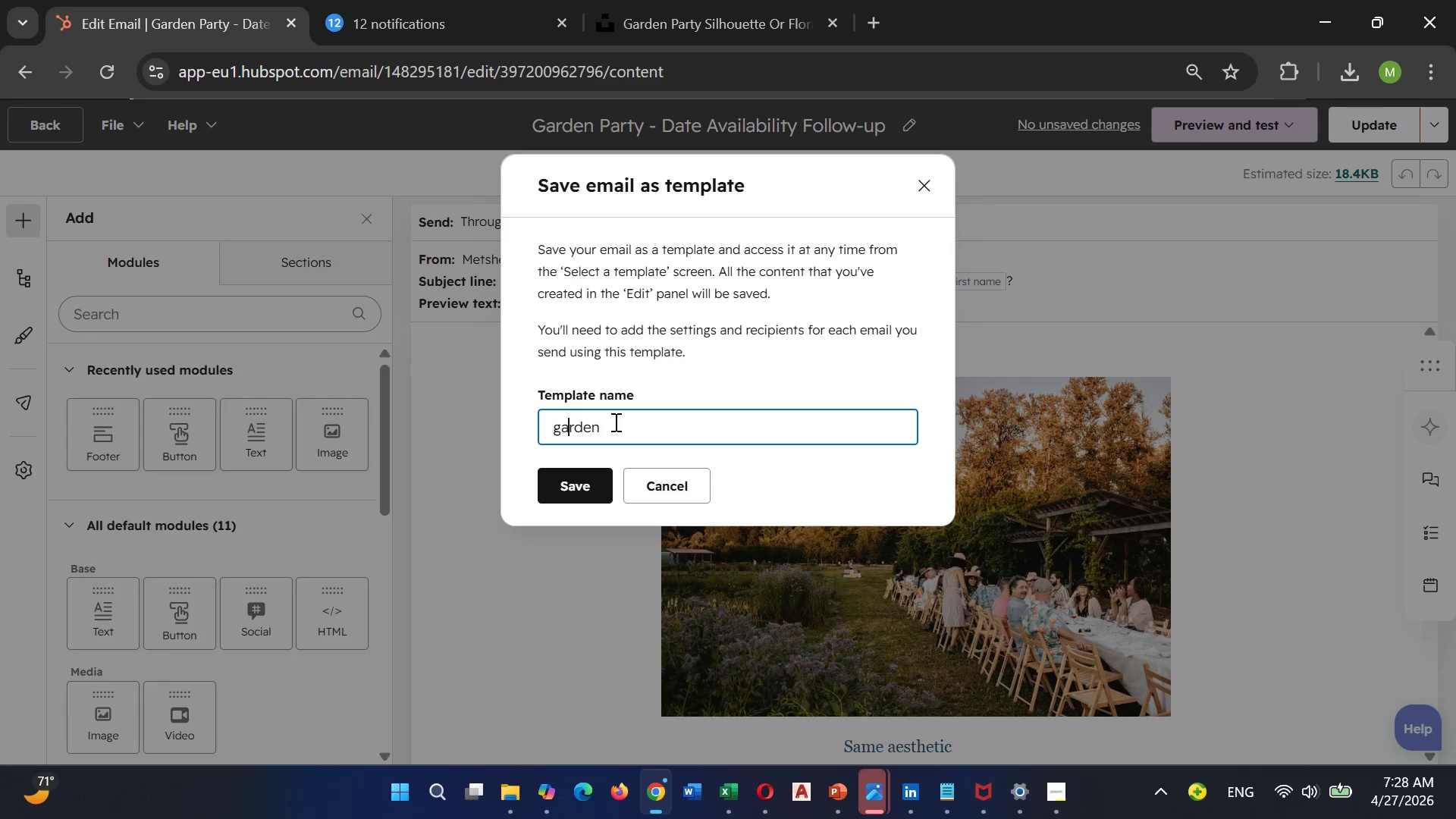 
key(ArrowLeft)
 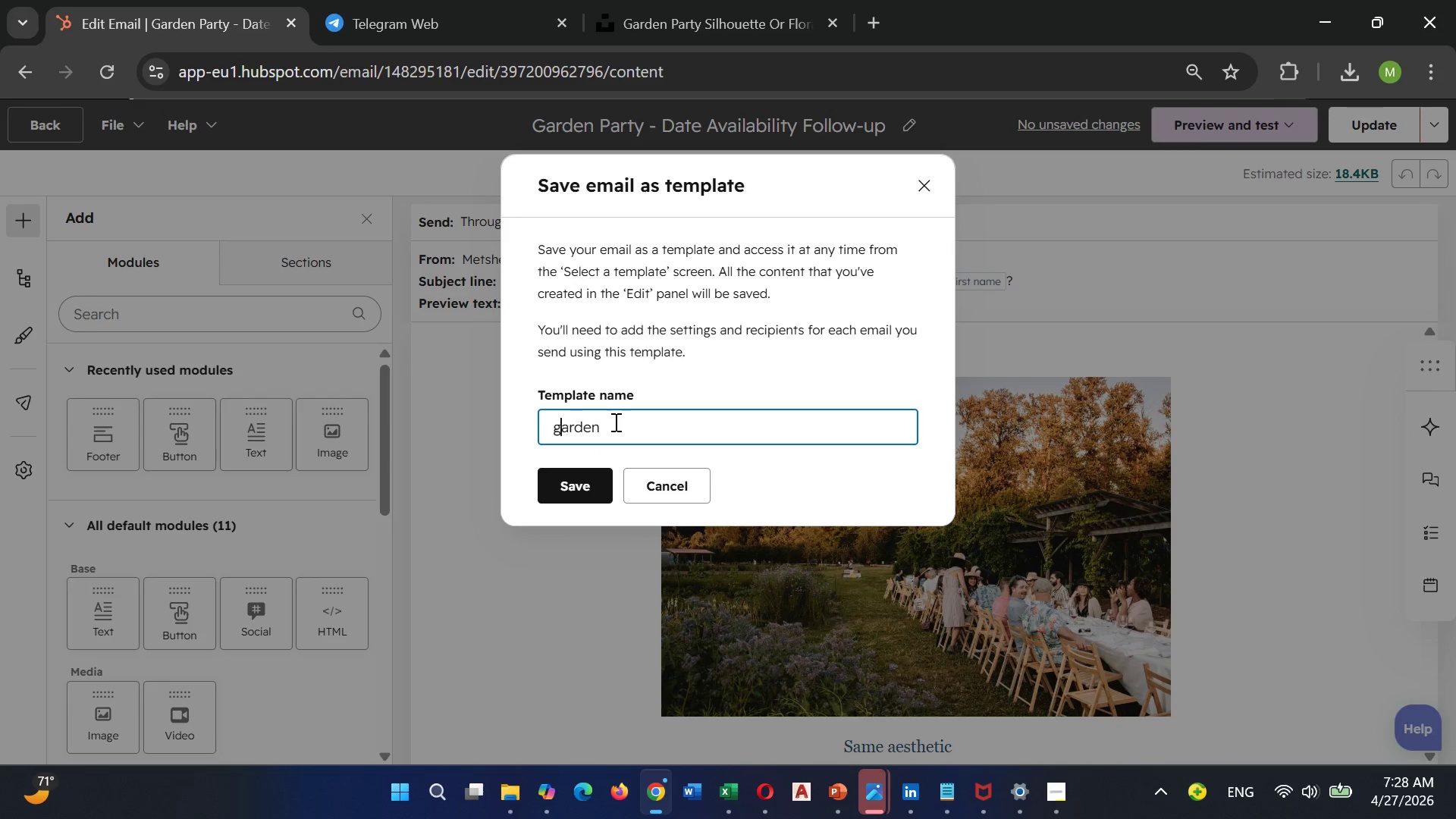 
key(ArrowLeft)
 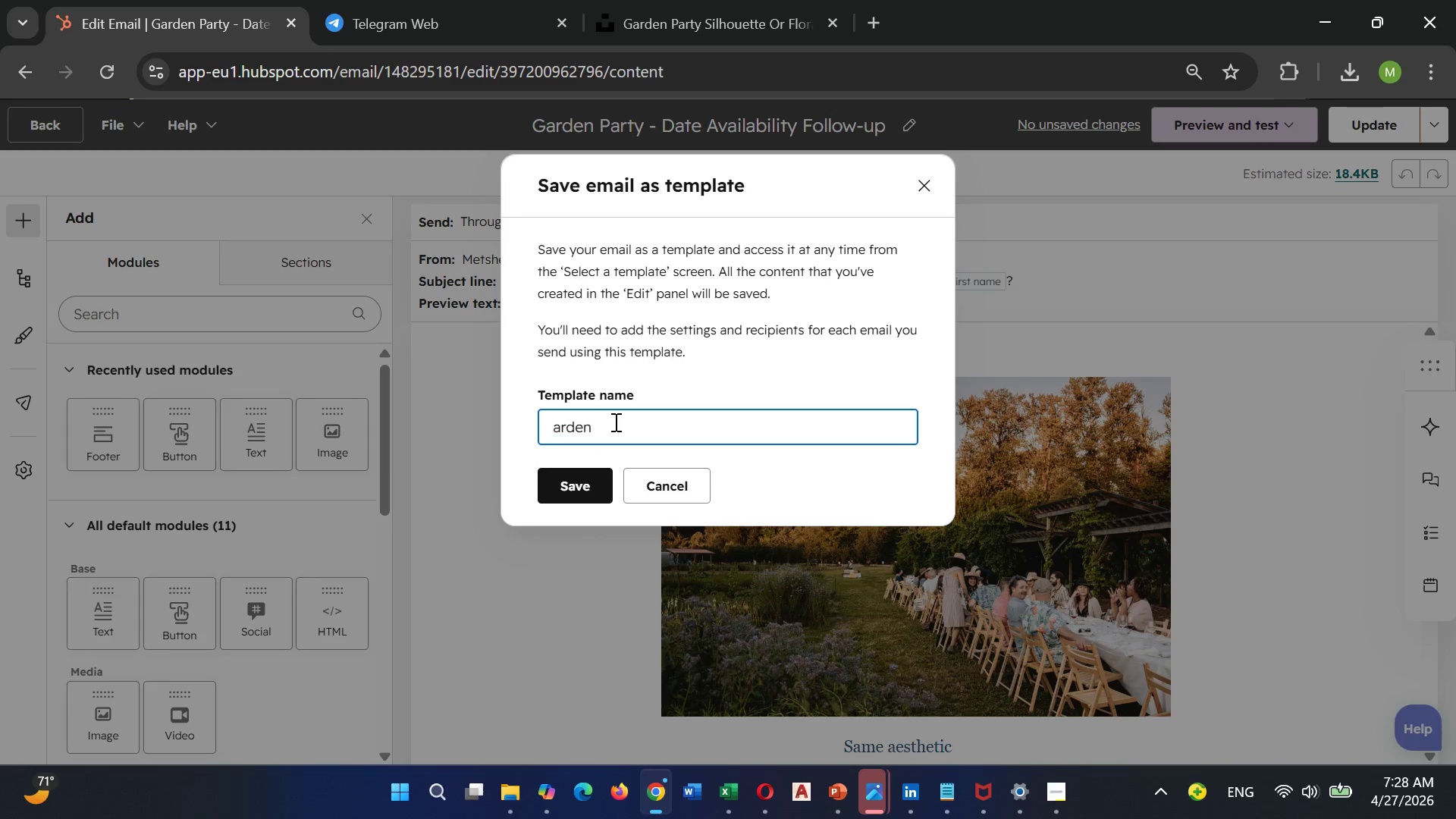 
key(Backspace)
 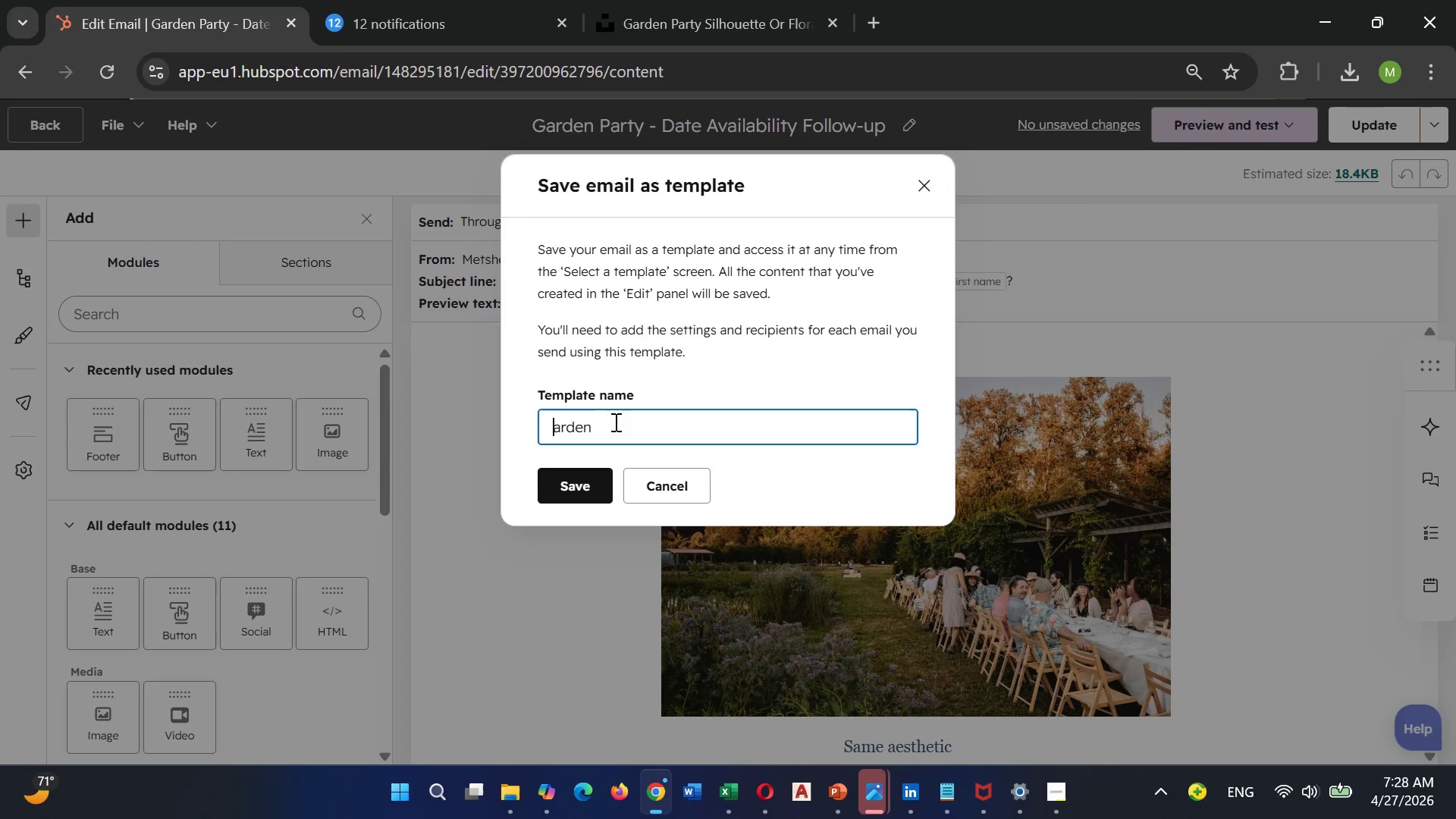 
key(Shift+G)
 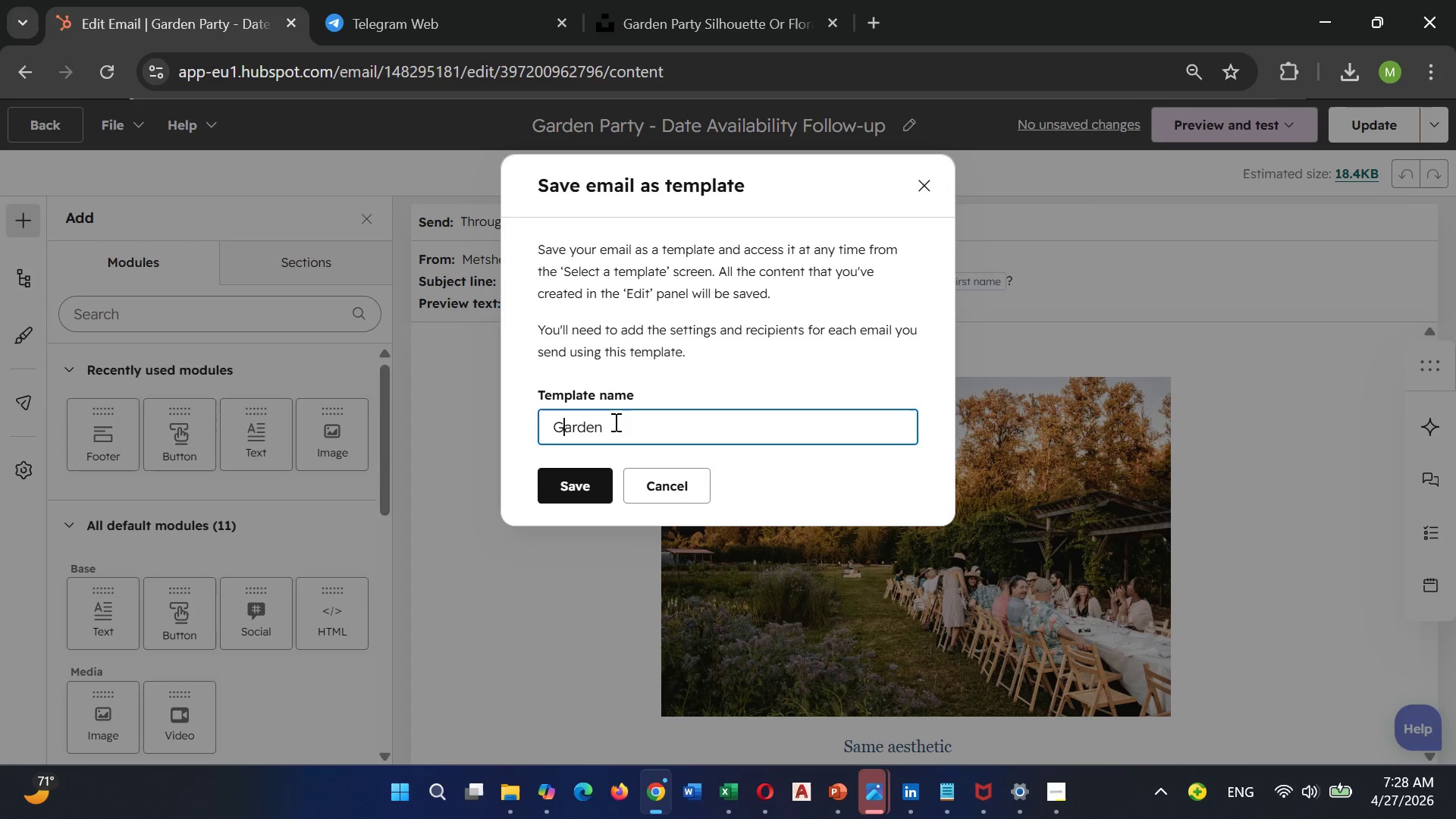 
key(Shift+ArrowRight)
 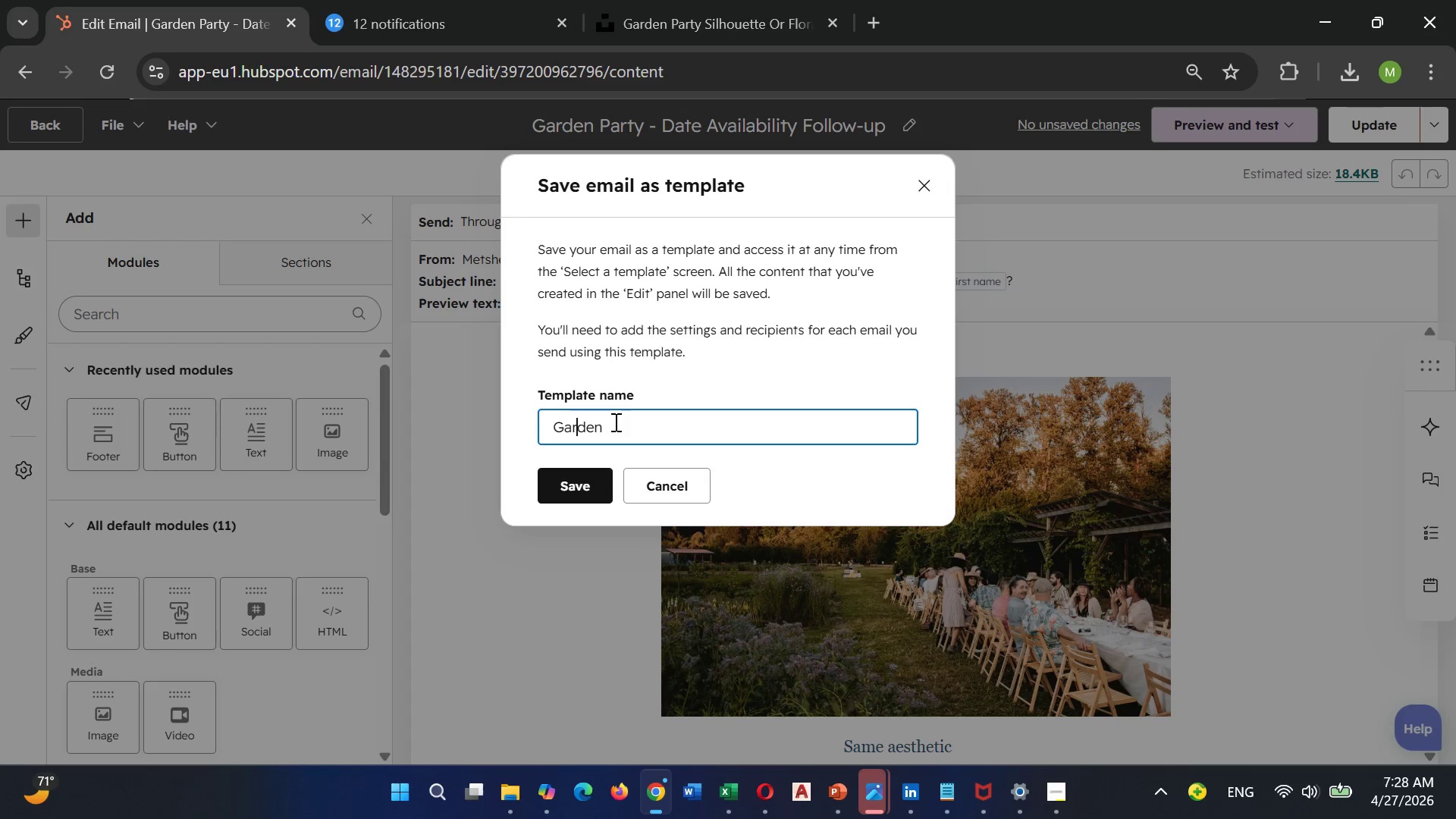 
key(Shift+ArrowRight)
 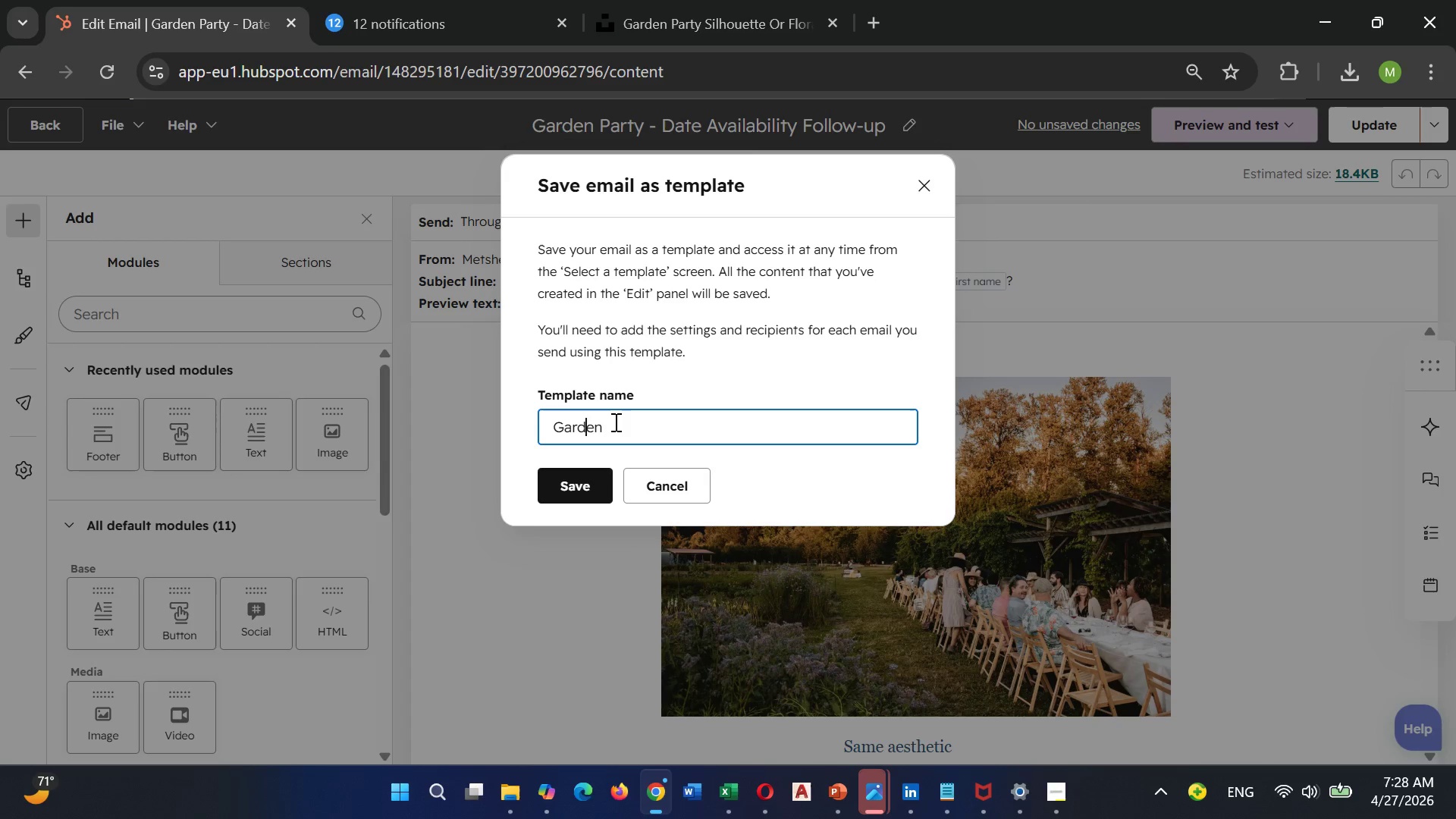 
key(ArrowRight)
 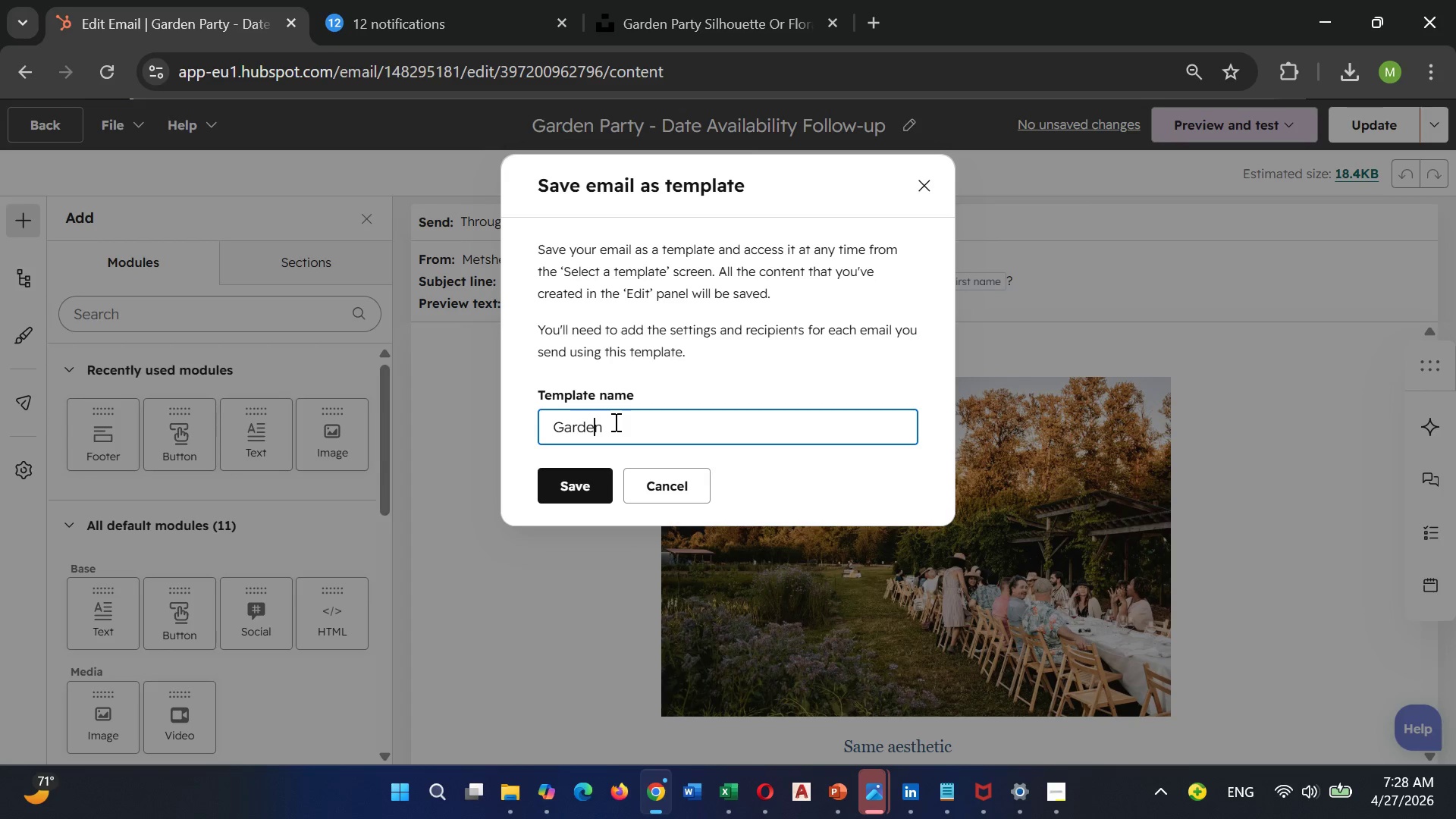 
key(ArrowRight)
 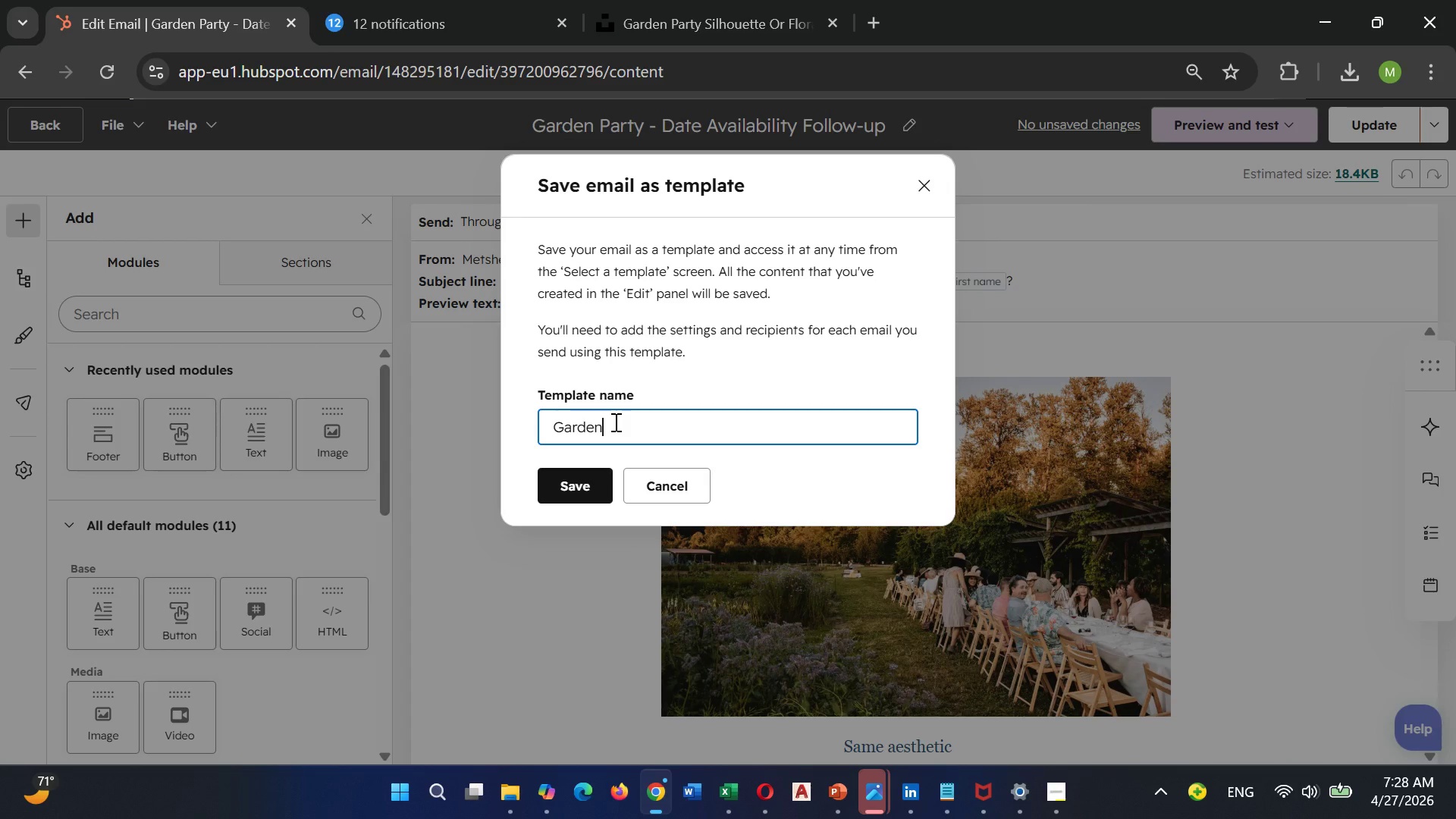 
key(ArrowRight)
 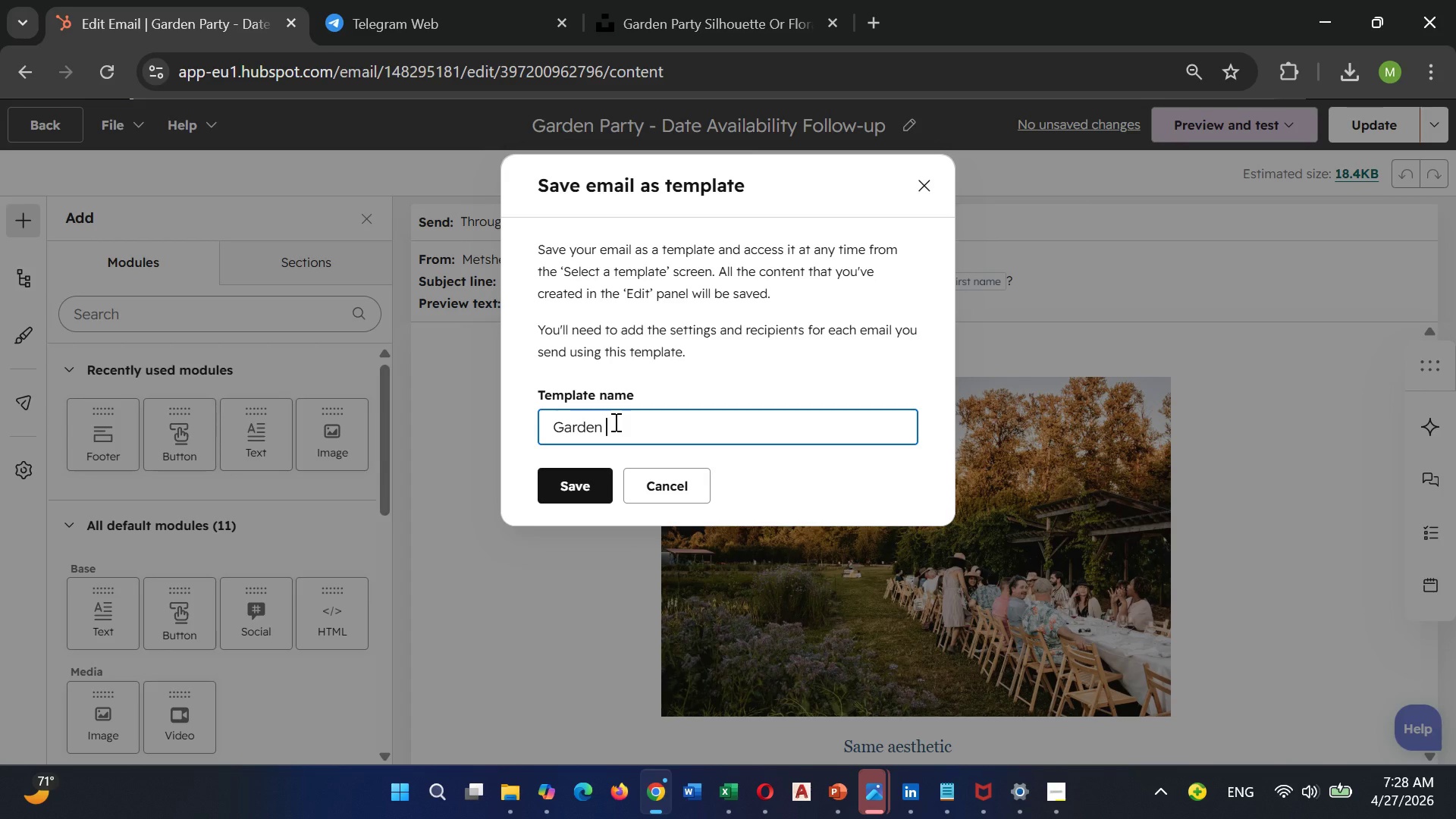 
type( Party -date)
 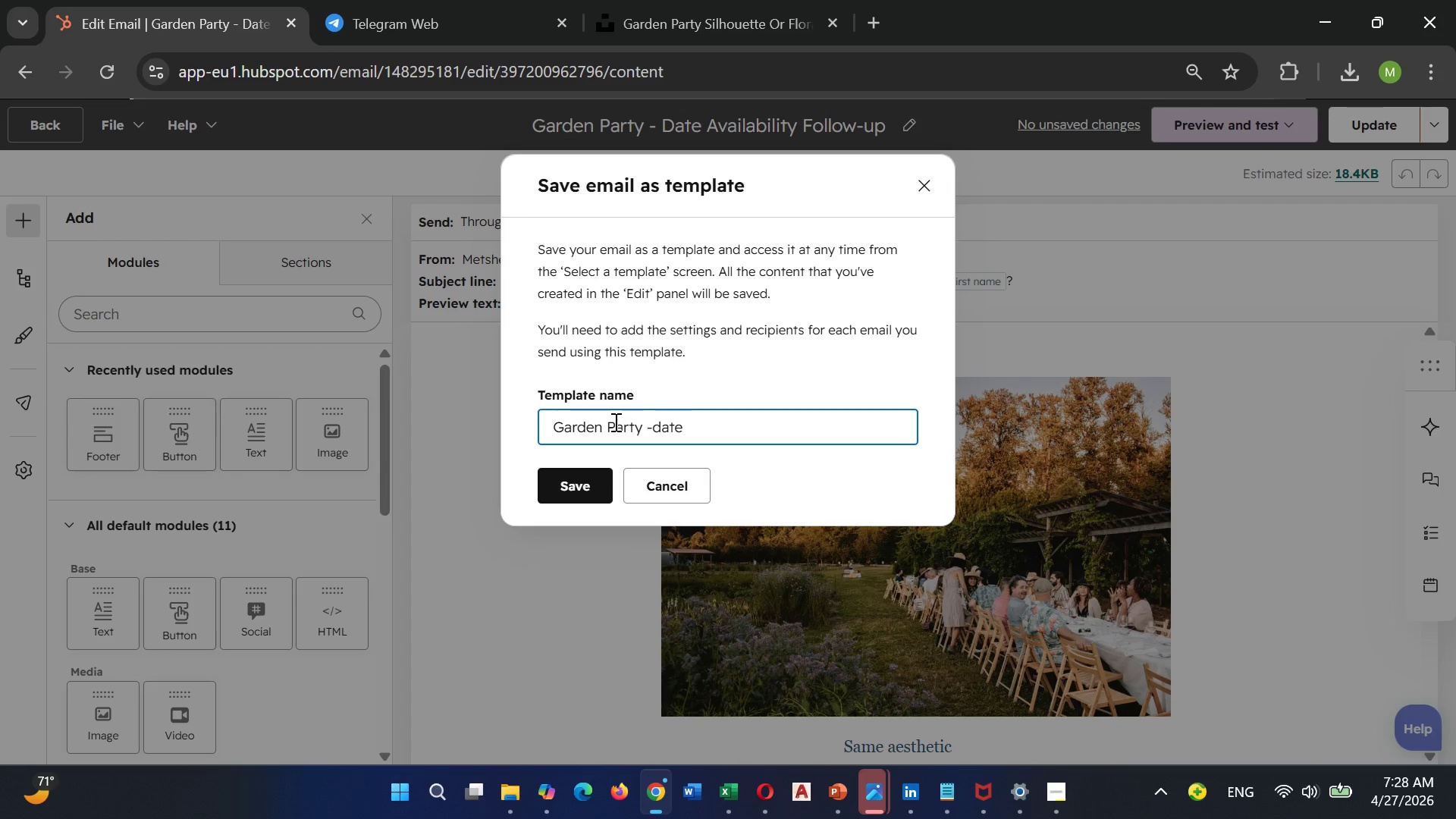 
key(ArrowLeft)
 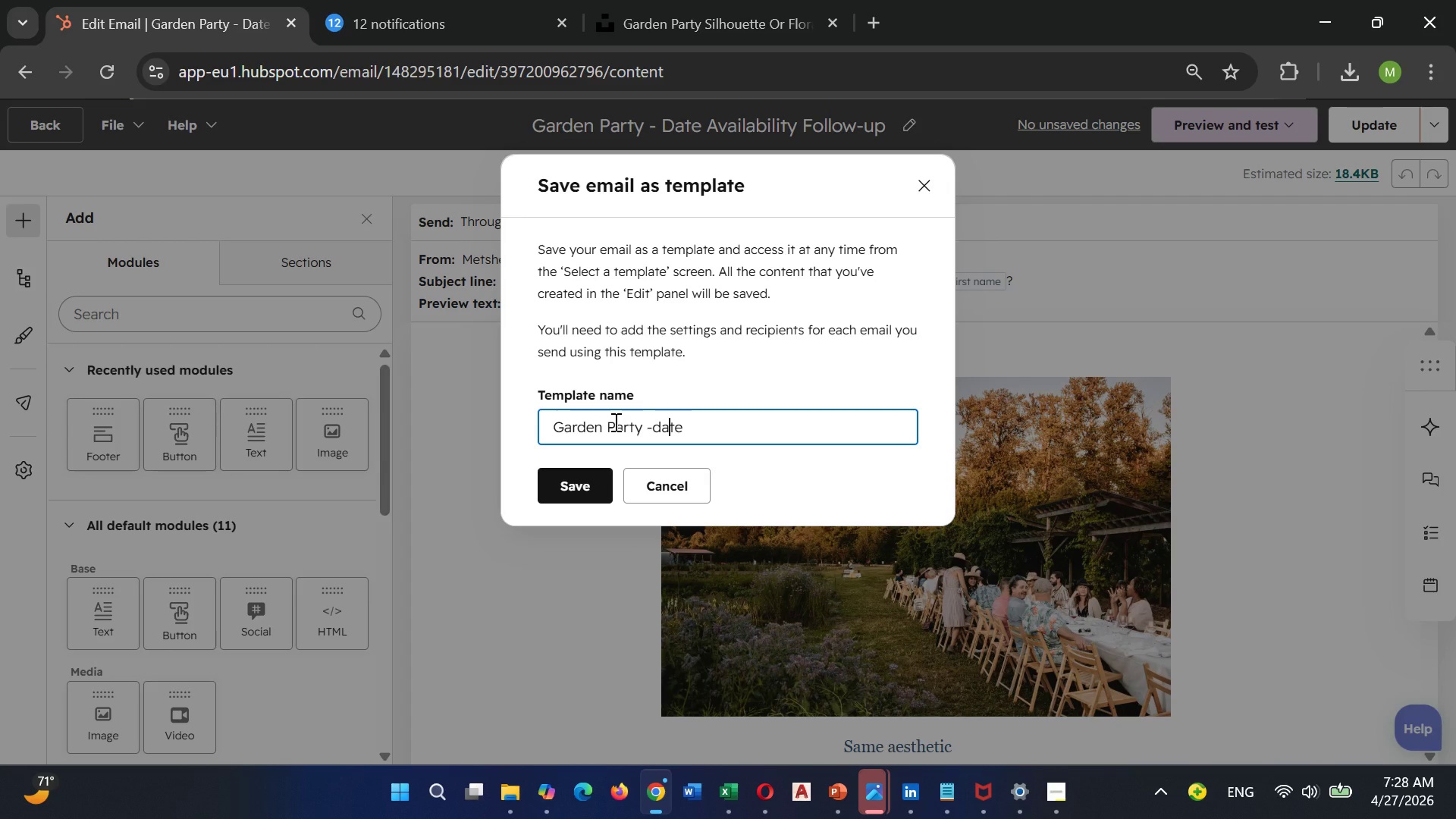 
key(ArrowLeft)
 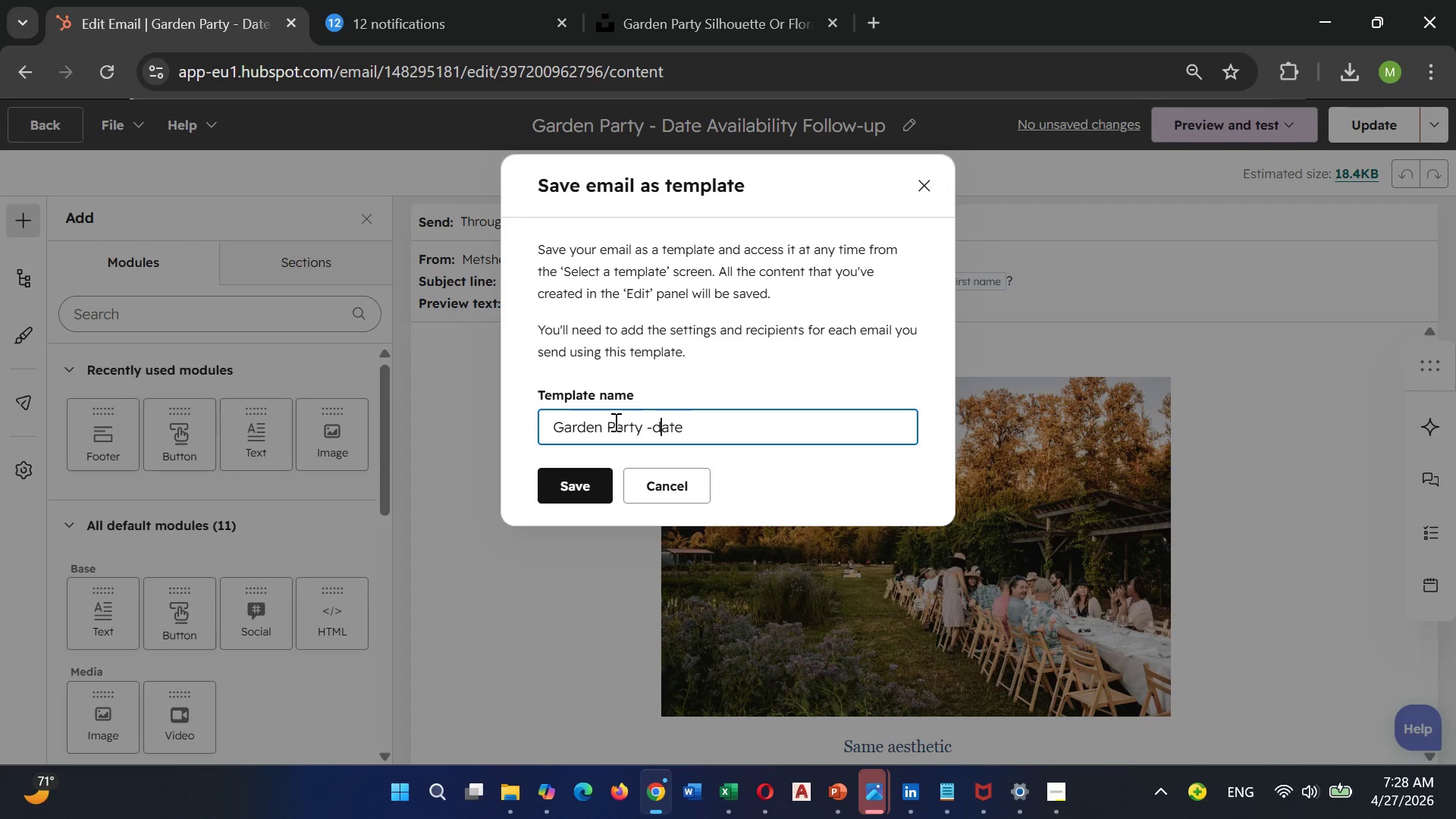 
key(ArrowLeft)
 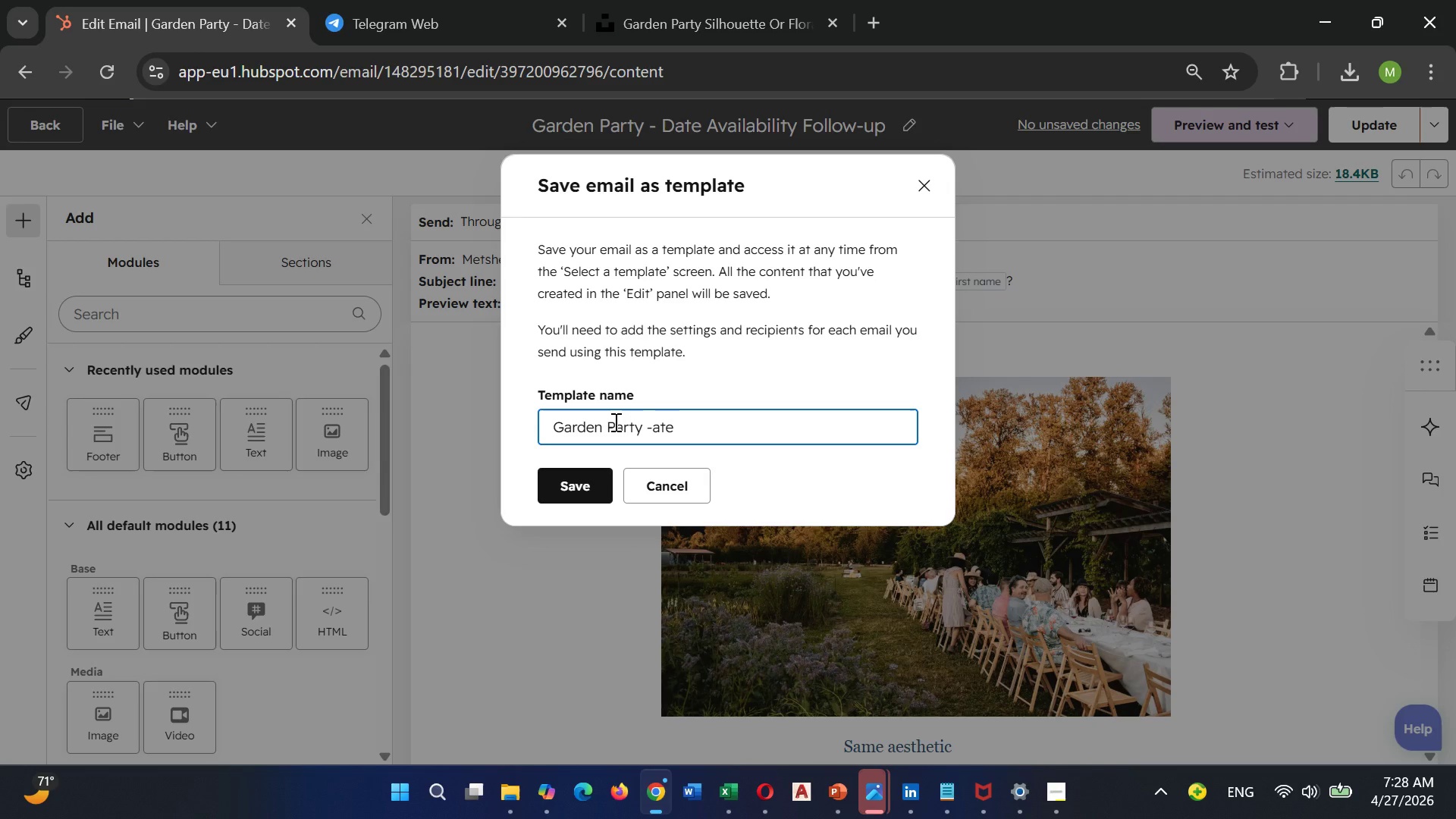 
key(Backspace)
type(D Availability FOllow )
key(Backspace)
type(-p)
key(Backspace)
type(uo)
key(Backspace)
type(p)
 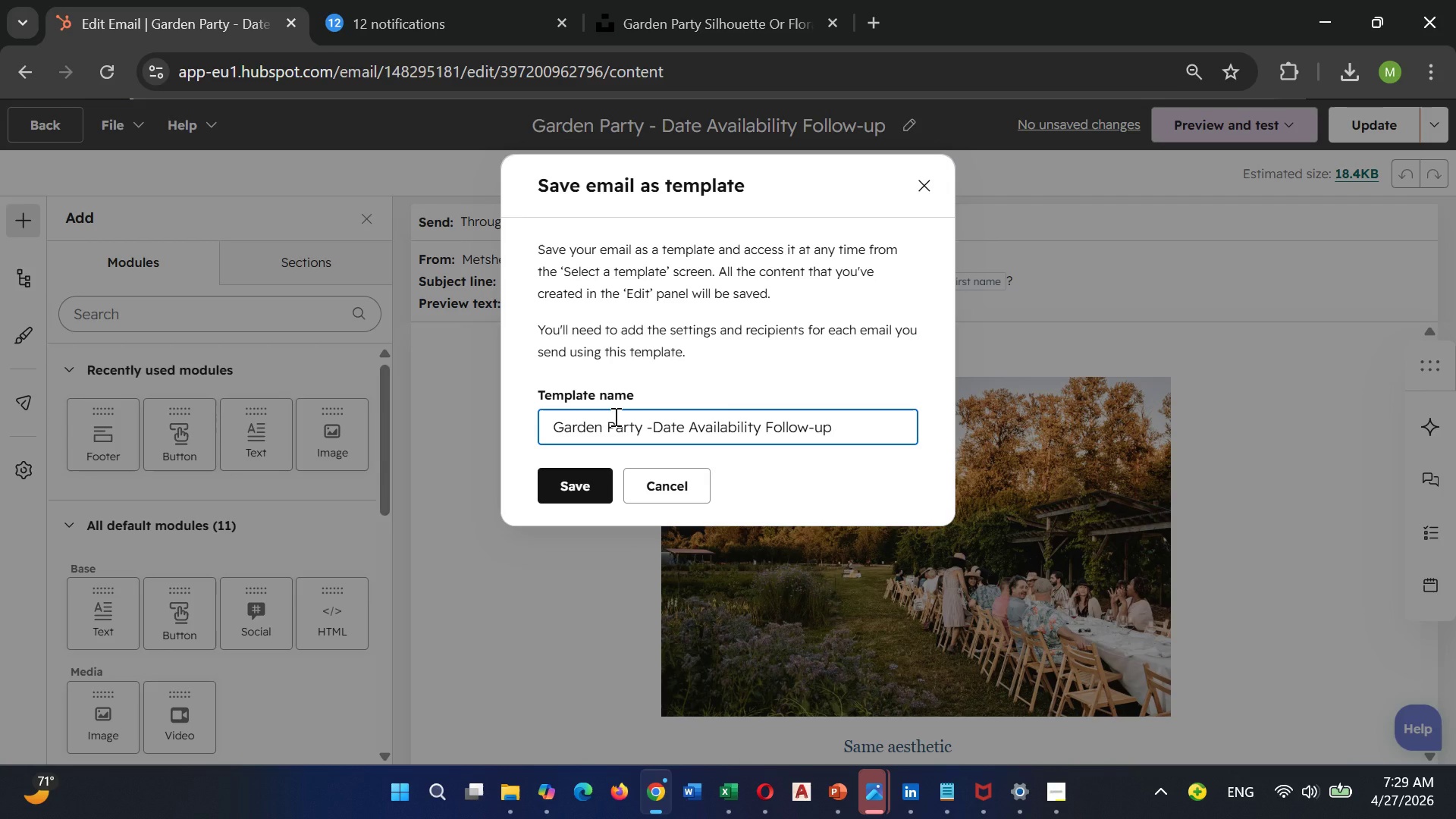 
 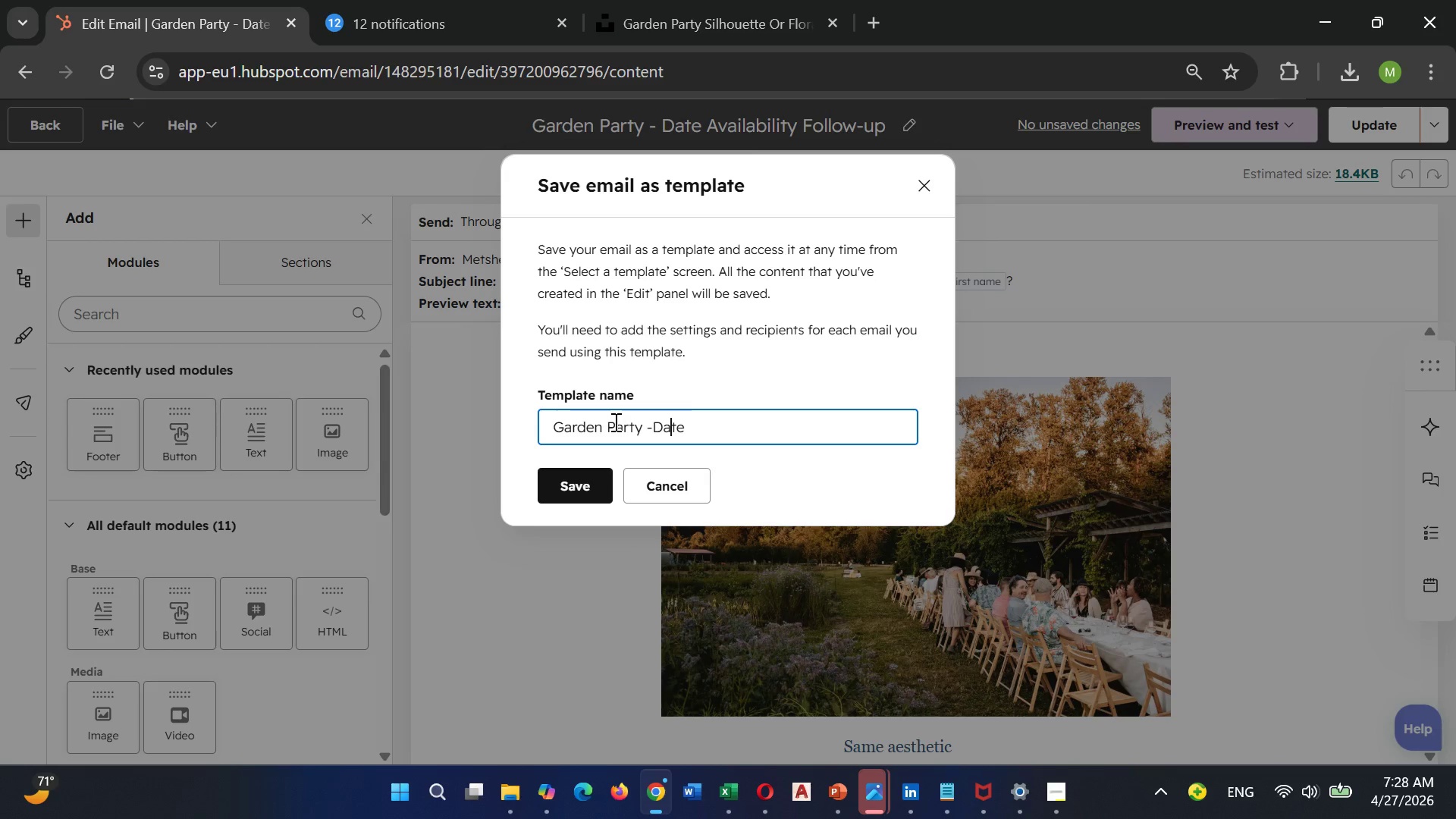 
hold_key(key=ArrowRight, duration=0.61)
 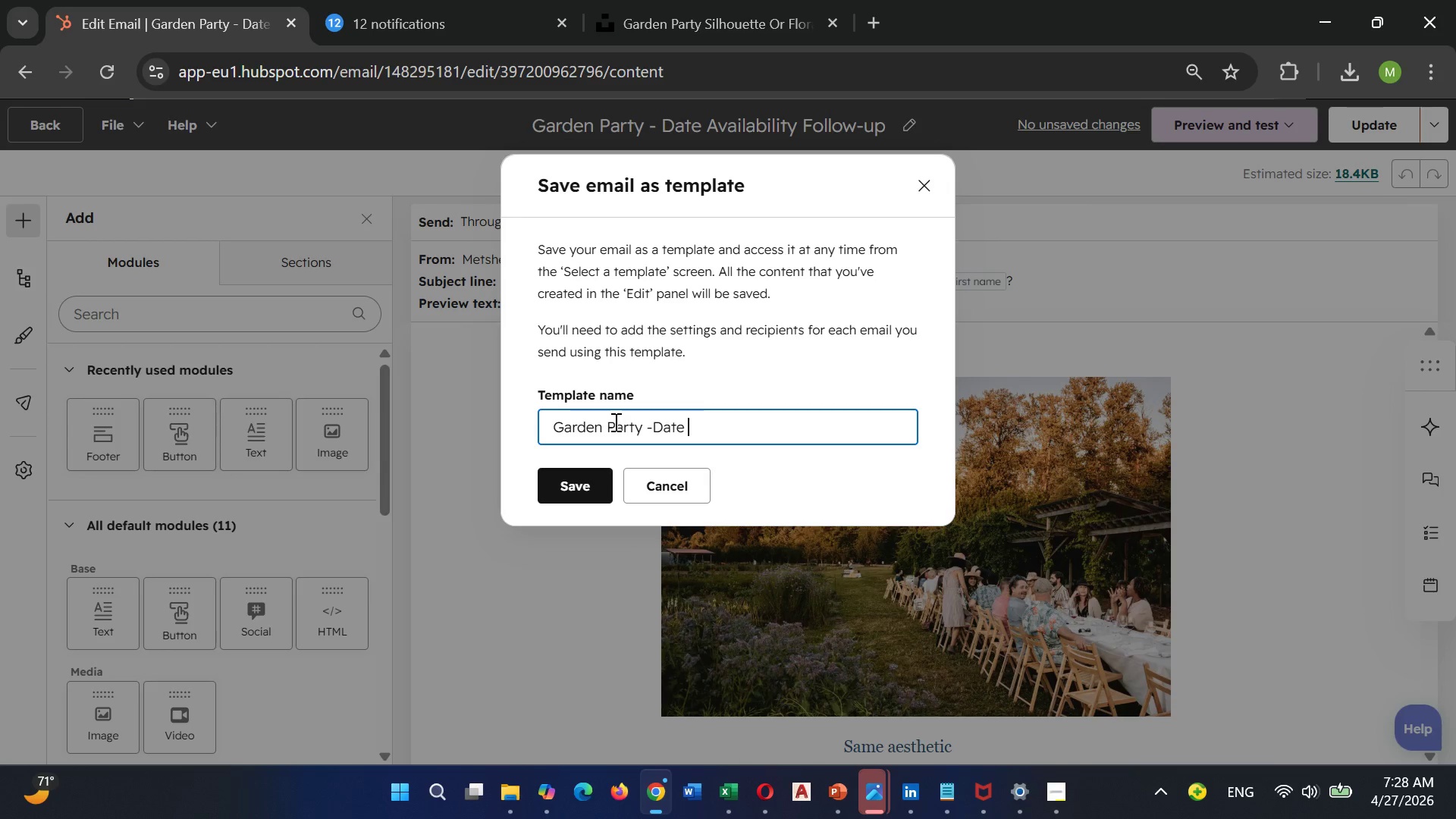 
wait(9.45)
 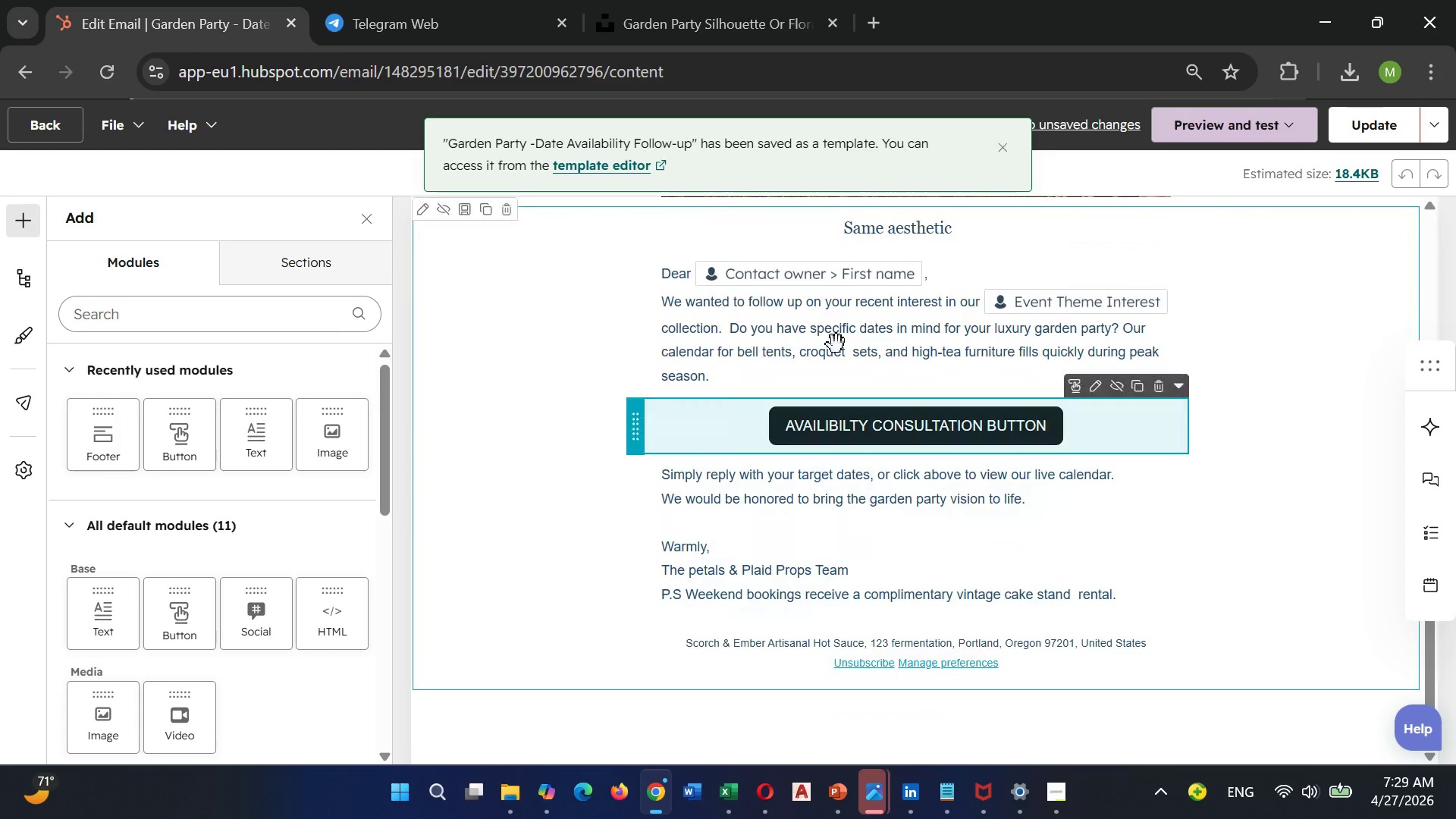 
left_click([569, 162])
 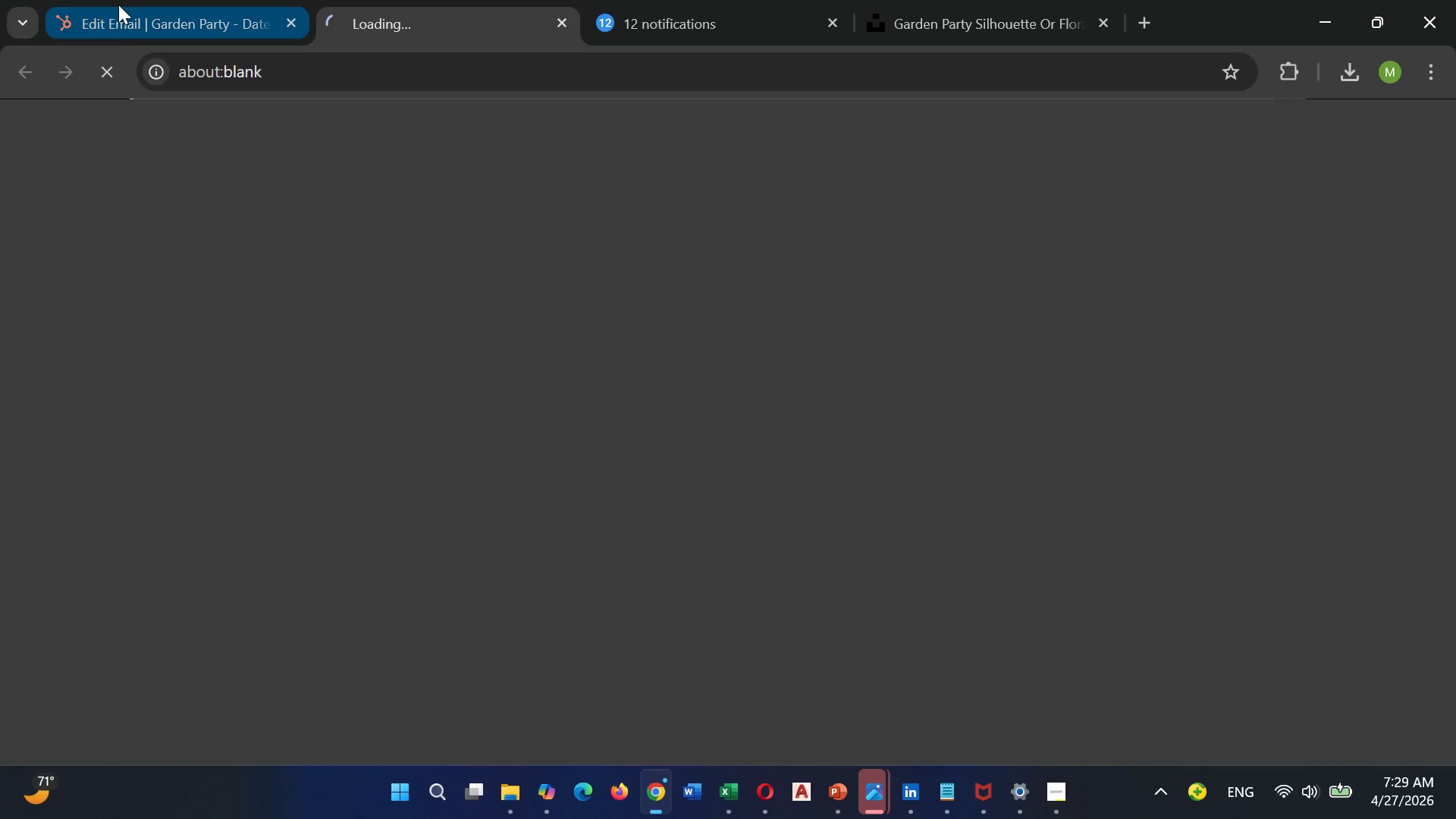 
left_click([127, 10])
 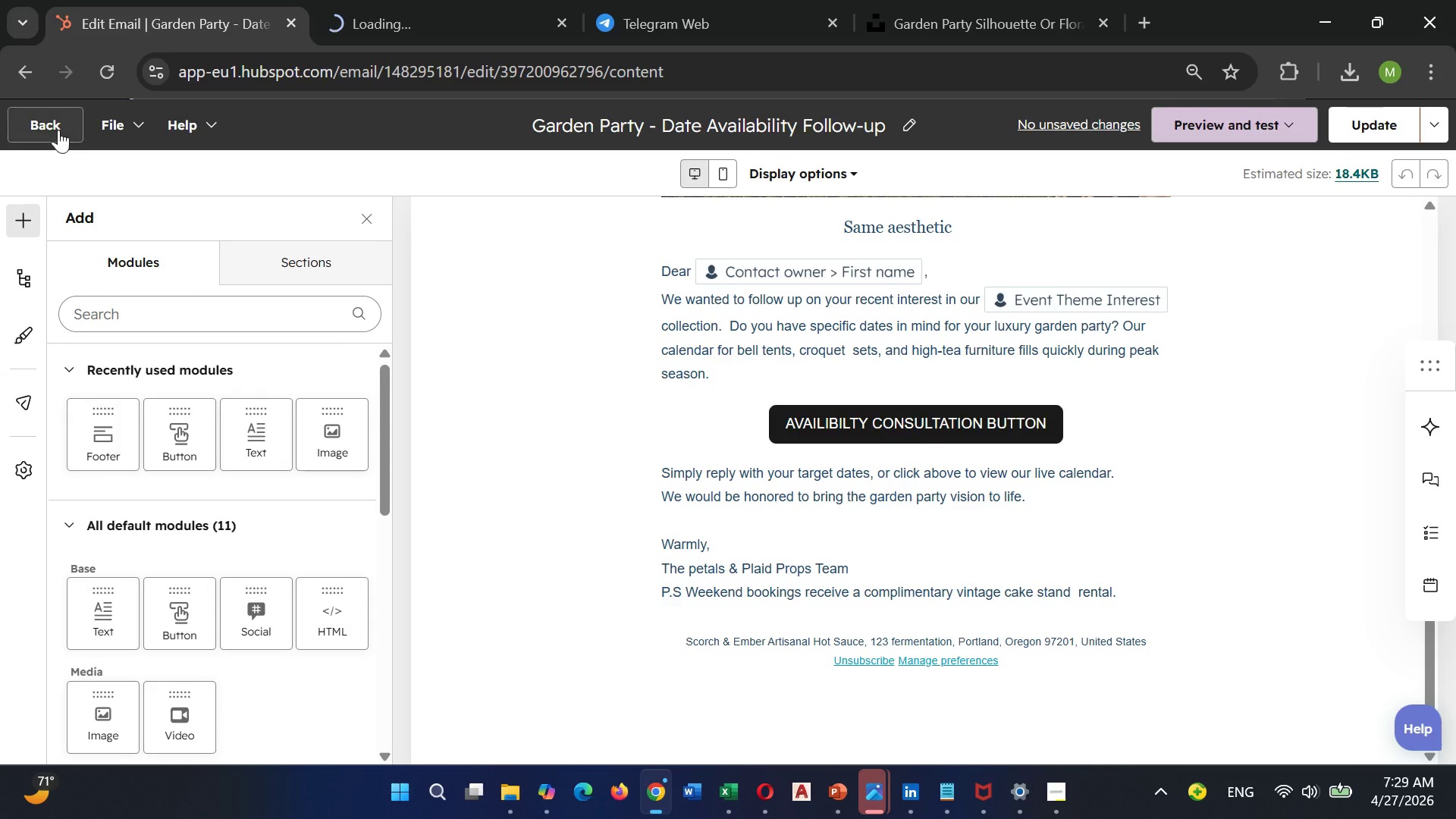 
scroll: coordinate [1053, 578], scroll_direction: down, amount: 4.0
 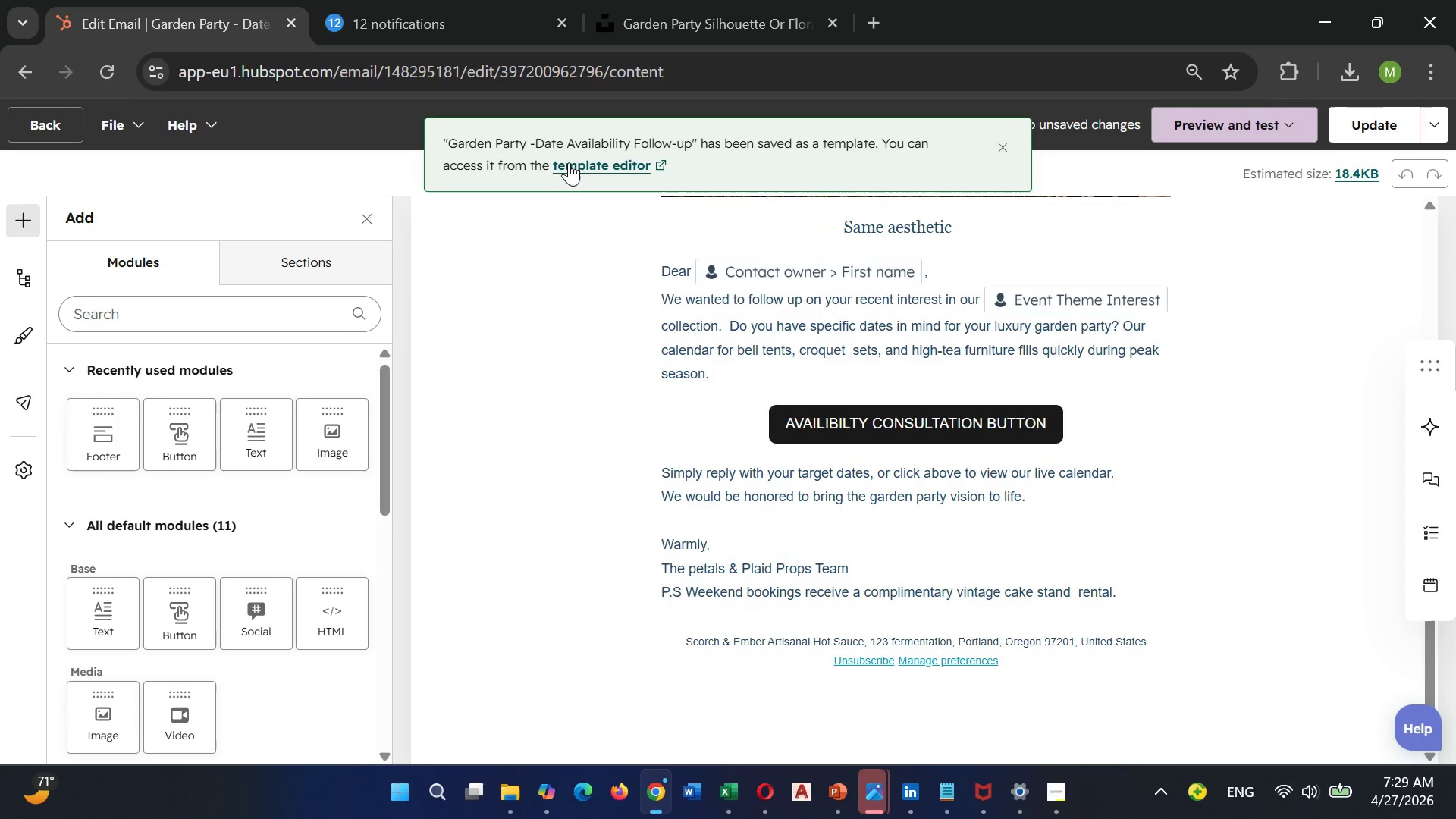 
left_click([55, 120])
 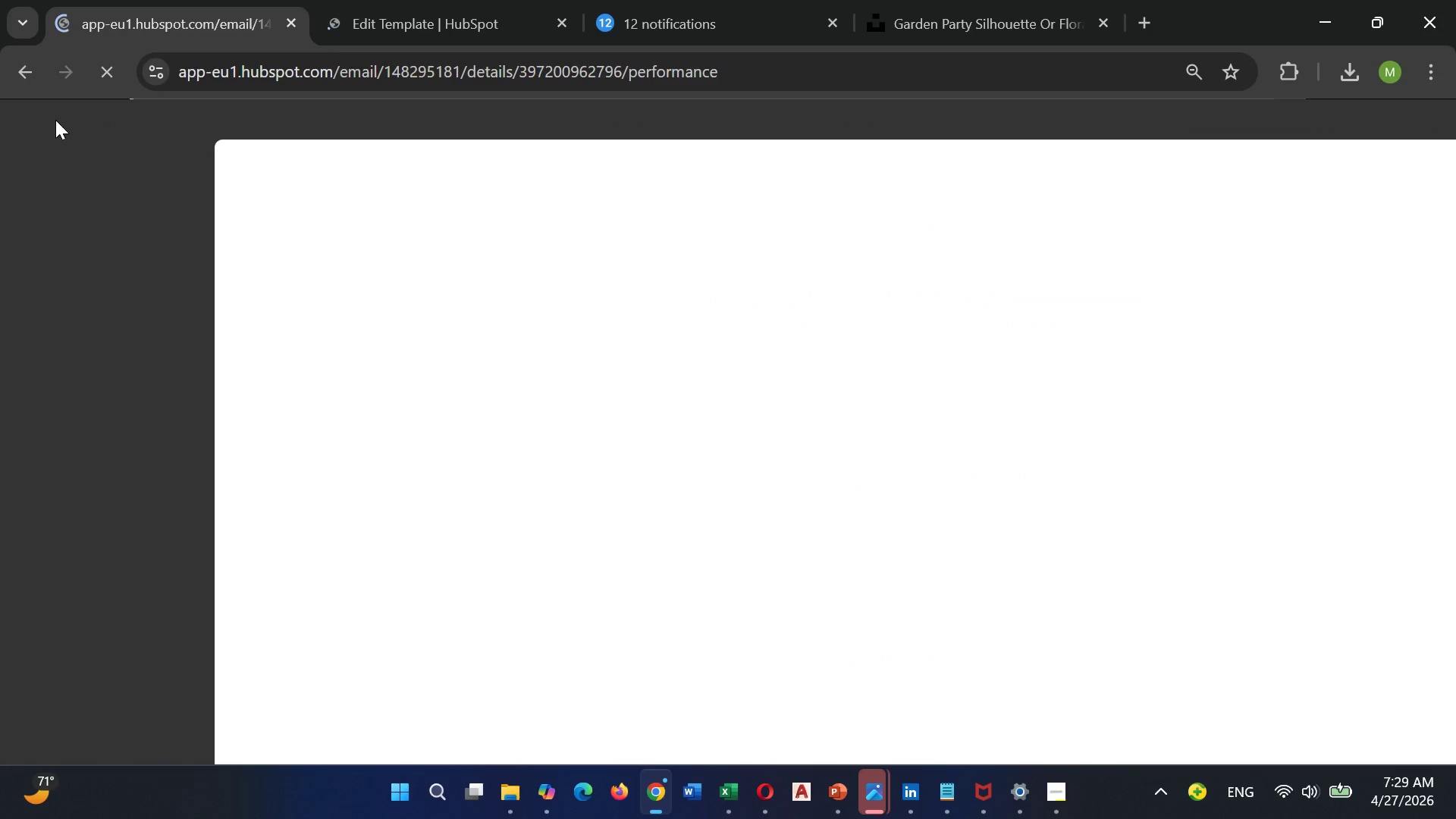 
wait(14.66)
 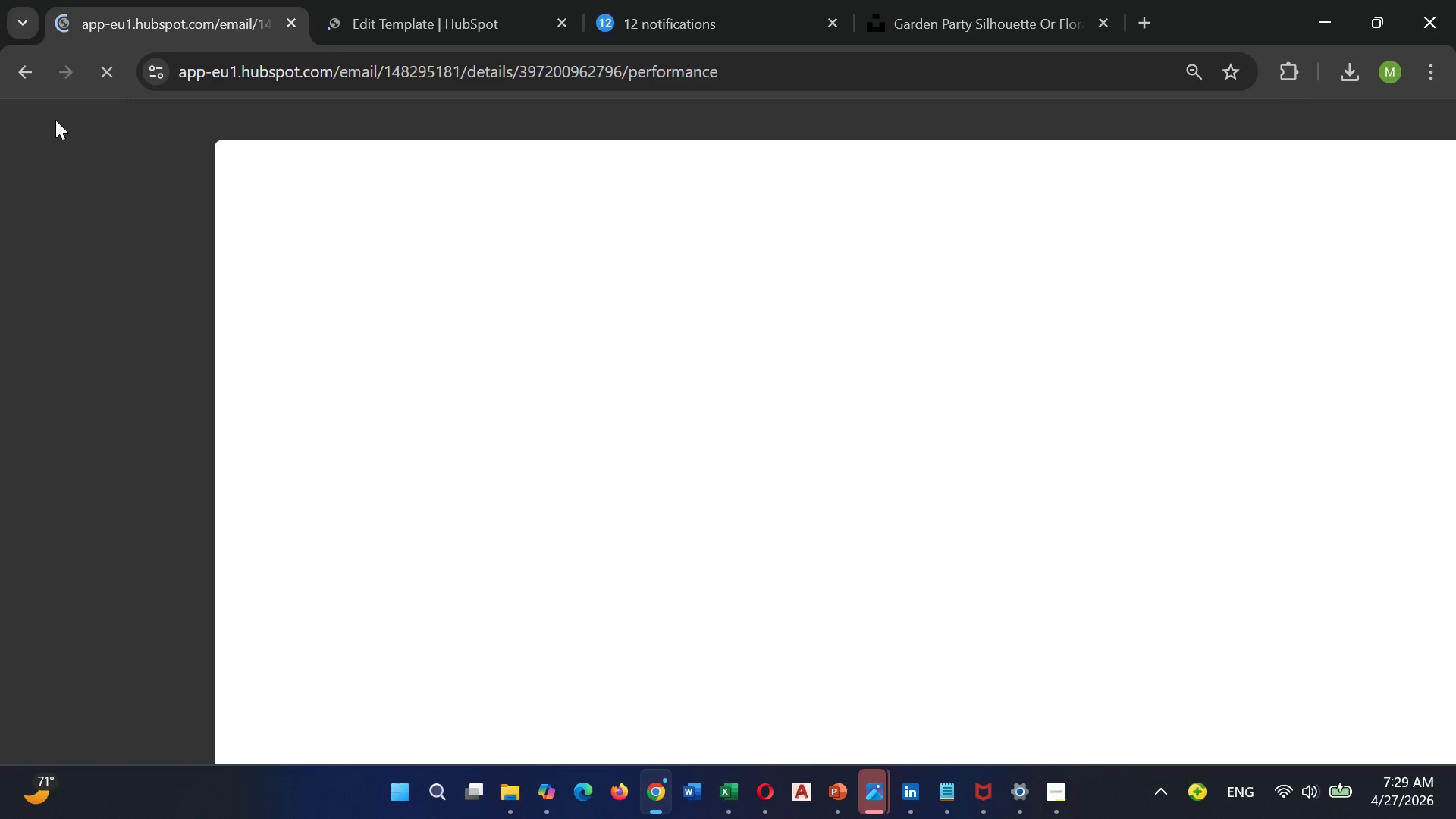 
left_click([392, 19])
 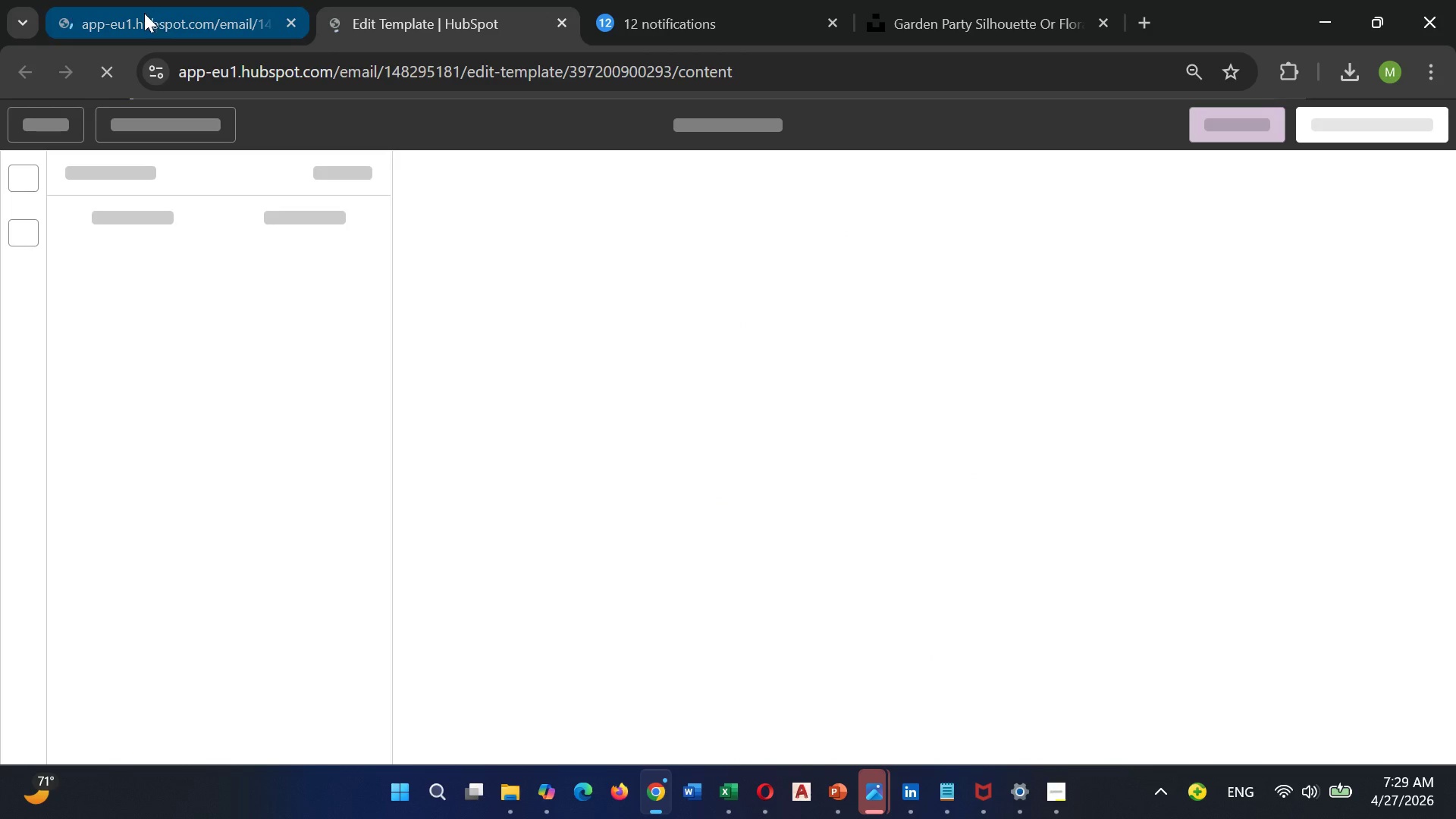 
left_click([142, 13])
 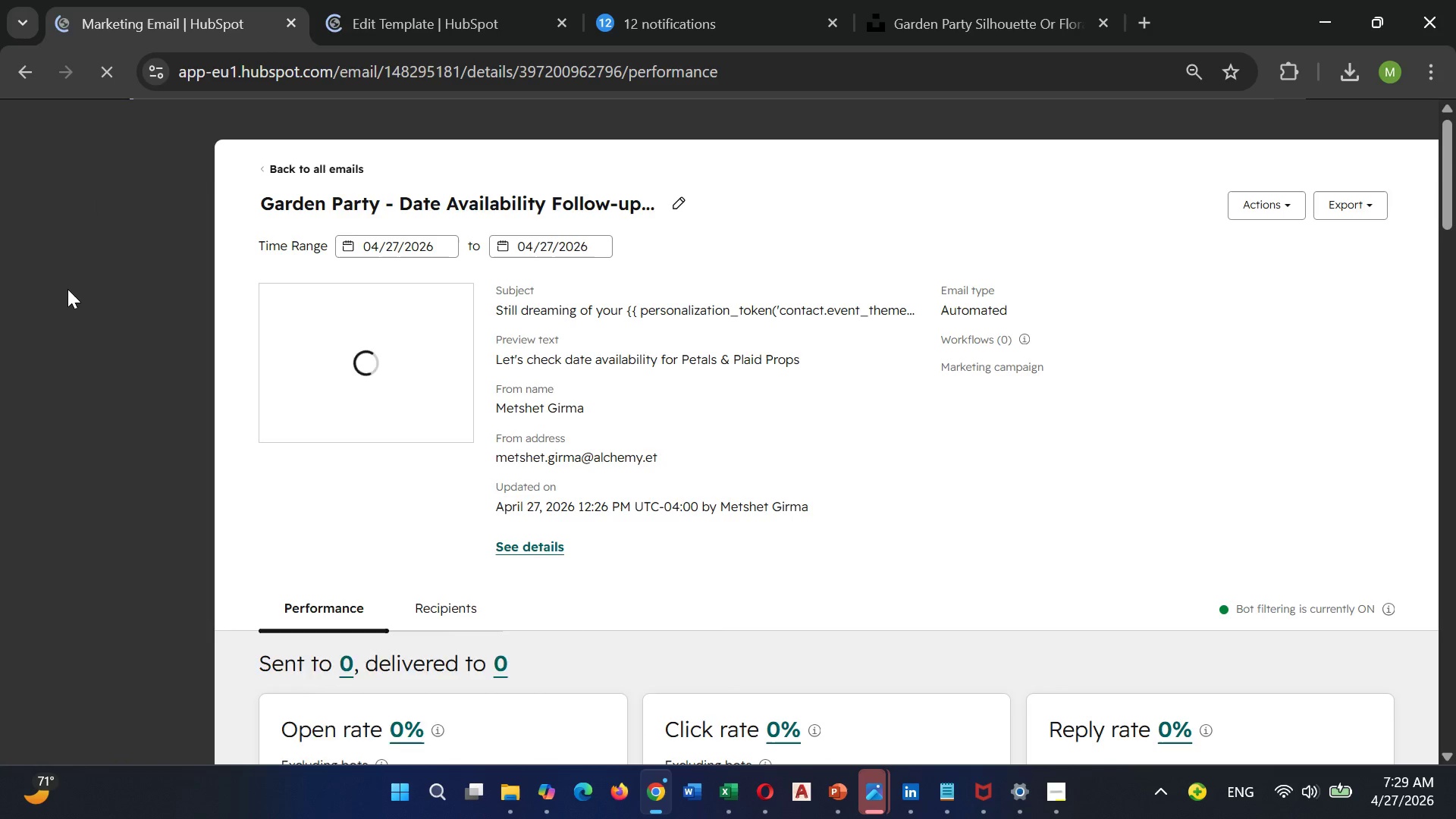 
wait(7.55)
 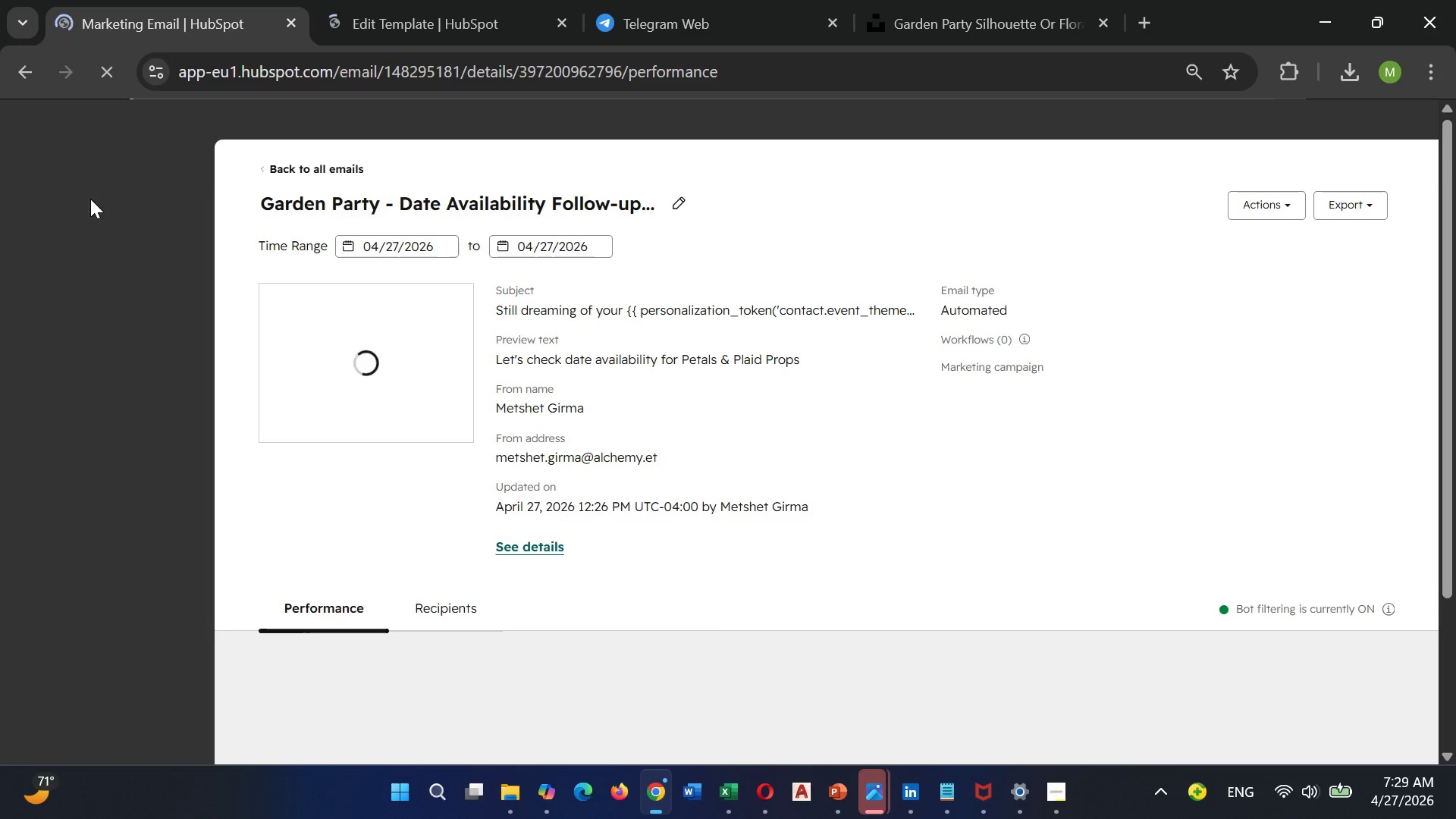 
scroll: coordinate [67, 289], scroll_direction: none, amount: 0.0
 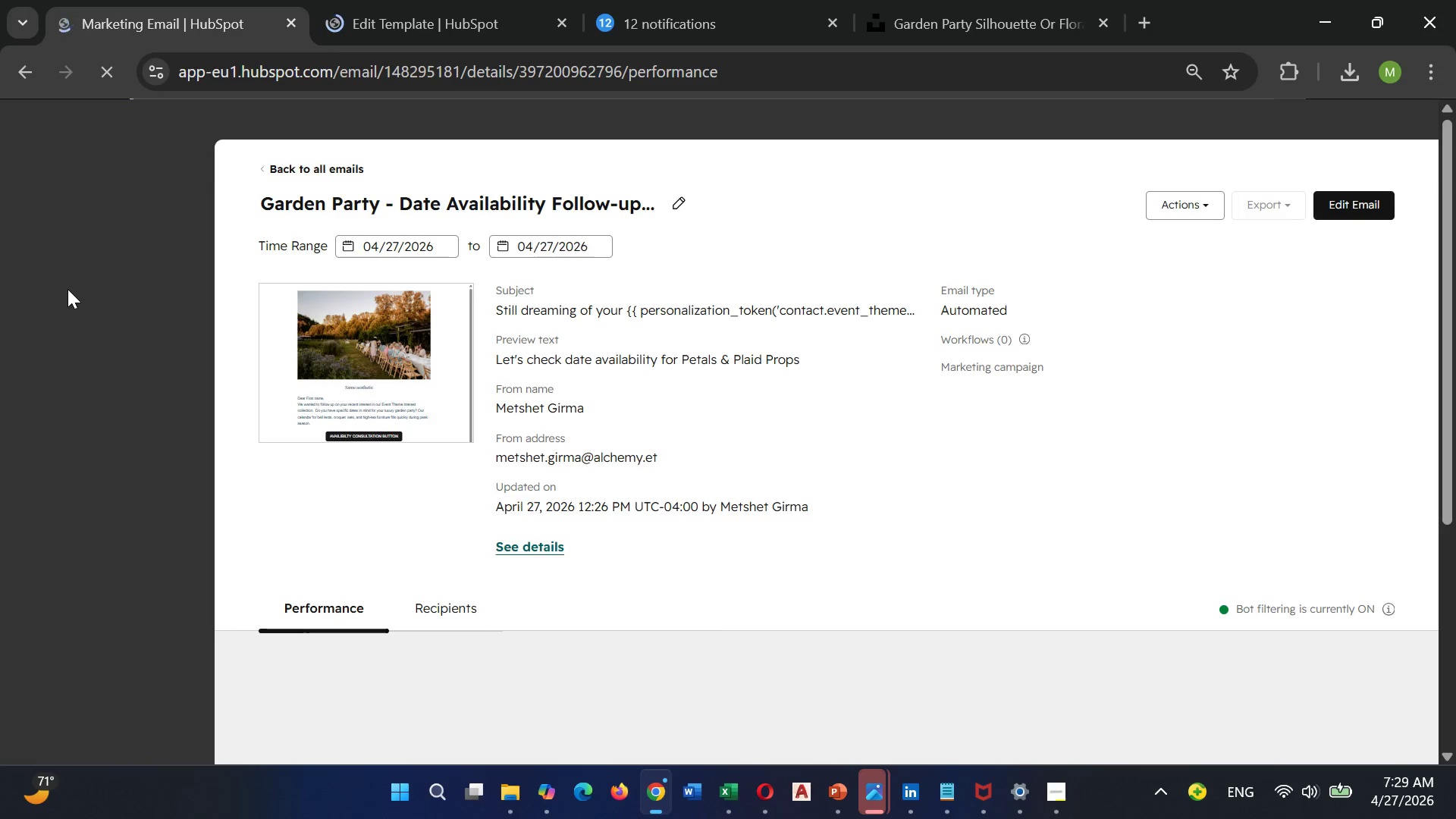 
scroll: coordinate [52, 372], scroll_direction: up, amount: 11.0
 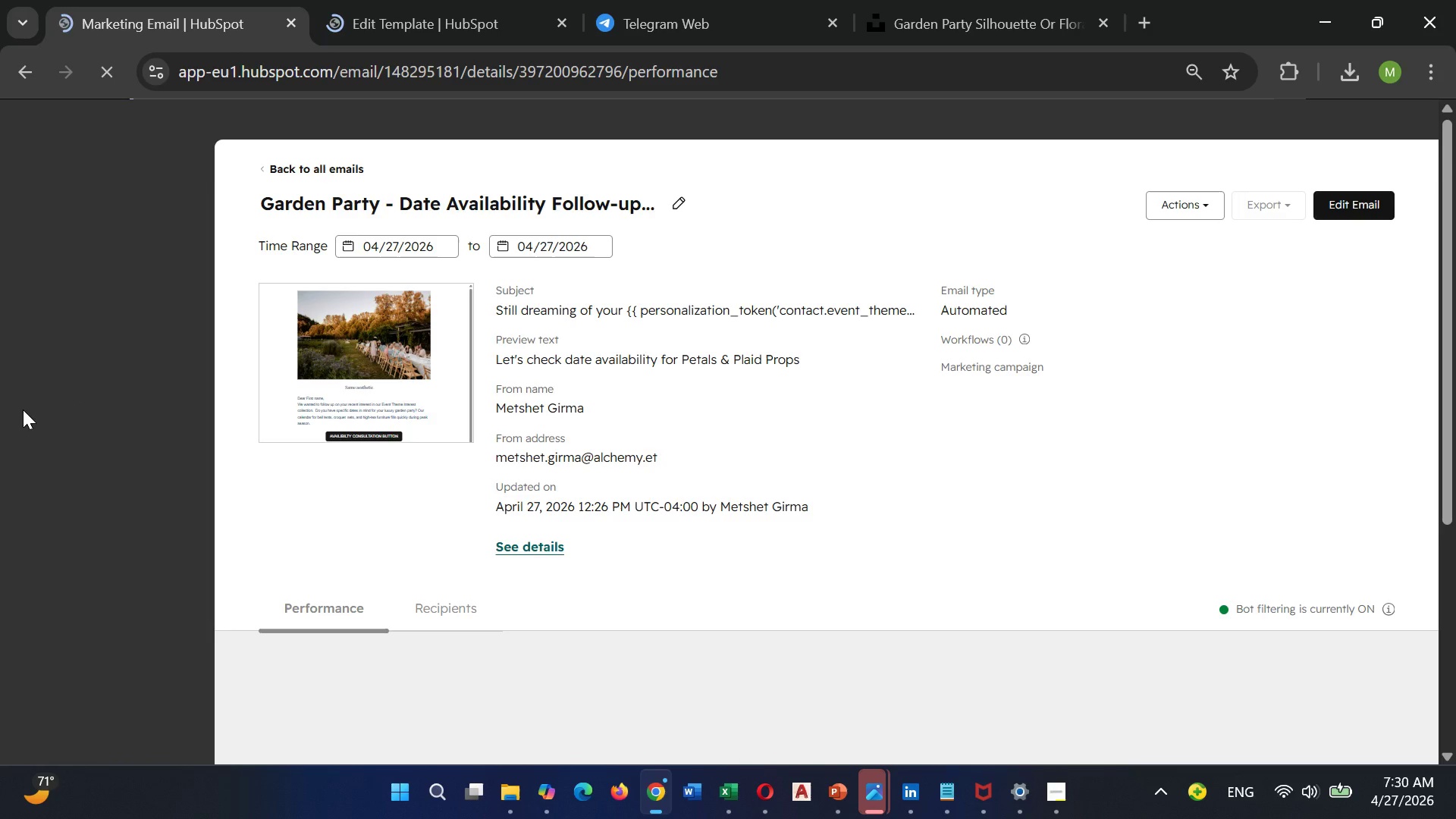 
wait(14.62)
 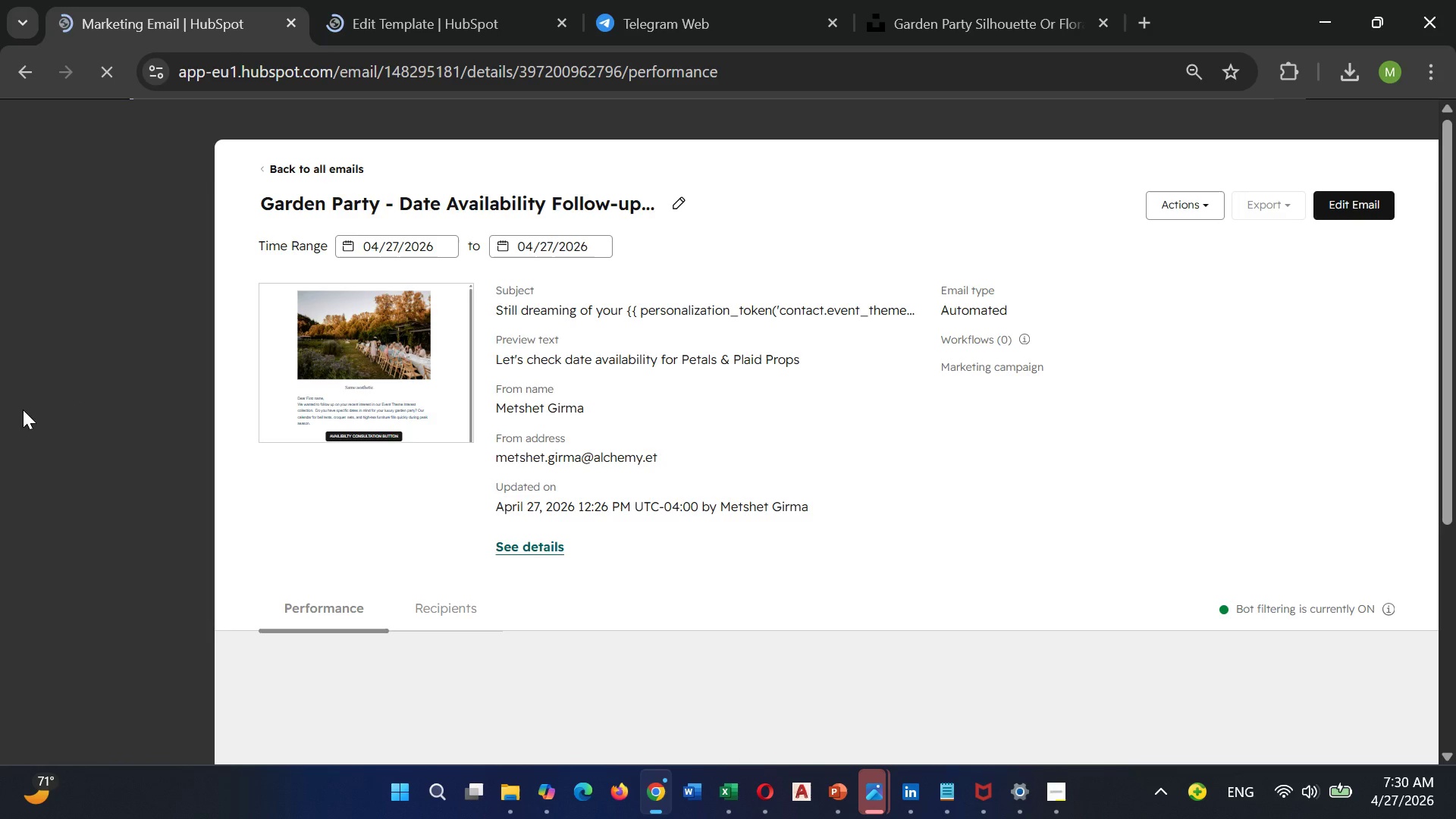 
scroll: coordinate [23, 410], scroll_direction: up, amount: 1.0
 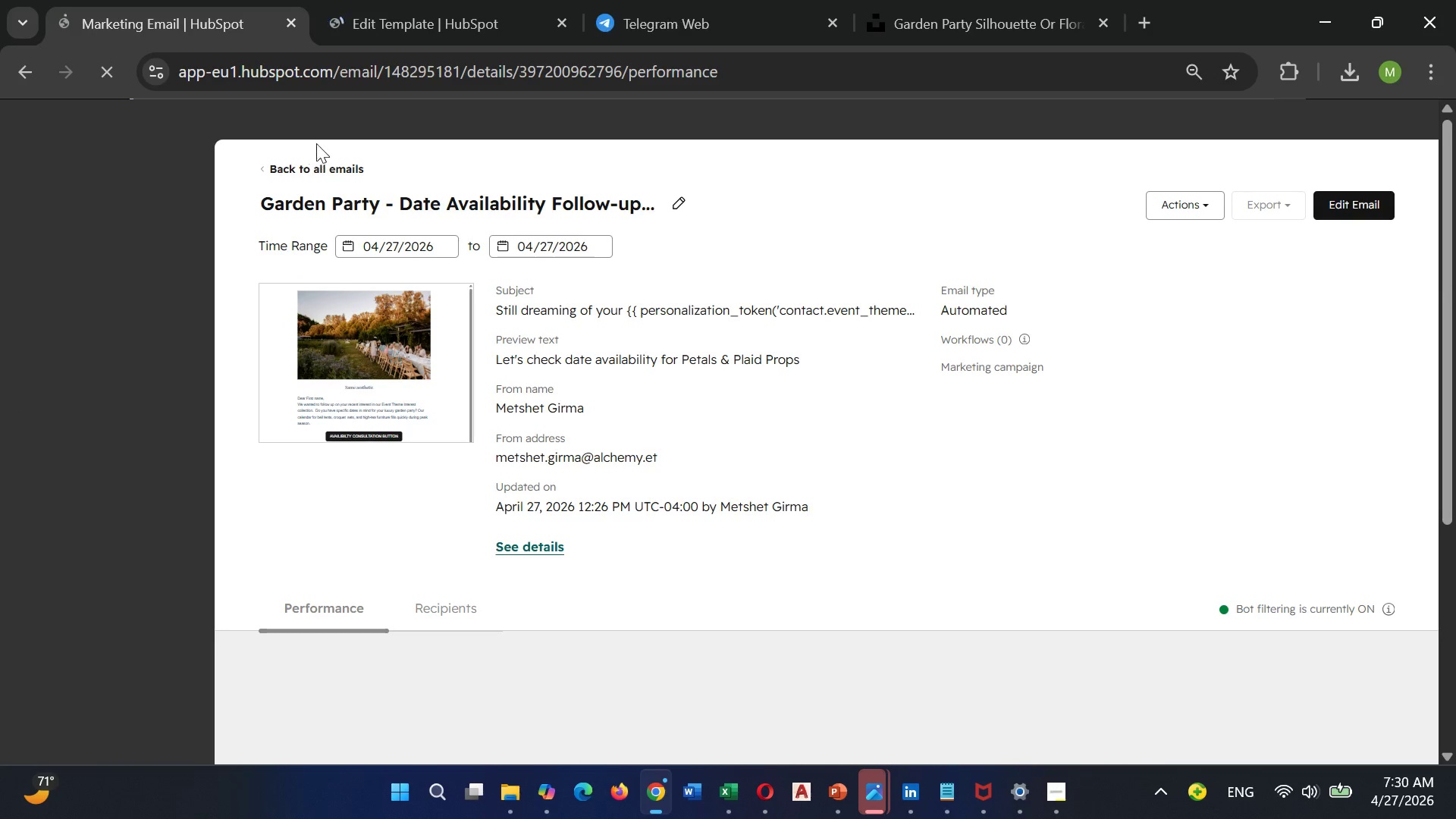 
left_click([388, 33])
 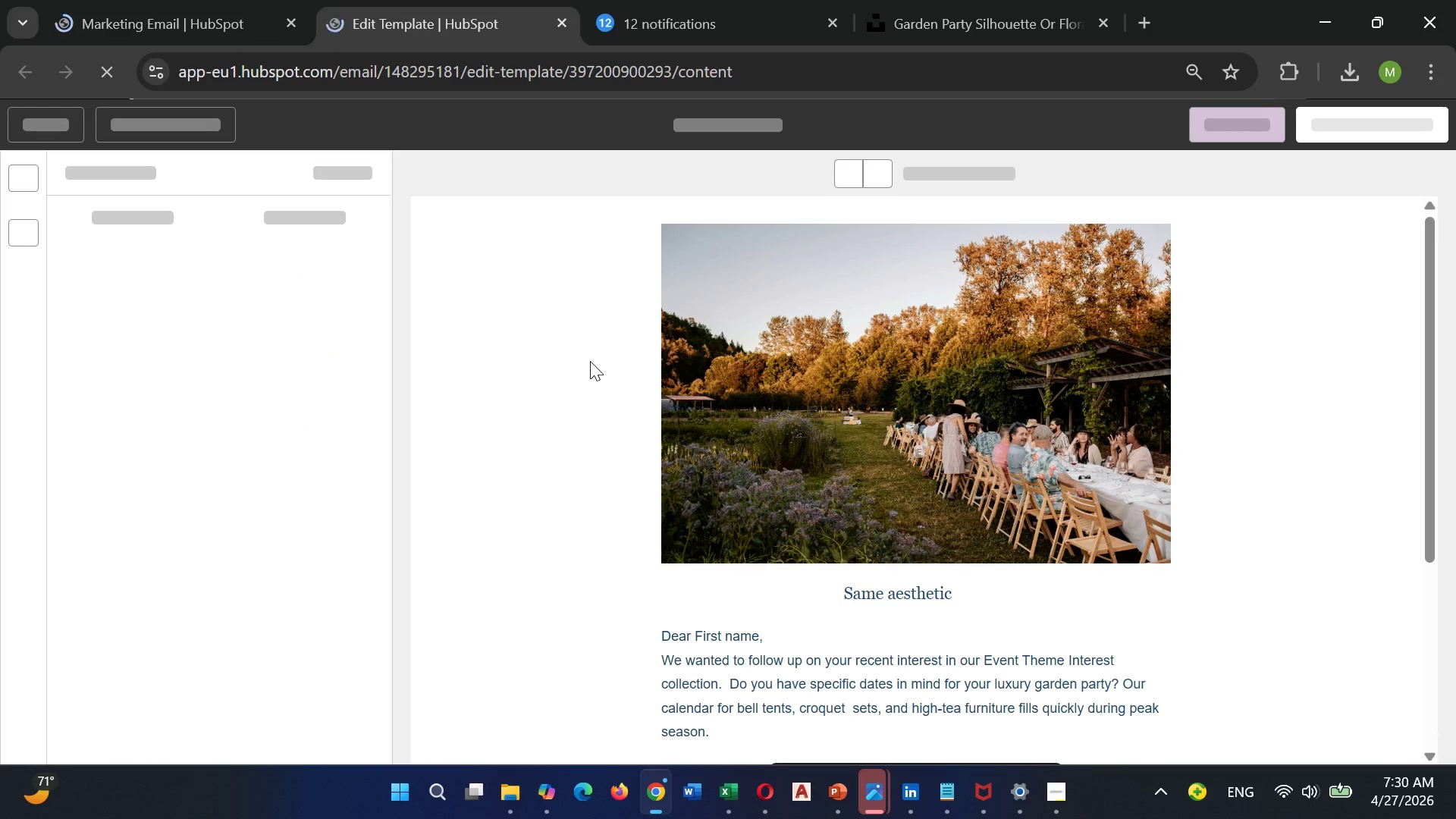 
scroll: coordinate [822, 456], scroll_direction: down, amount: 16.0
 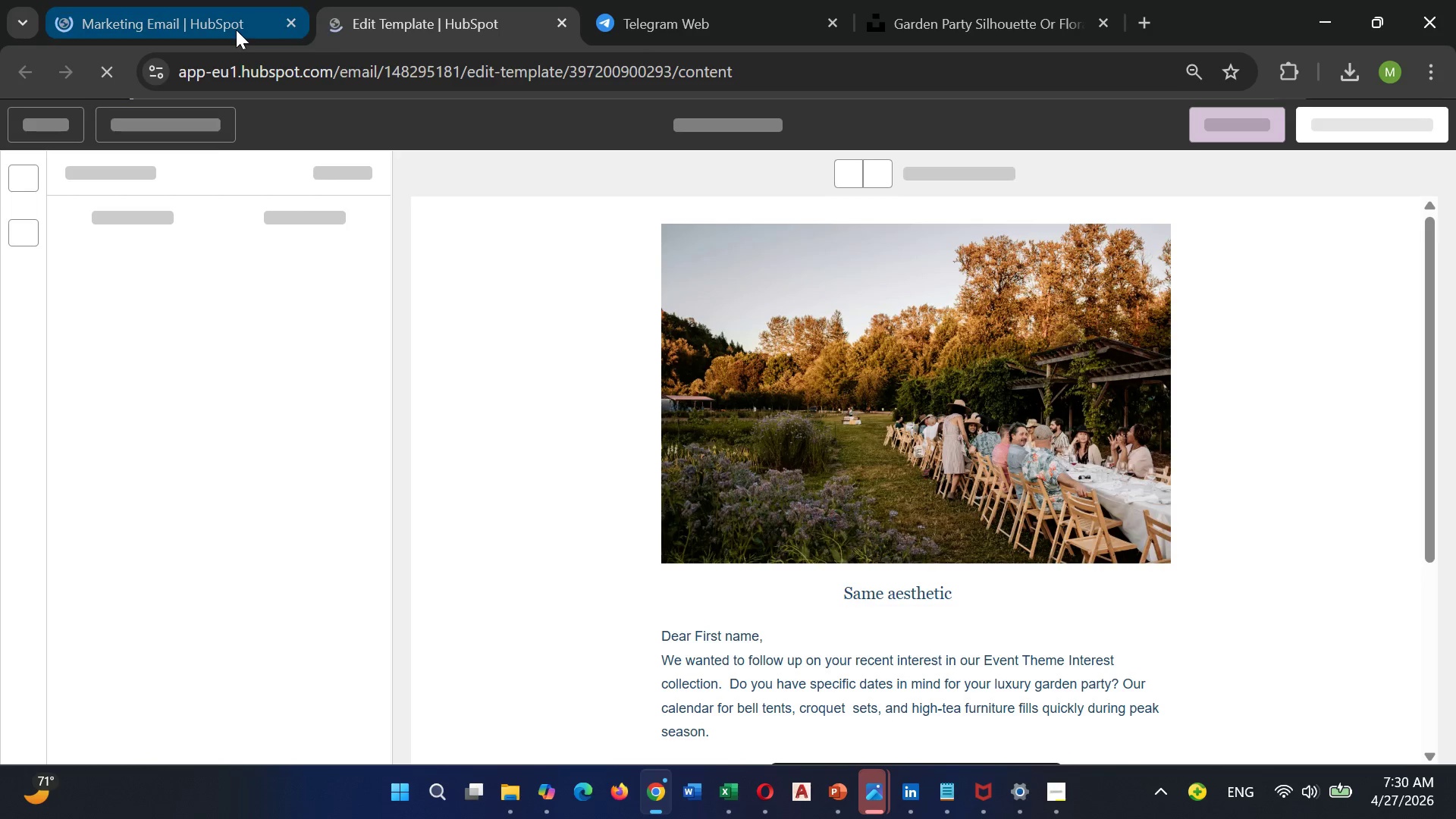 
left_click([236, 30])
 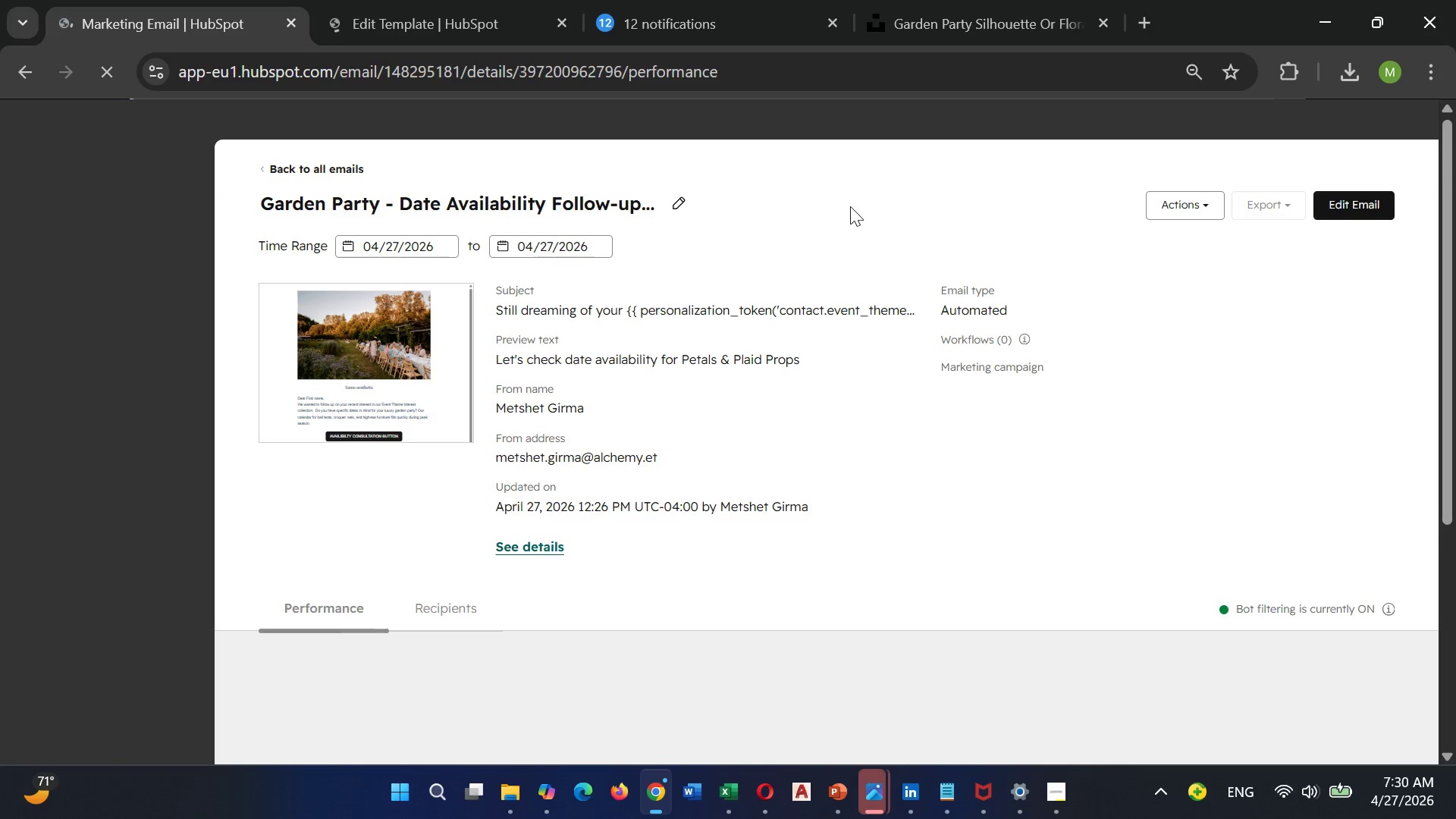 
wait(6.25)
 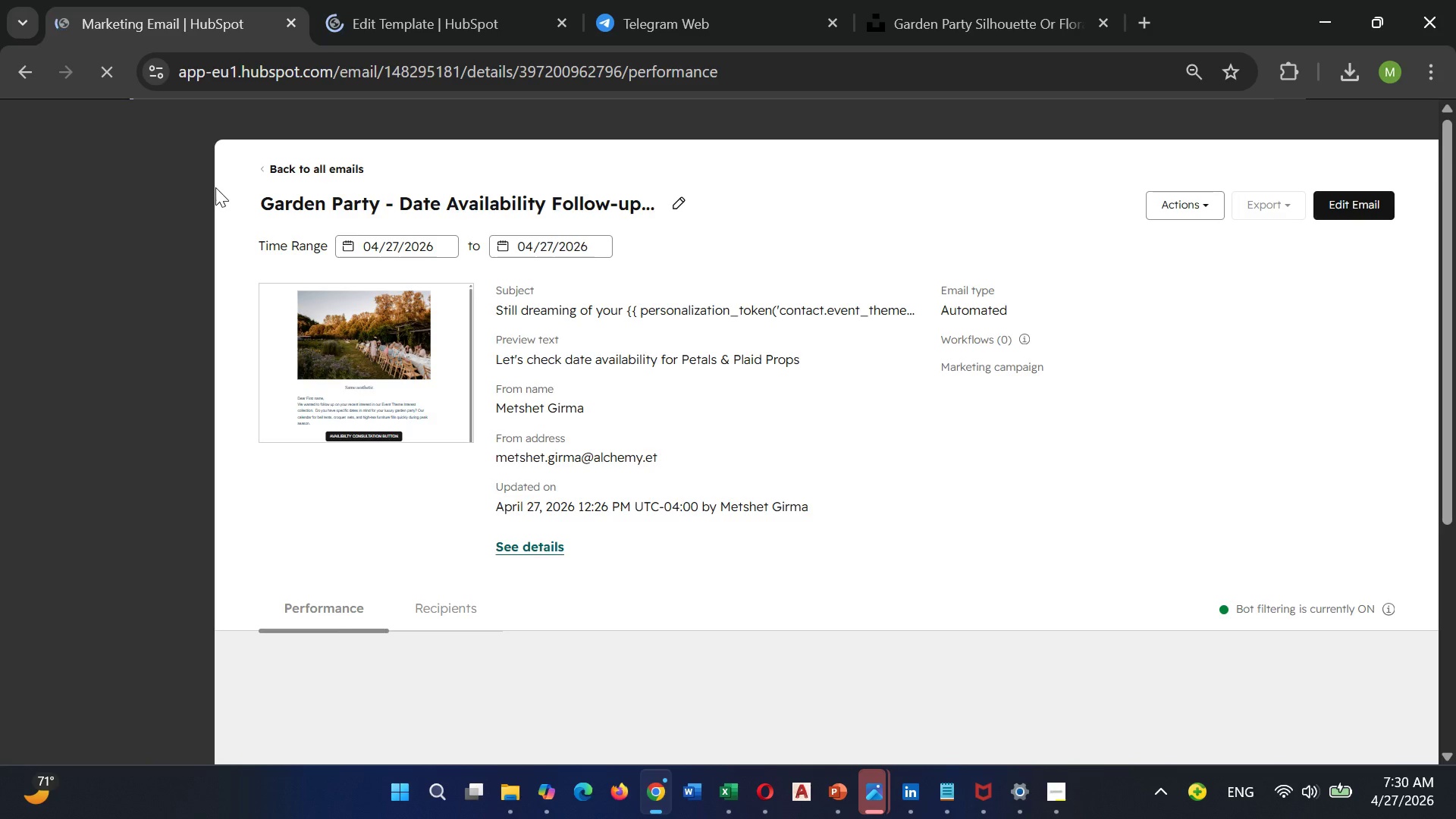 
scroll: coordinate [541, 406], scroll_direction: none, amount: 0.0
 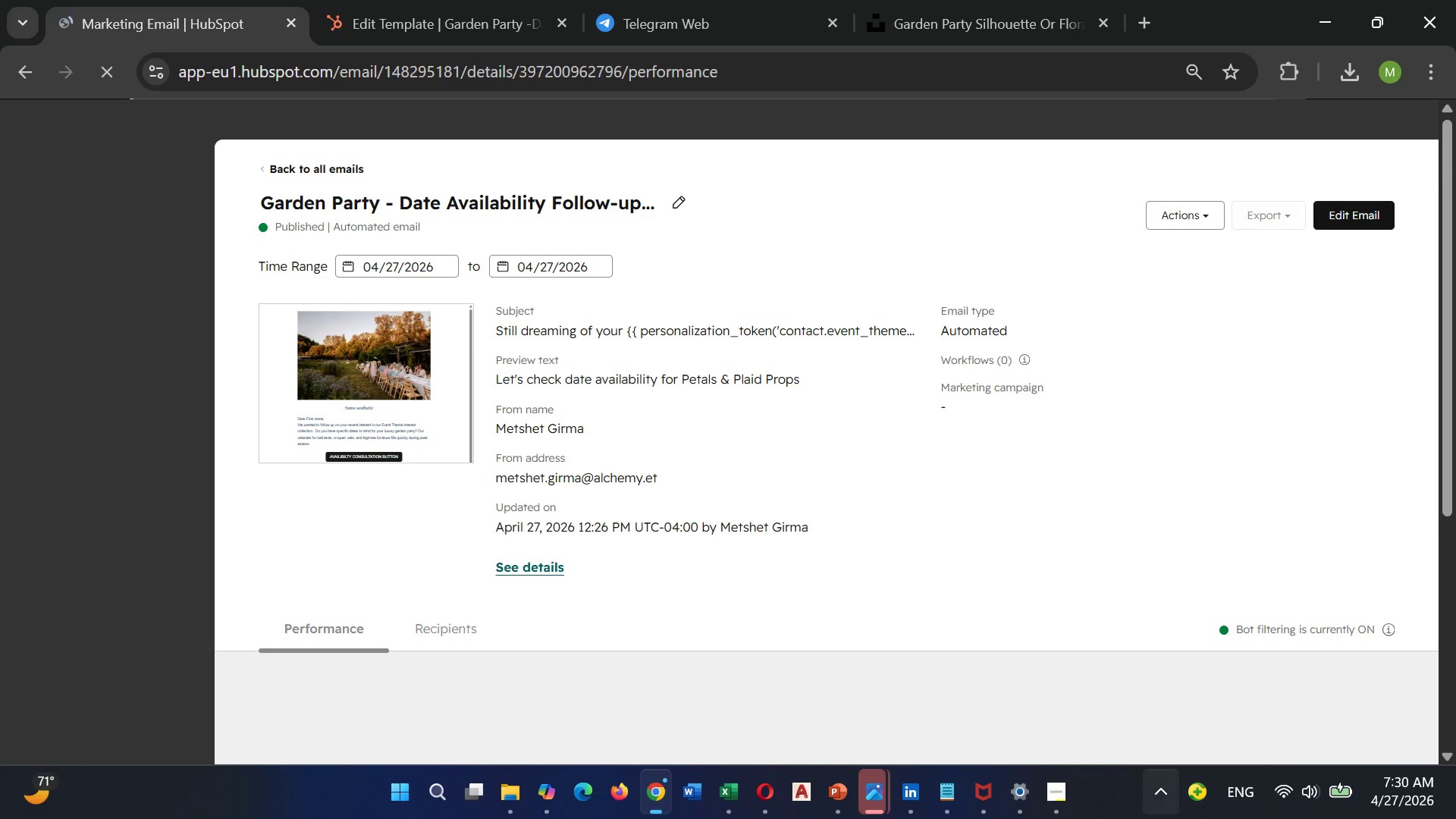 
wait(30.66)
 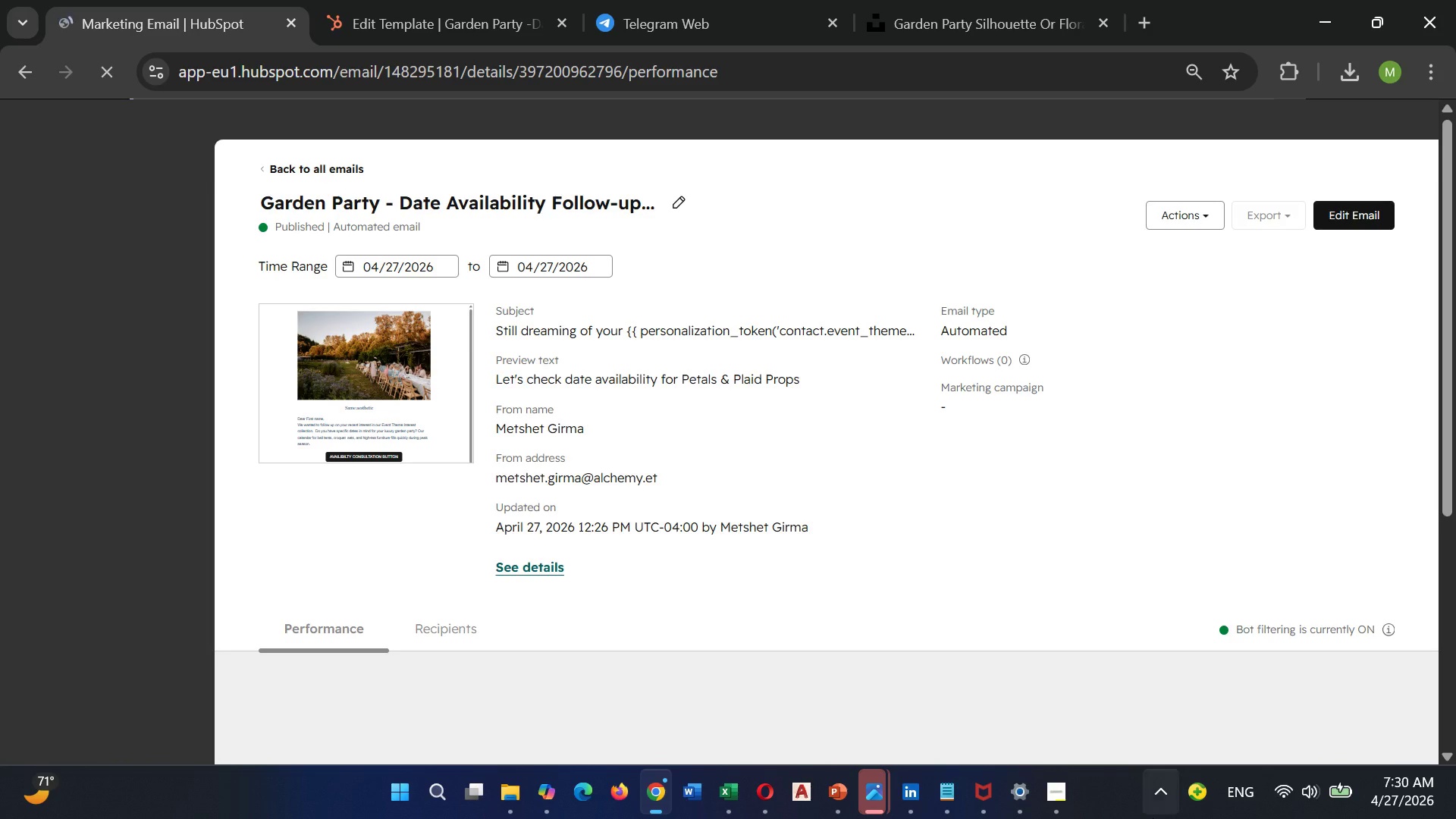 
left_click([1277, 786])
 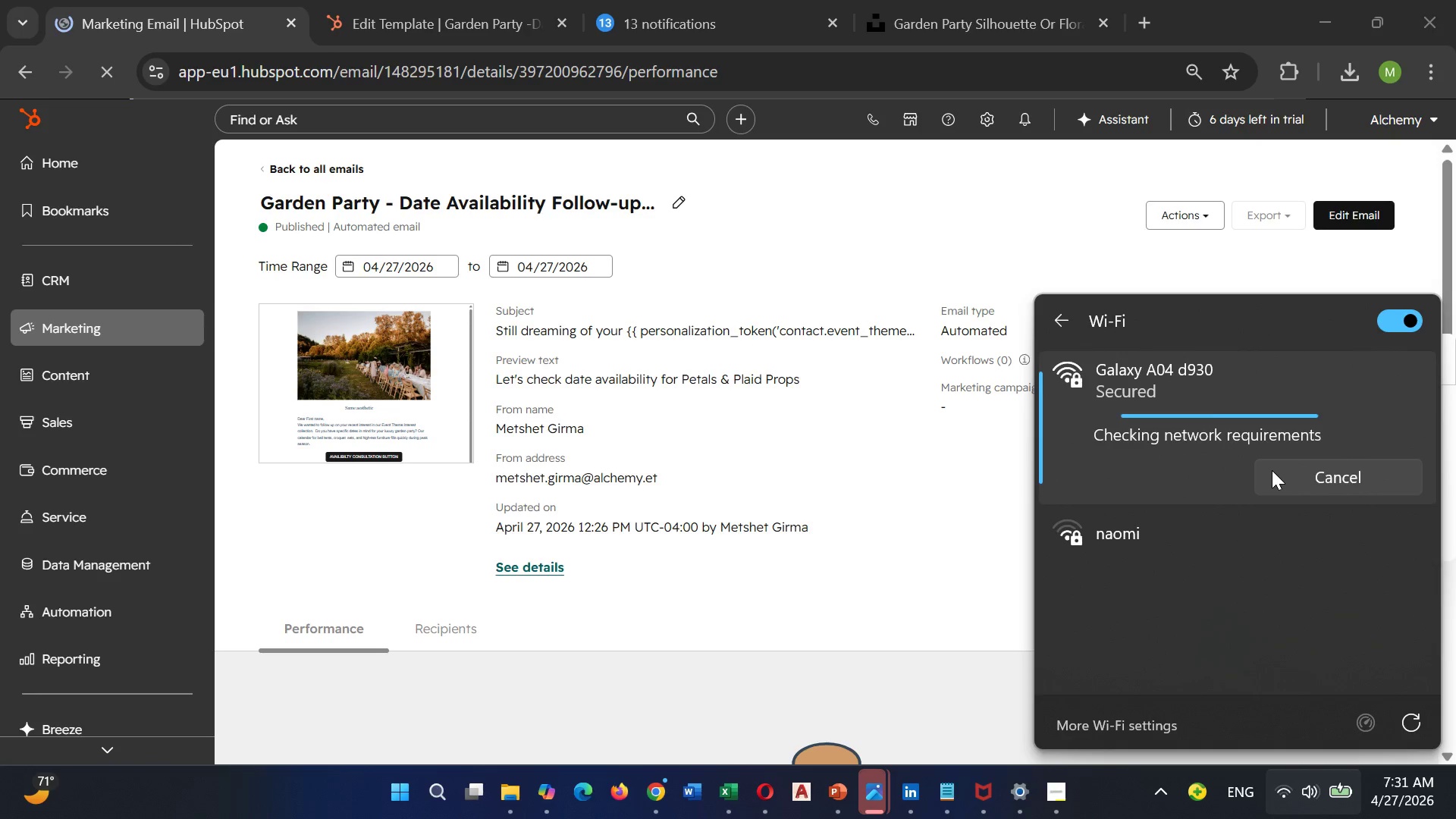 
wait(19.55)
 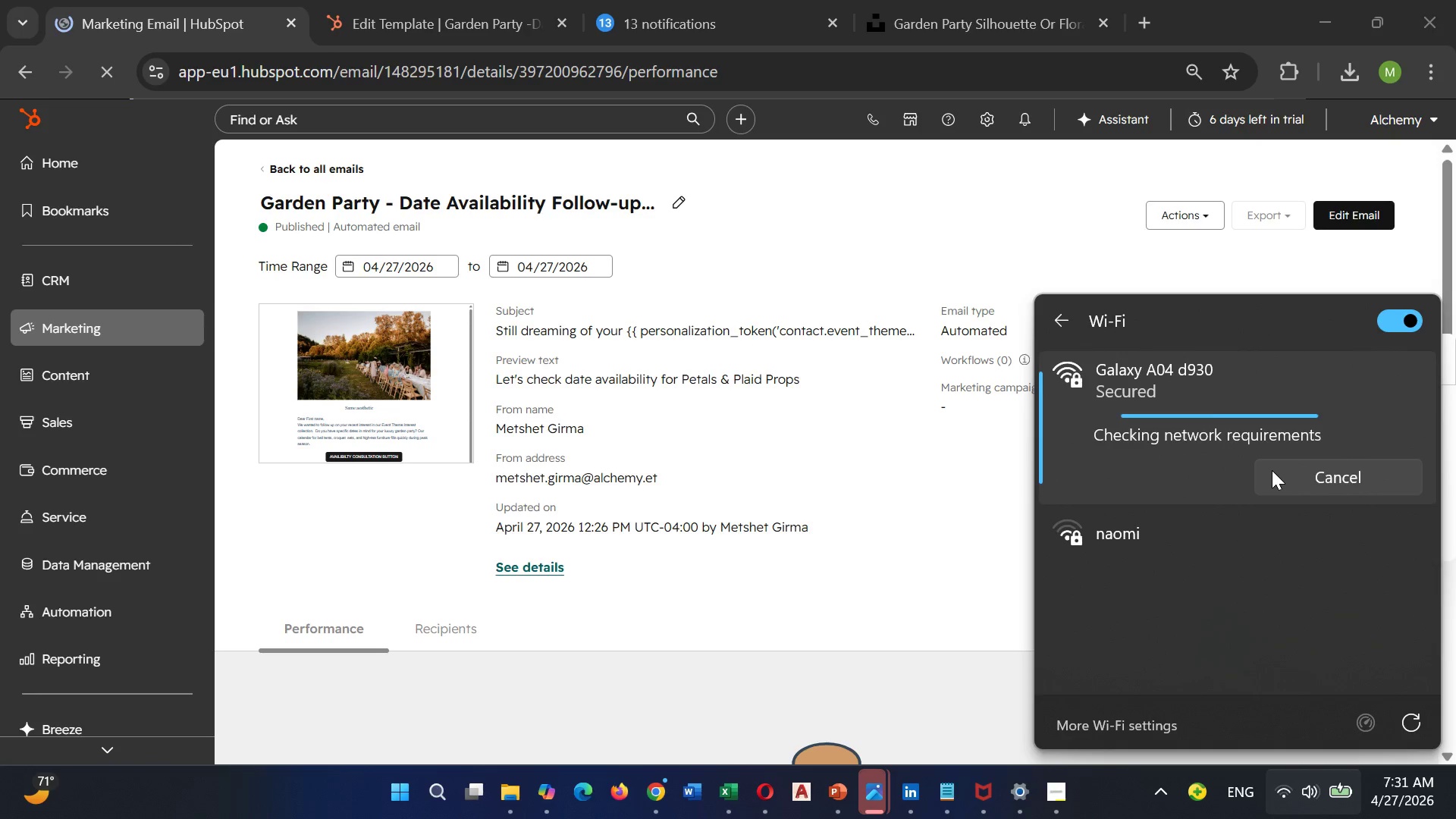 
left_click([77, 601])
 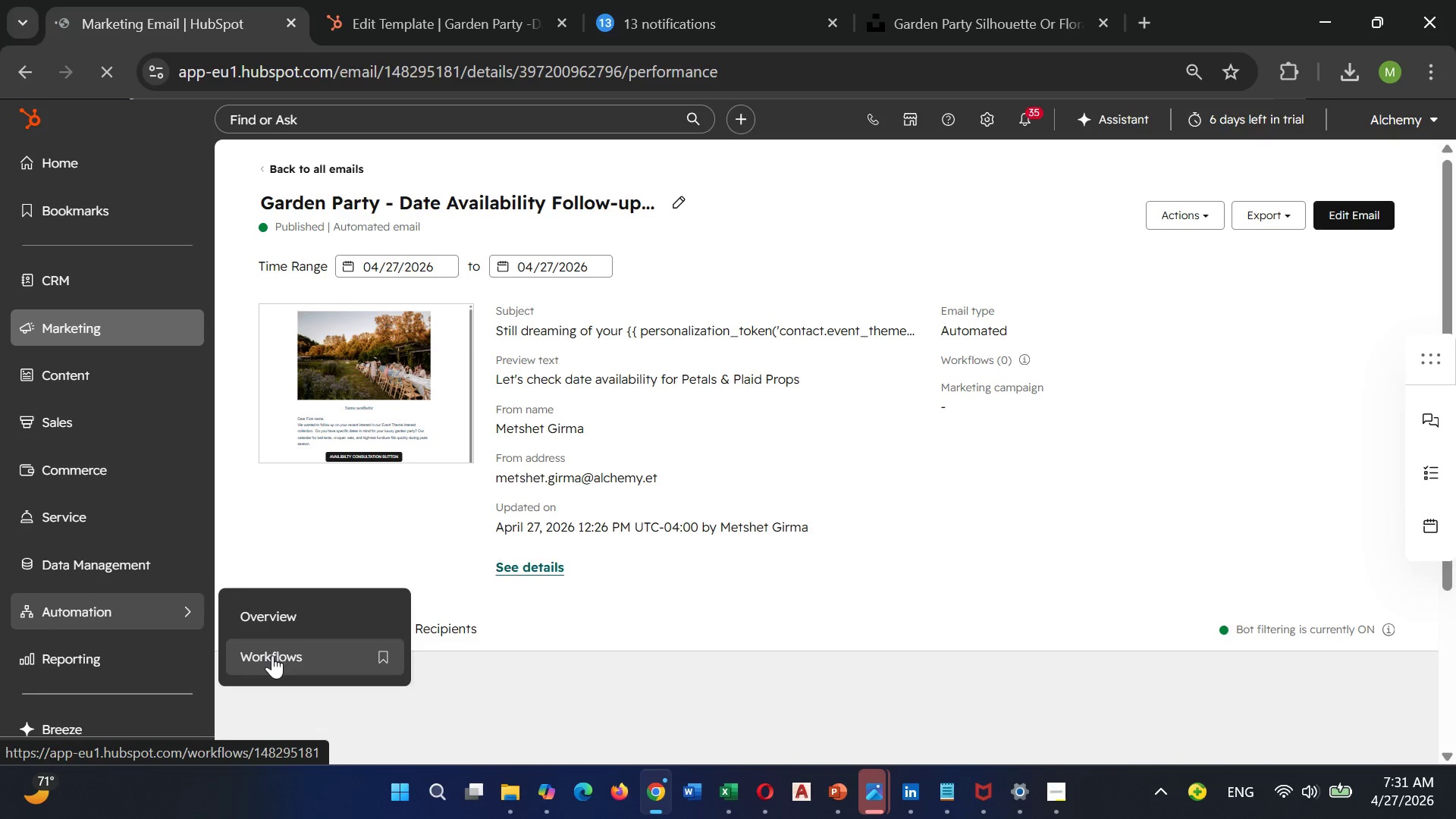 
left_click([272, 655])
 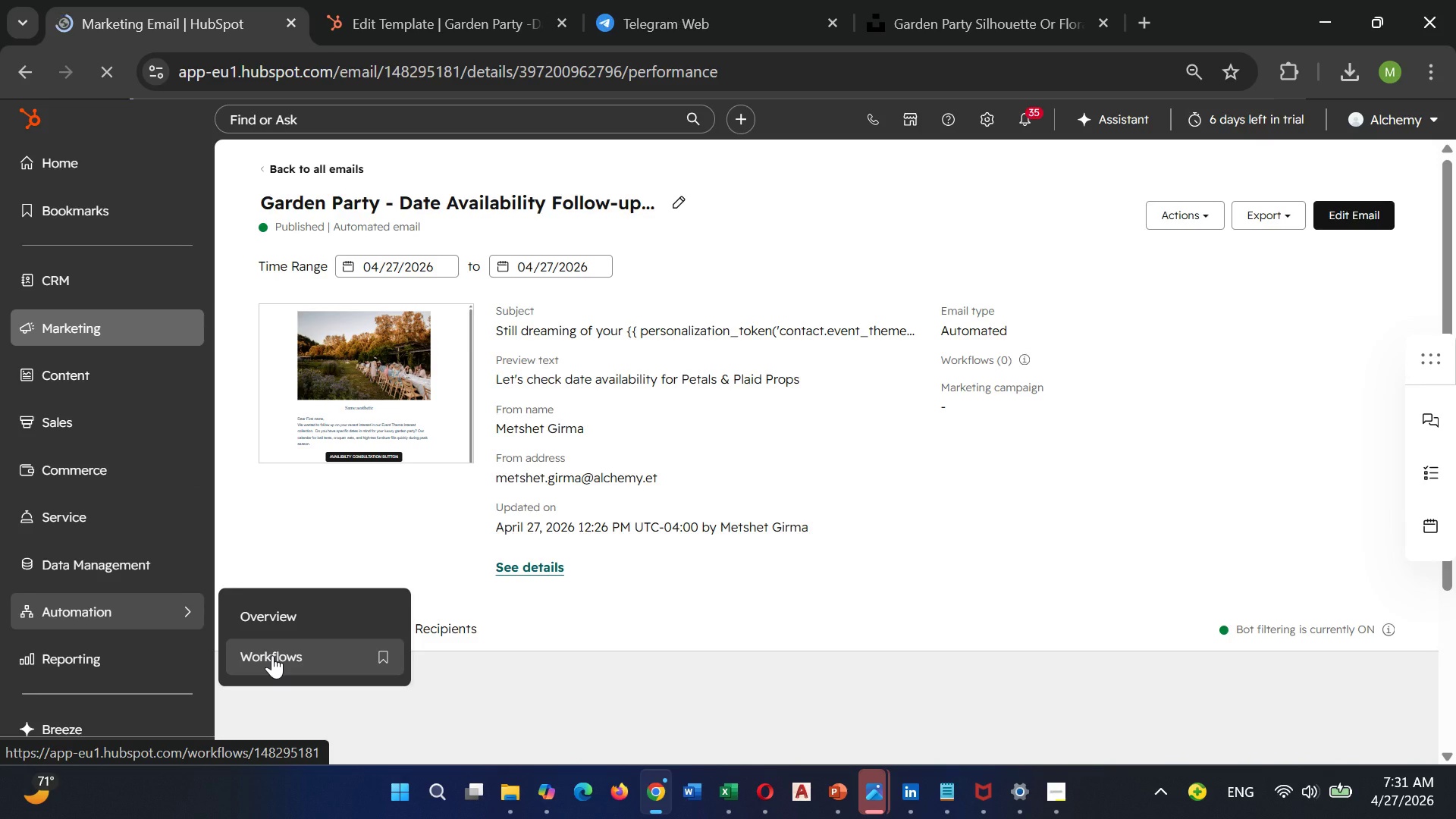 
double_click([272, 655])
 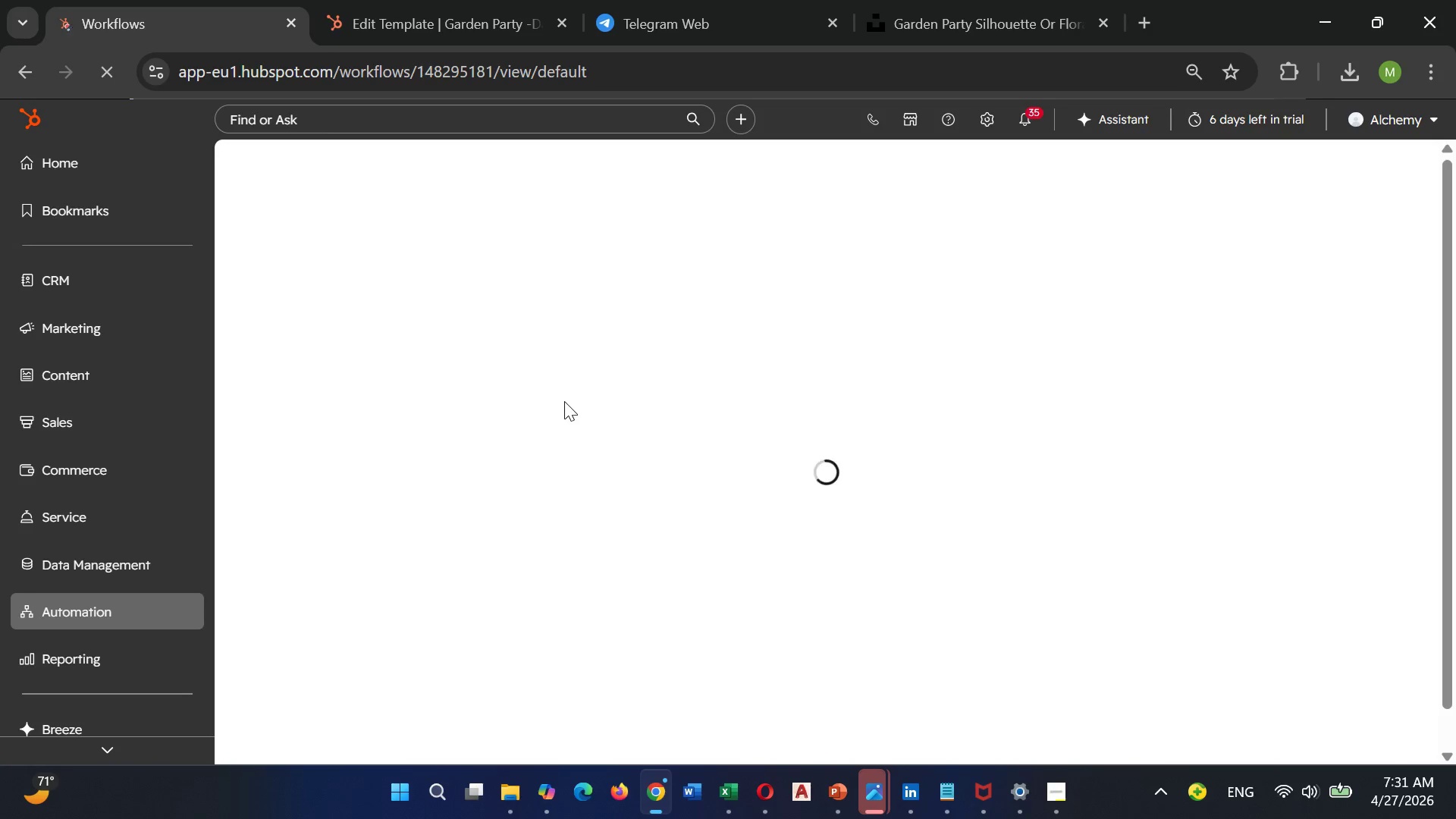 
wait(16.86)
 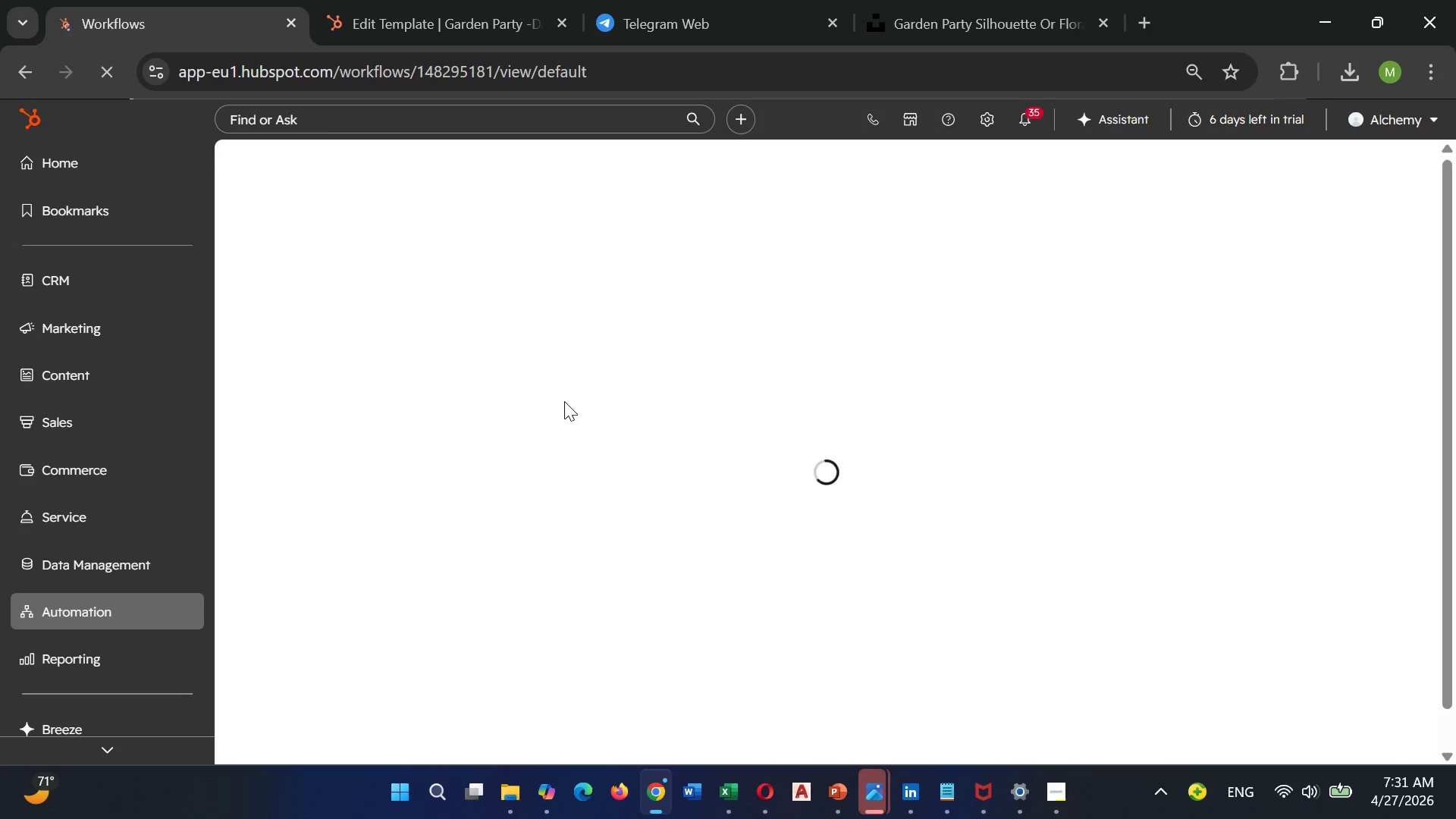 
left_click([1311, 171])
 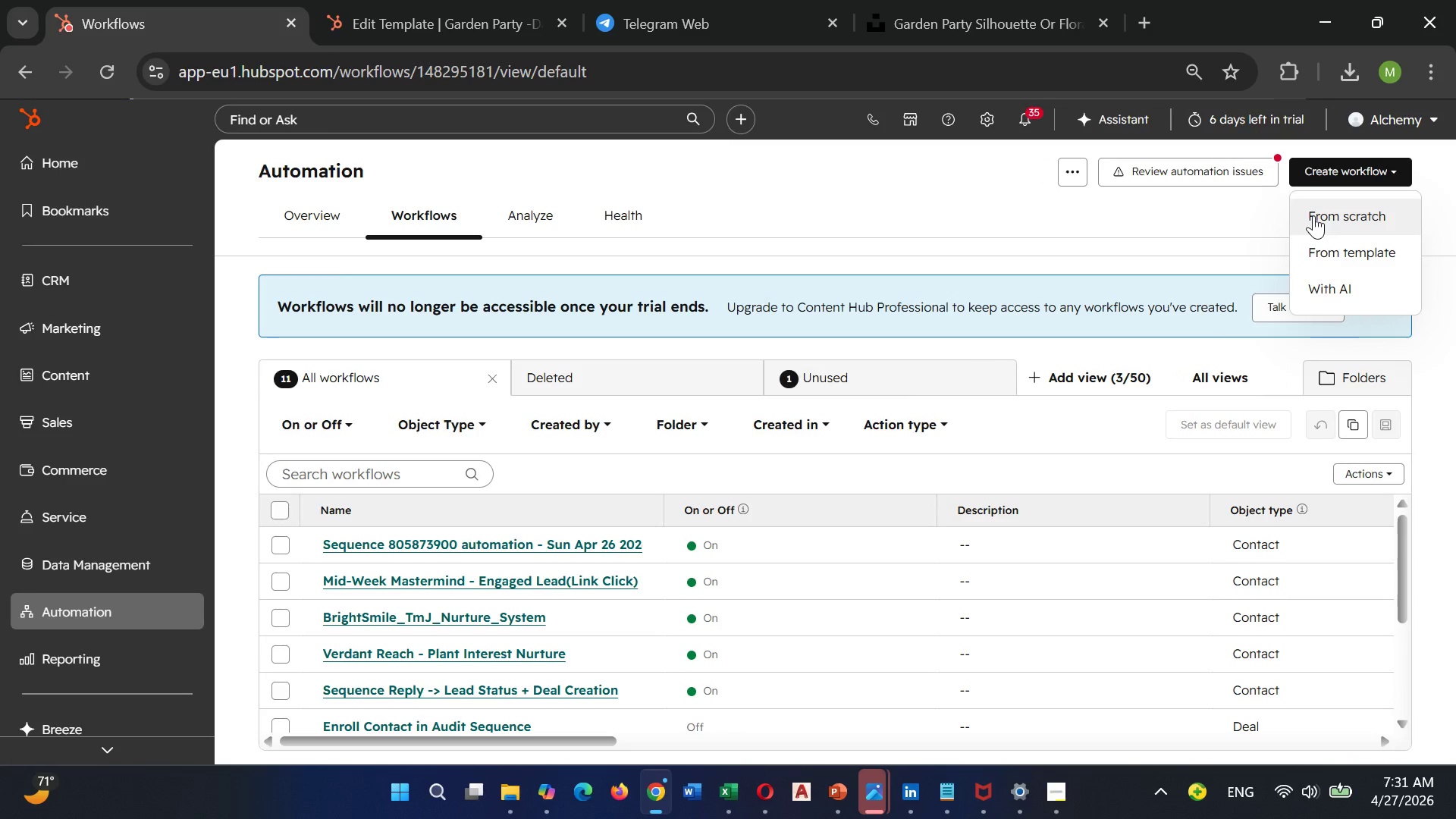 
left_click([1313, 215])
 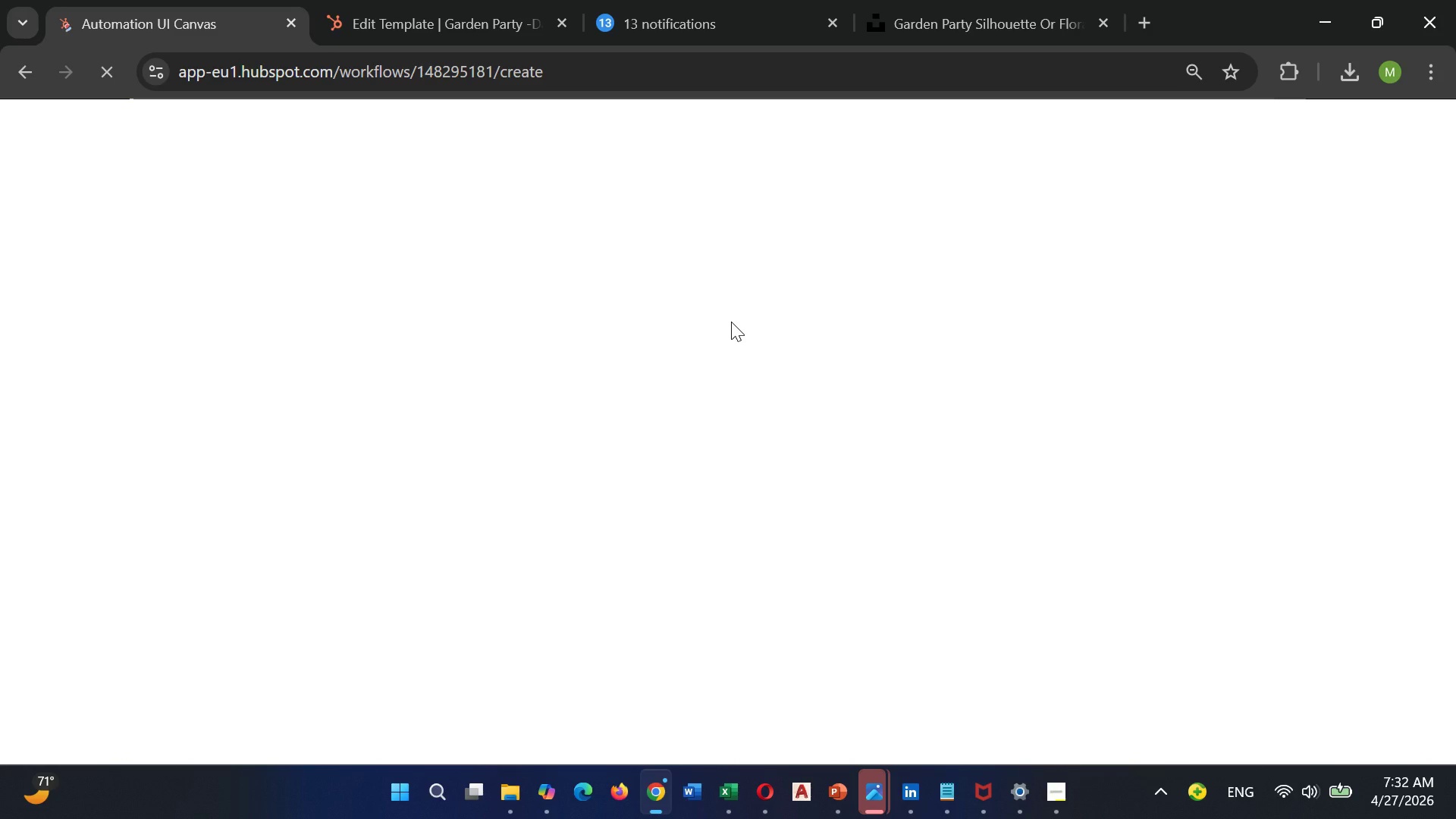 
wait(39.3)
 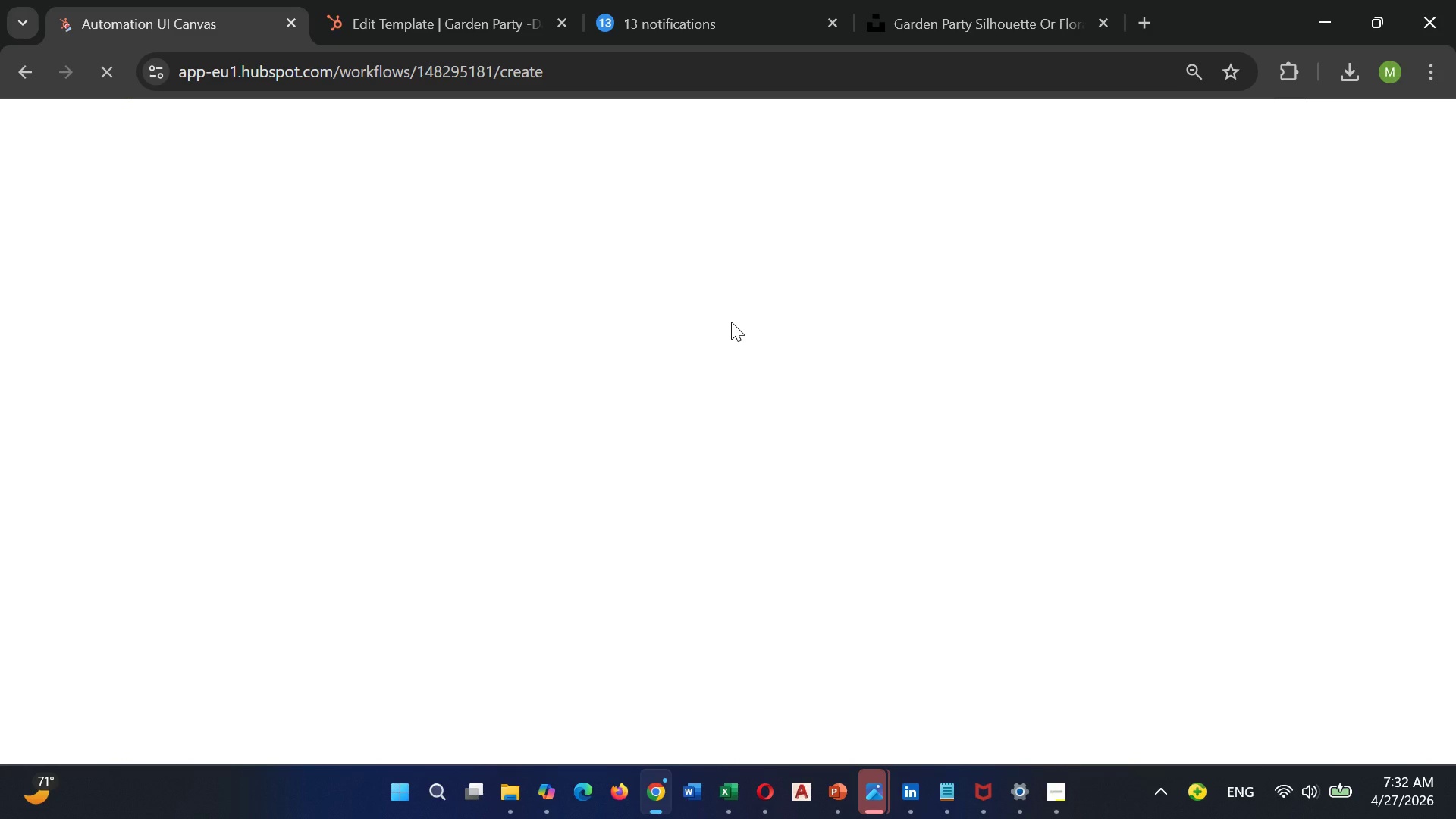 
scroll: coordinate [759, 317], scroll_direction: down, amount: 3.0
 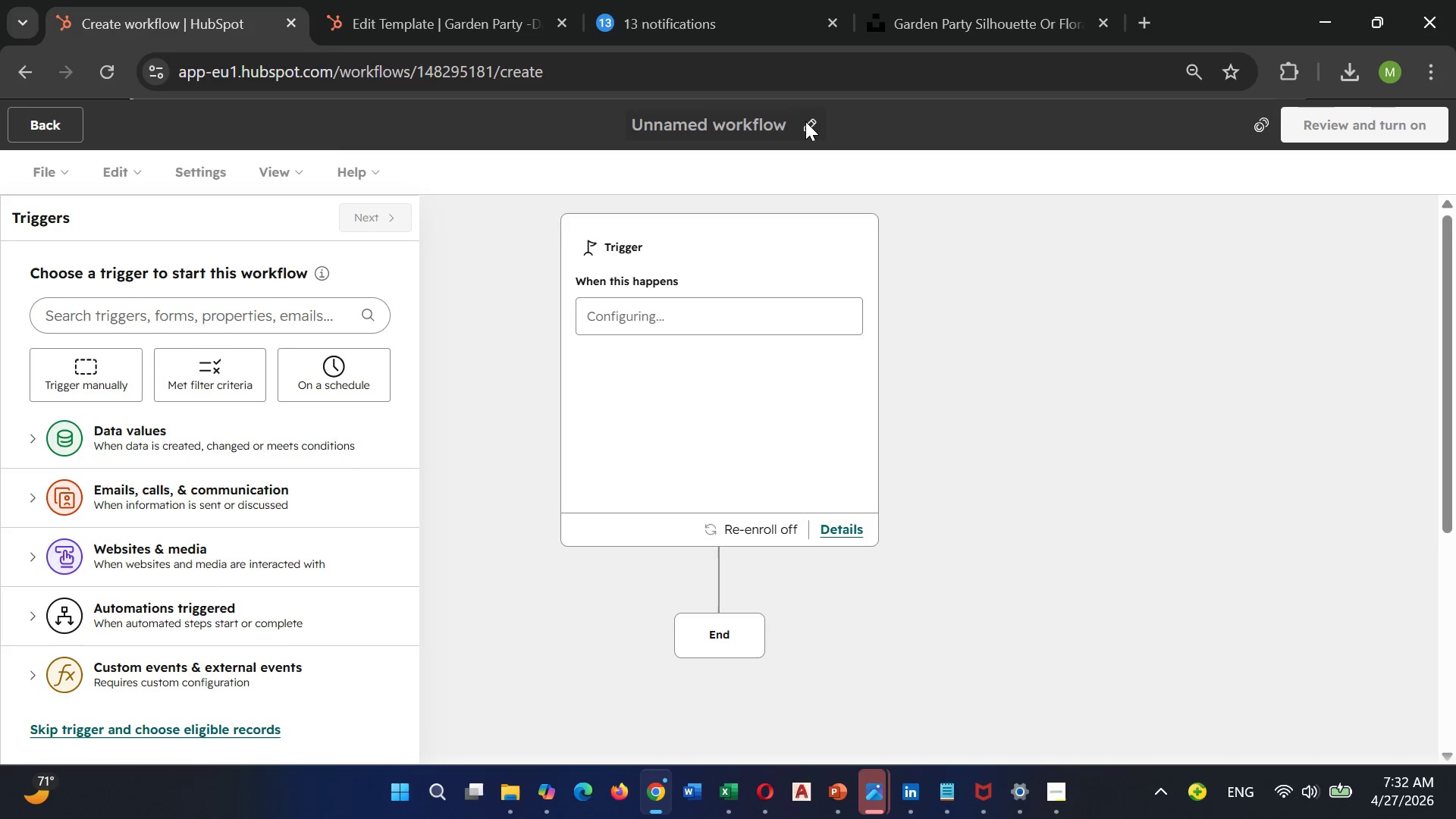 
left_click([805, 121])
 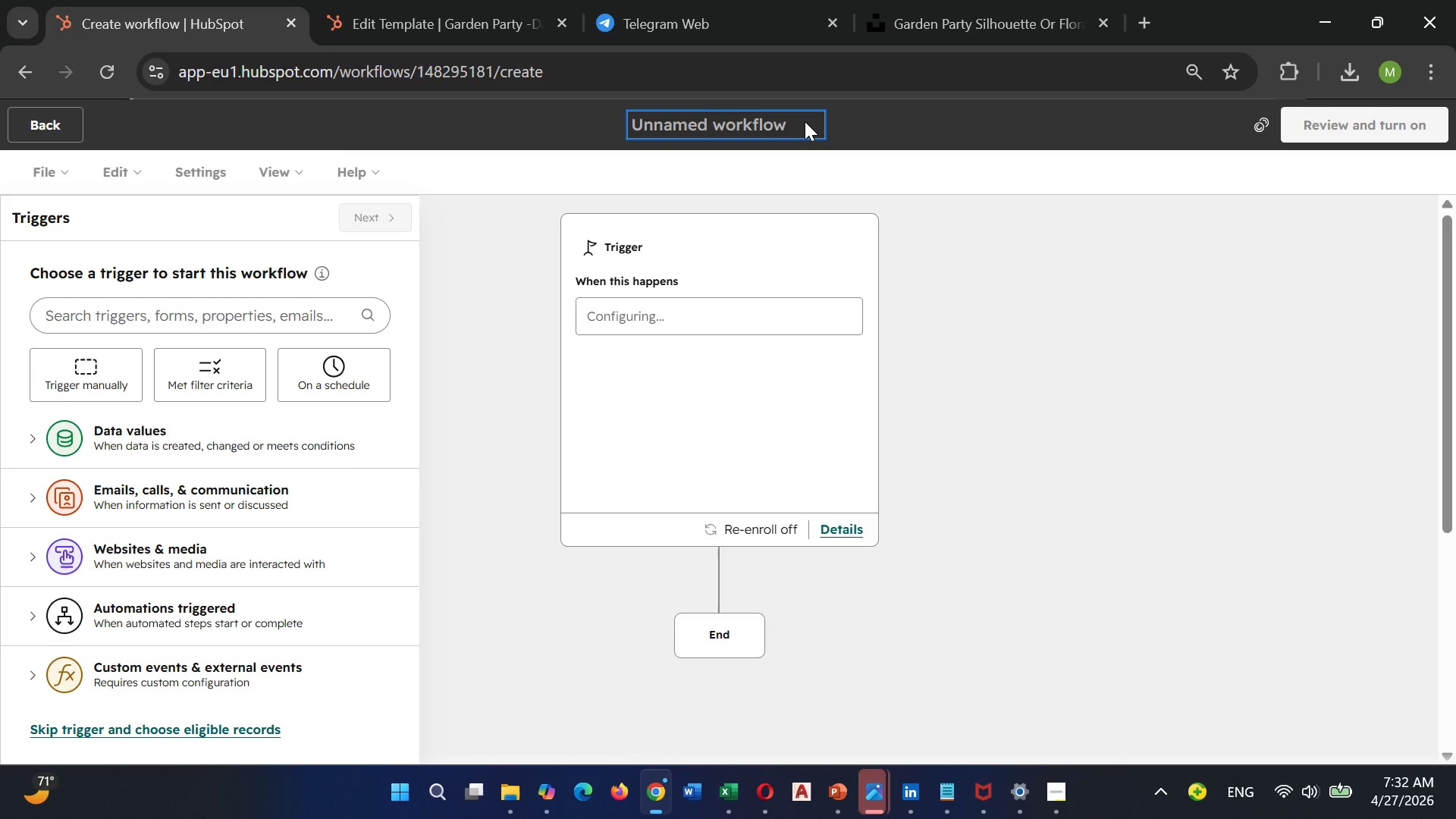 
type(LUxury )
 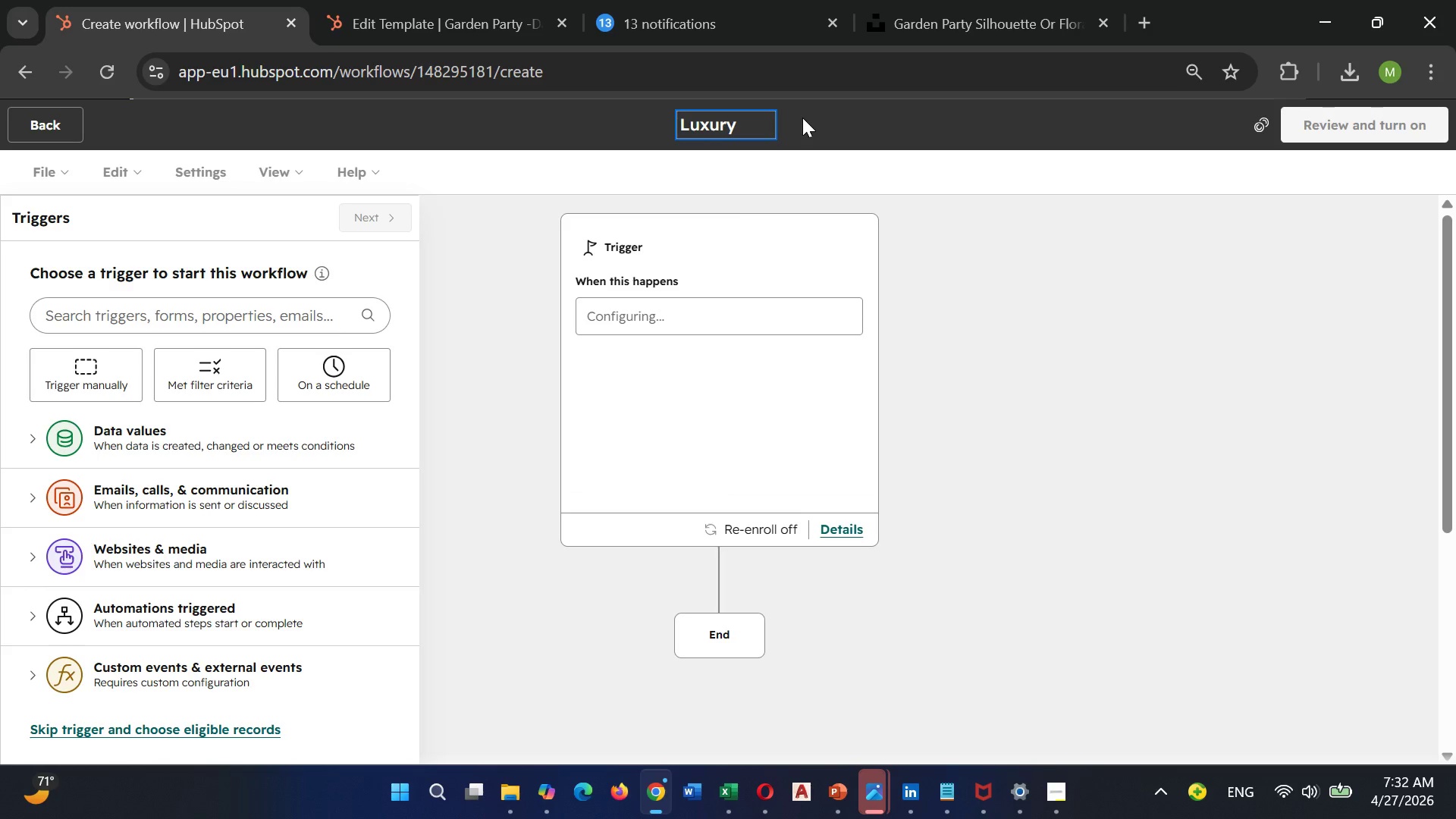 
type(gar)
 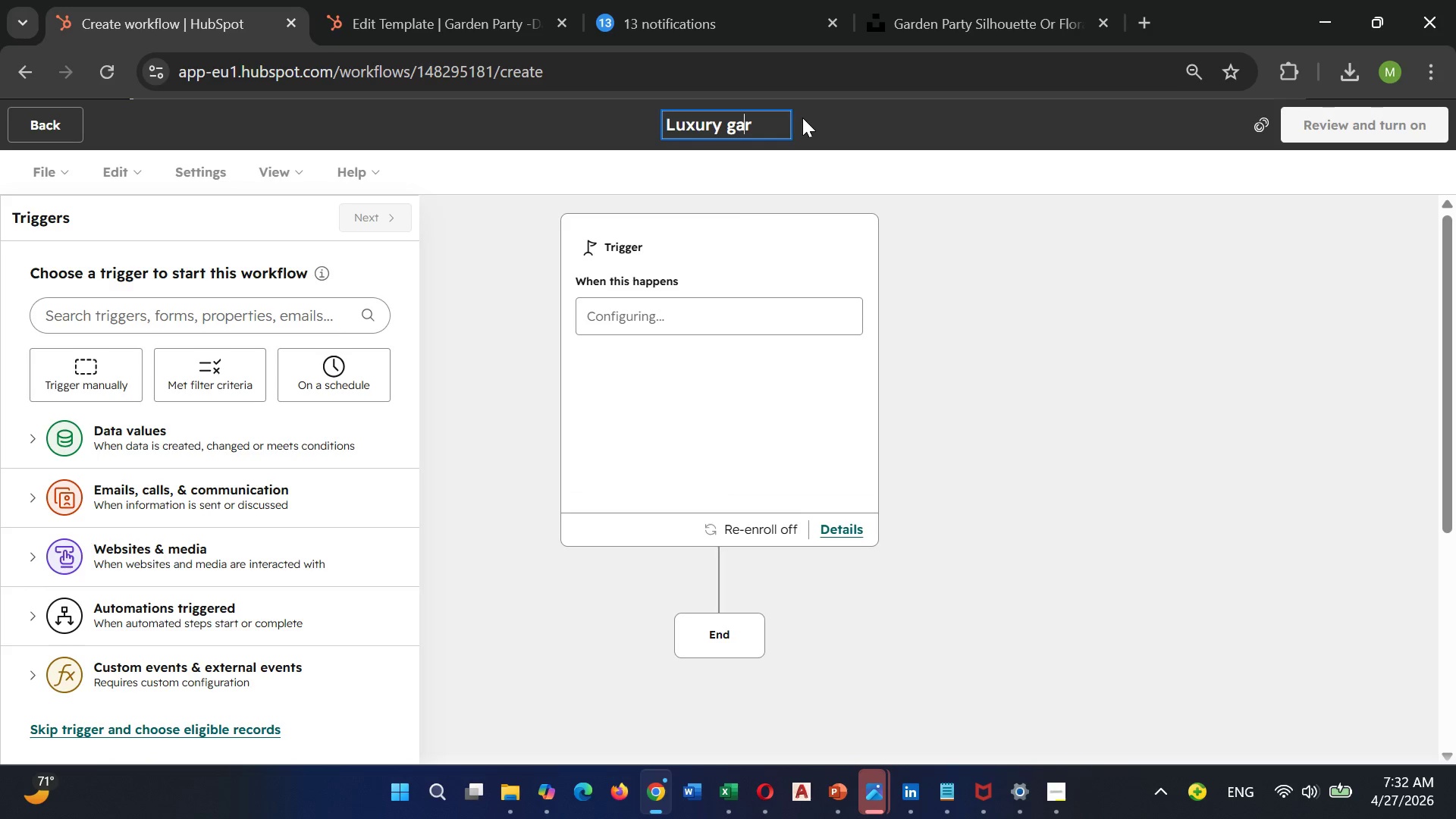 
key(ArrowLeft)
 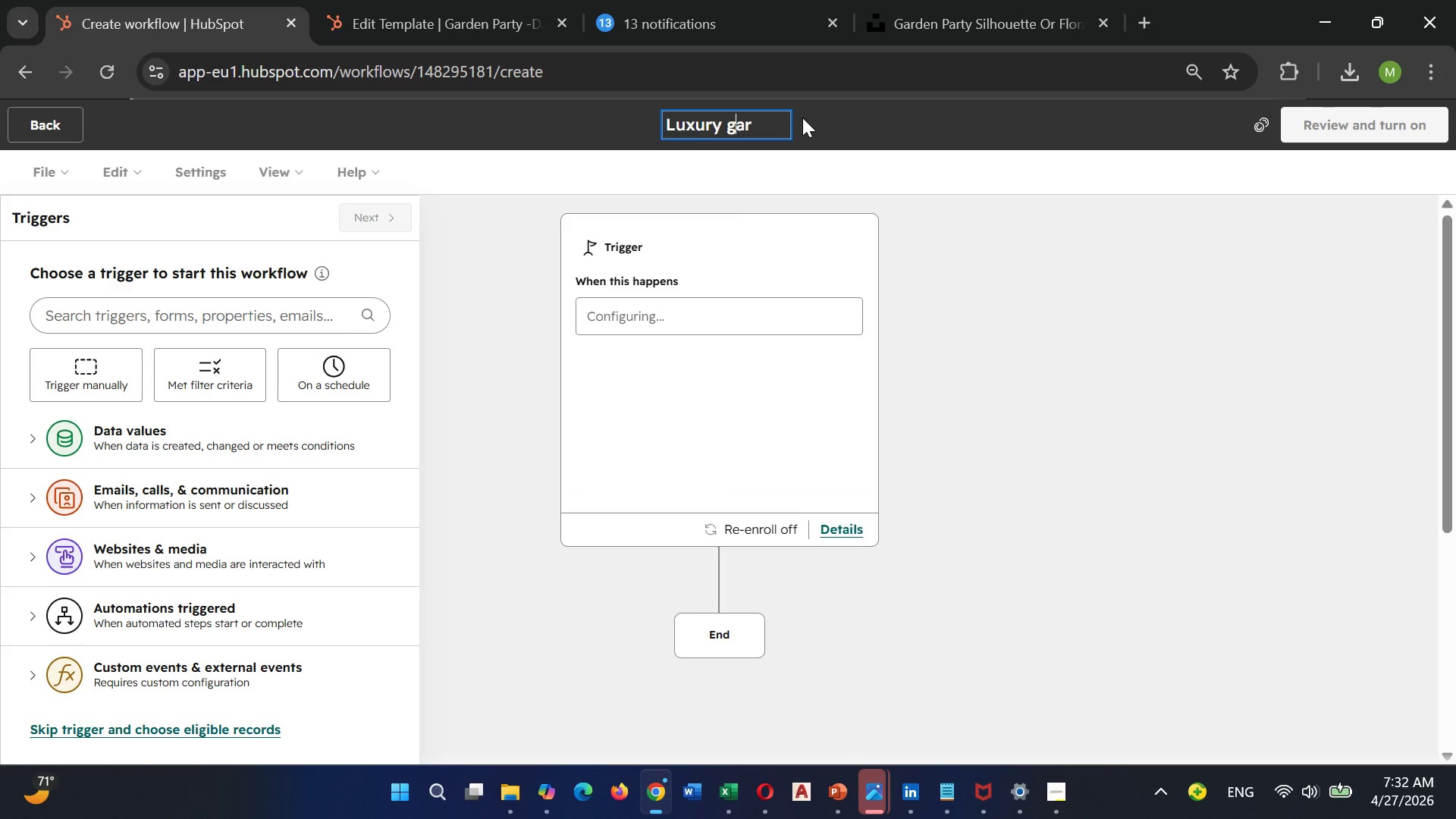 
key(ArrowLeft)
 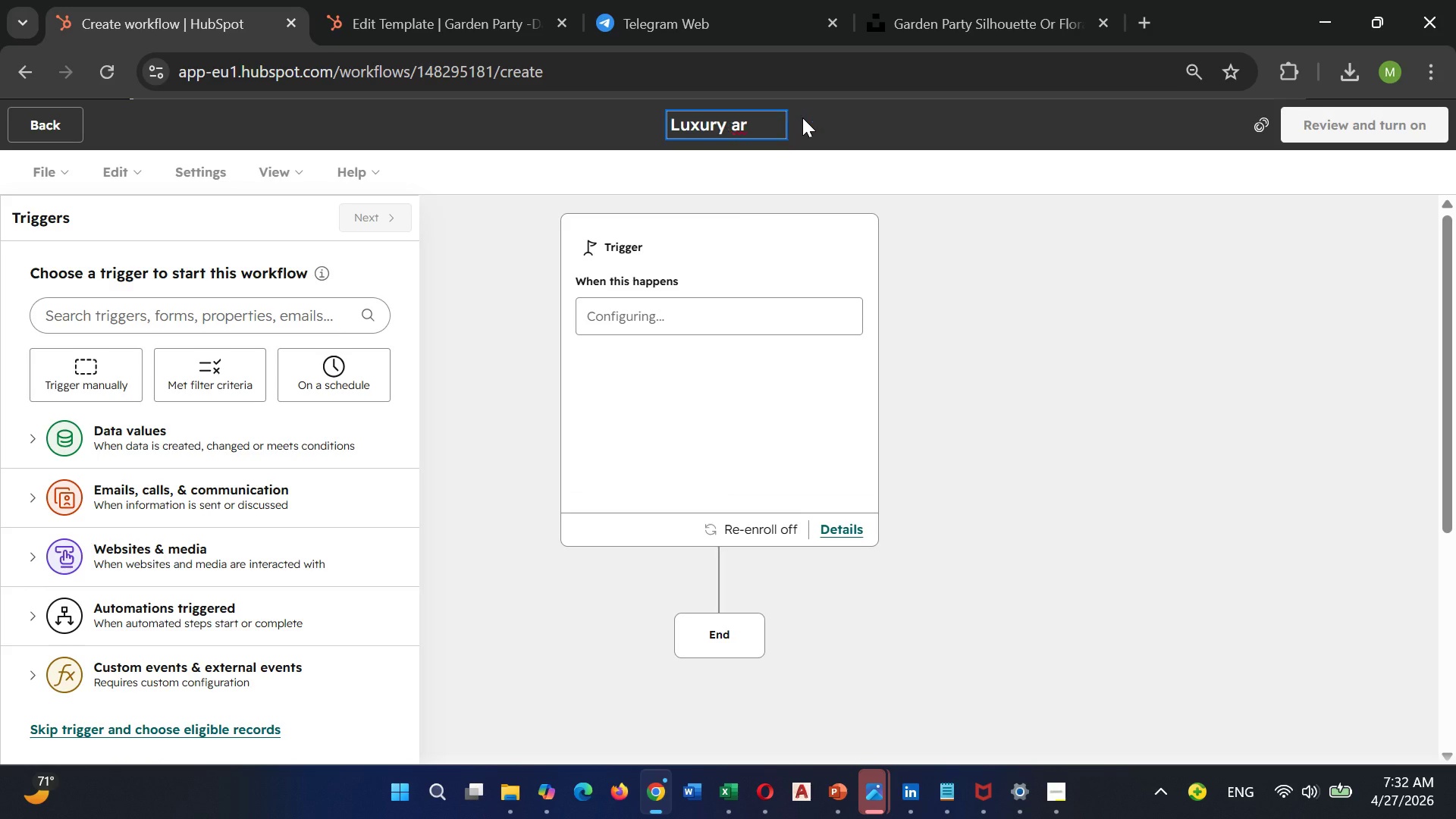 
key(Backspace)
 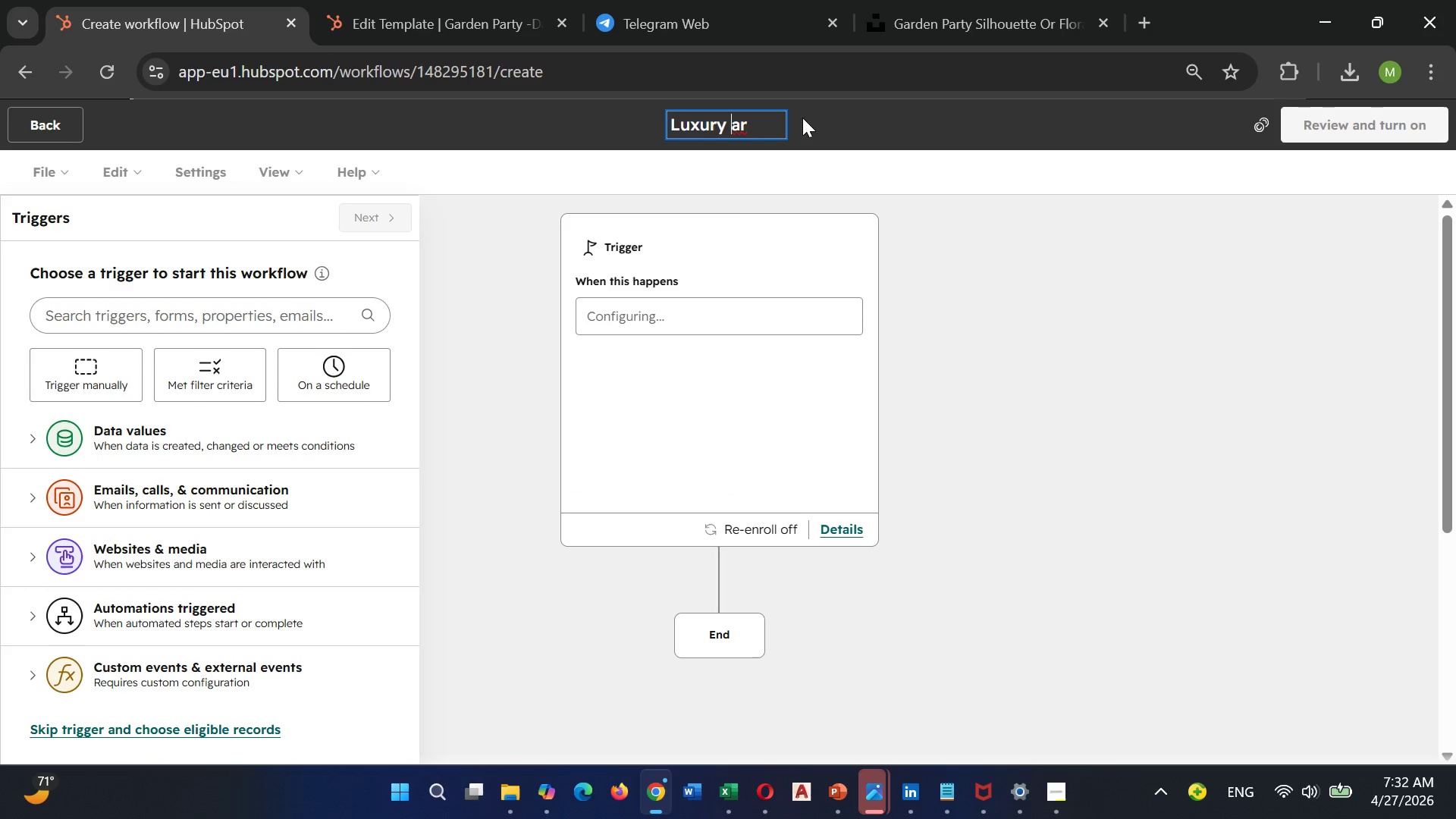 
key(Shift+G)
 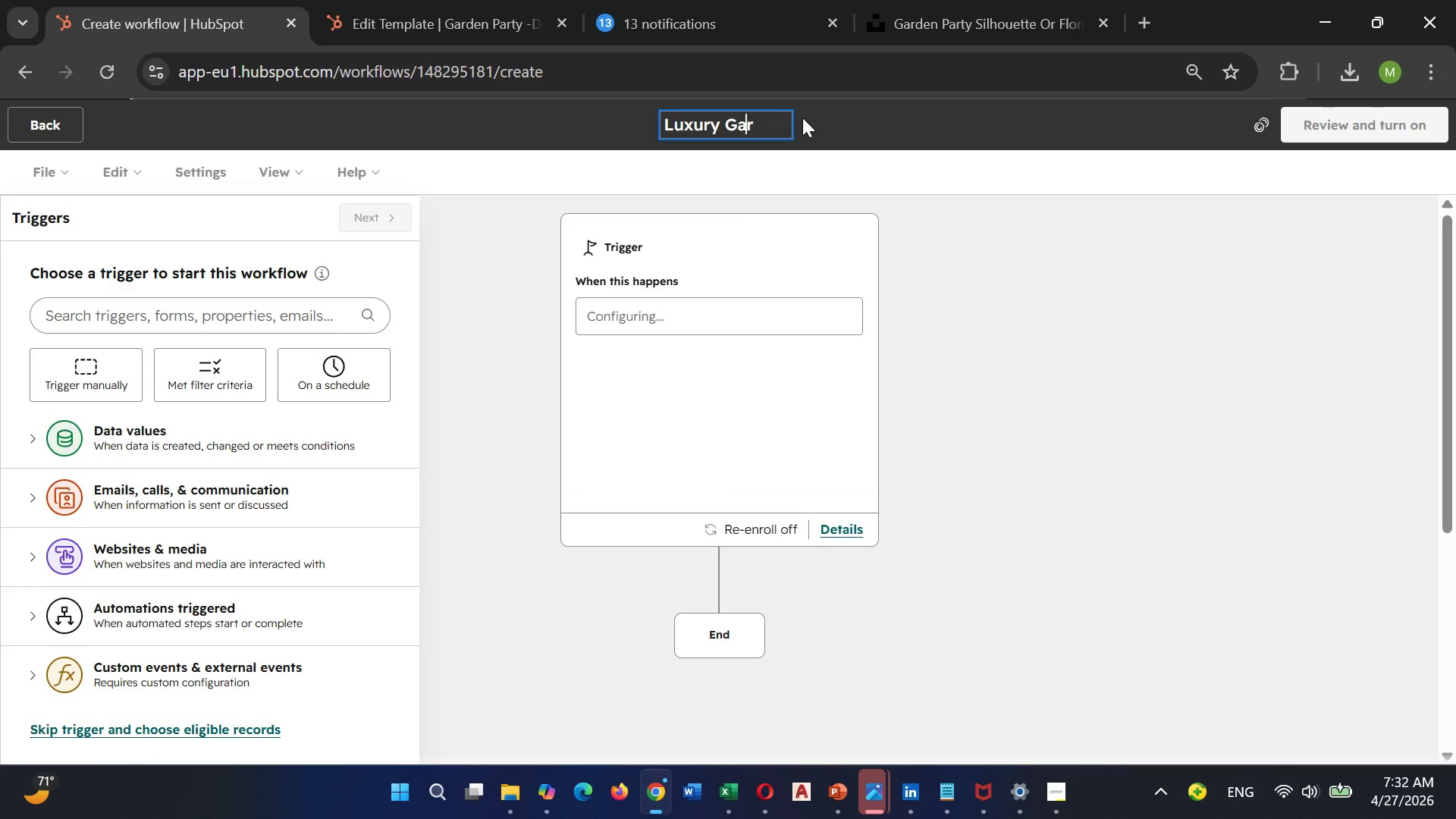 
key(Shift+ArrowRight)
 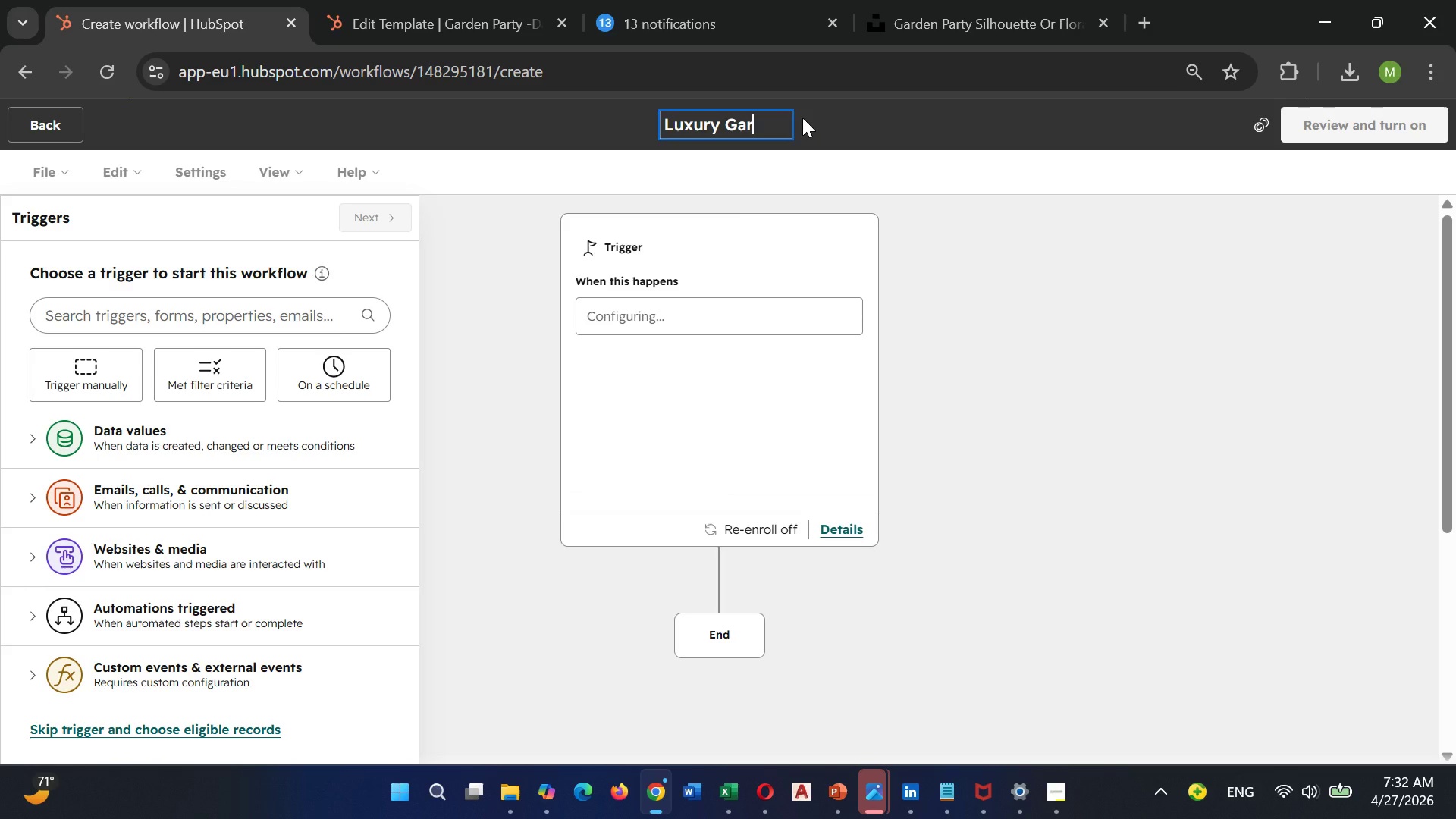 
key(Shift+ArrowRight)
 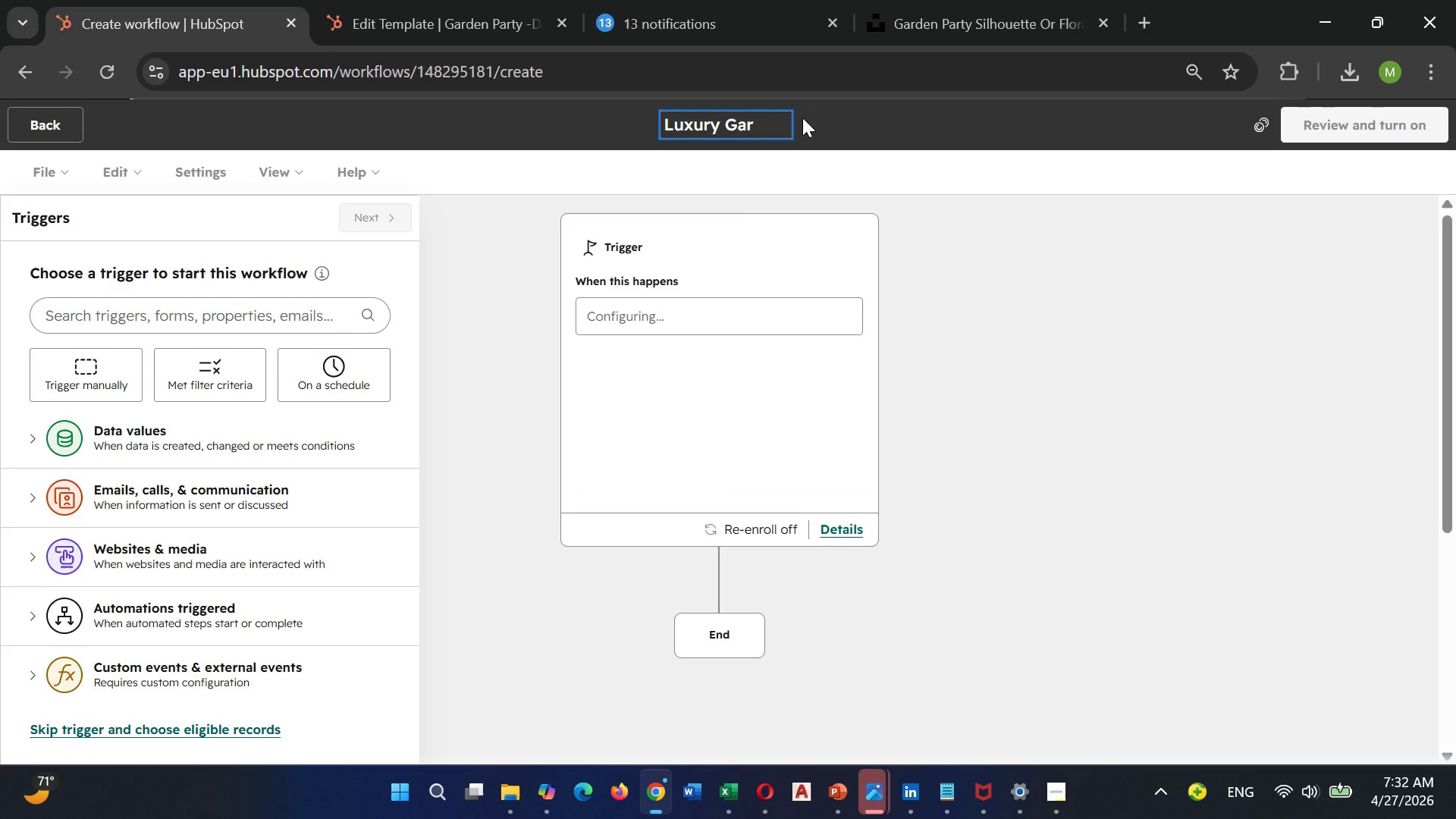 
type(den party)
 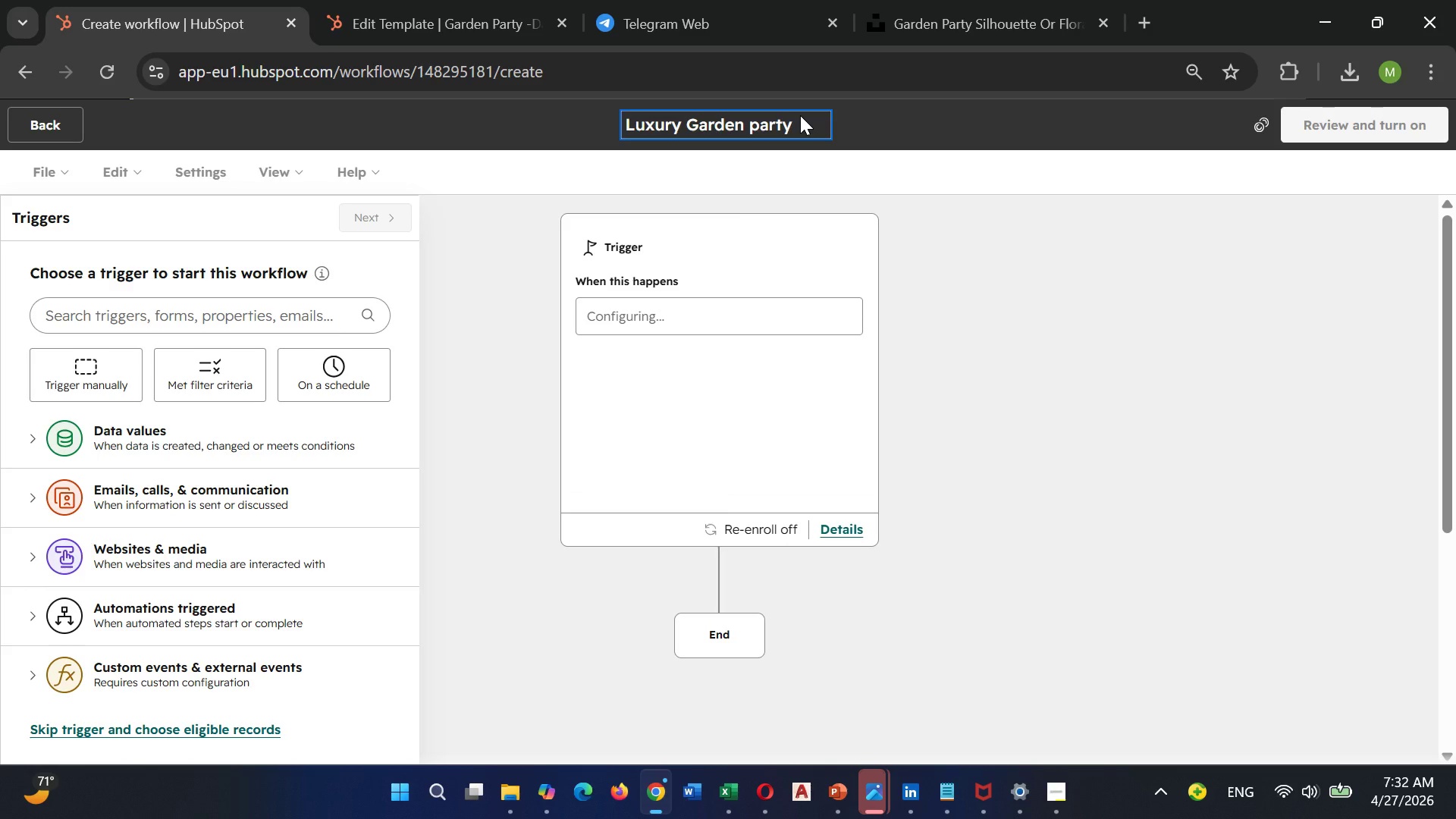 
key(ArrowLeft)
 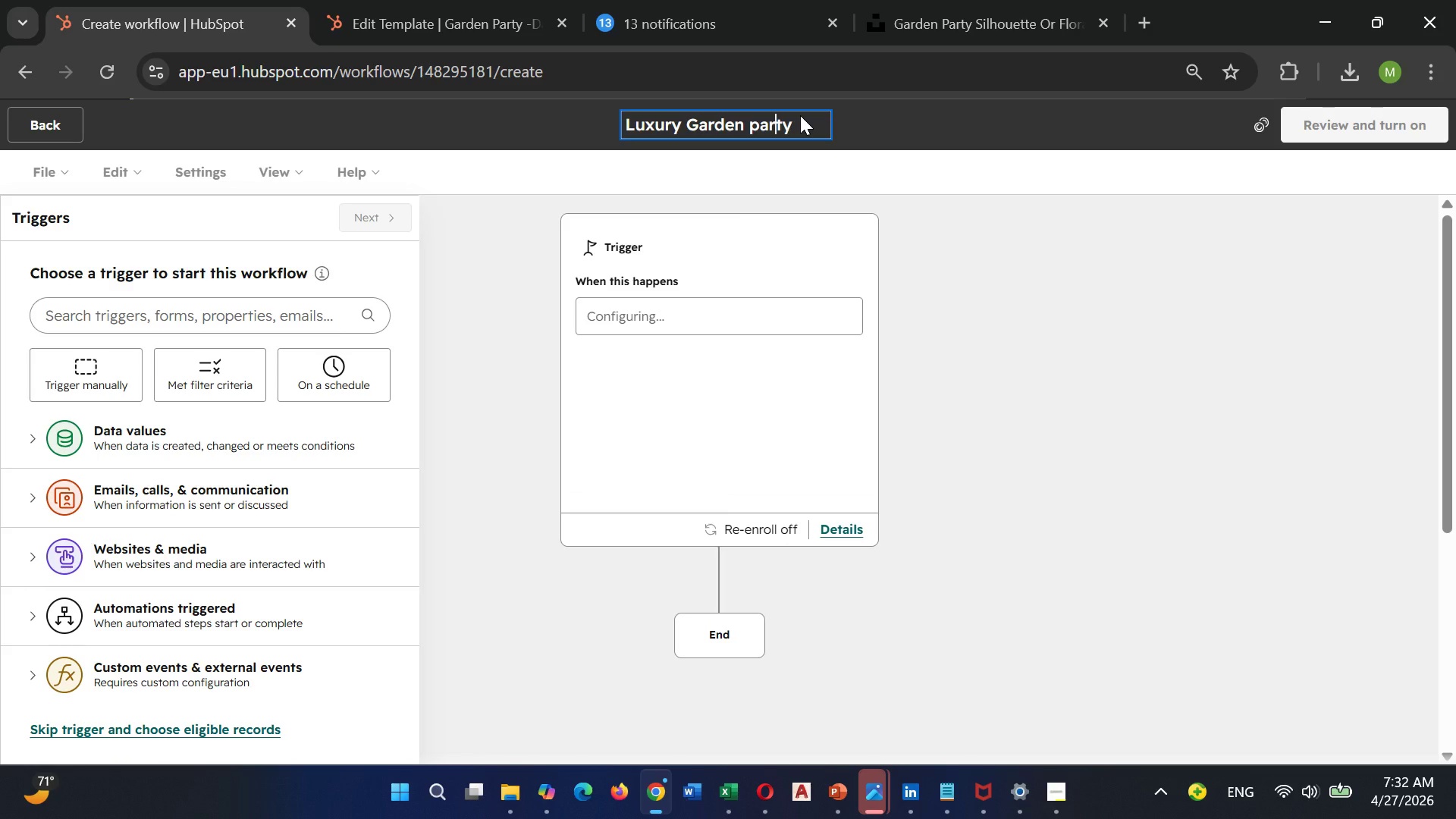 
key(ArrowLeft)
 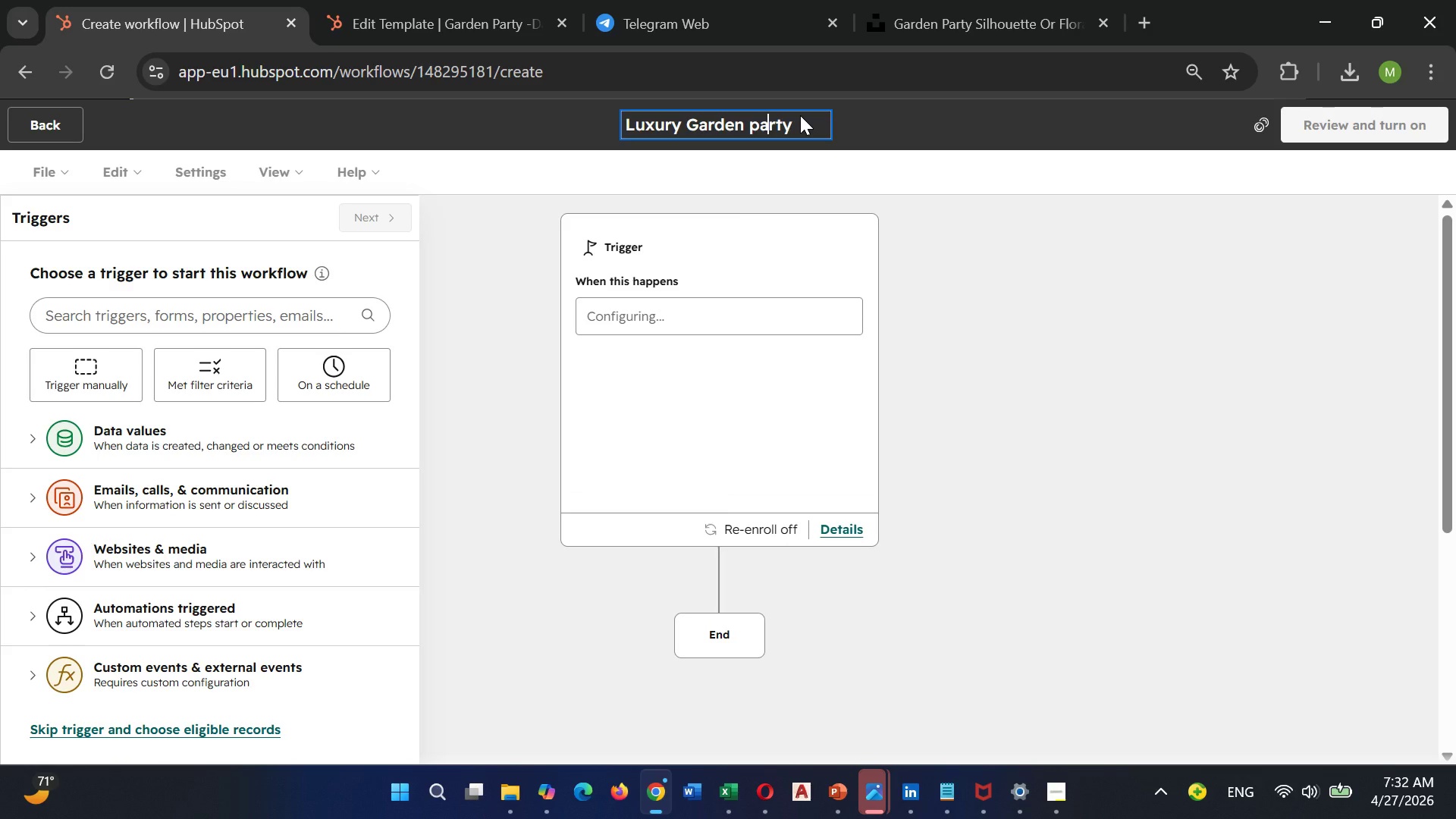 
key(ArrowLeft)
 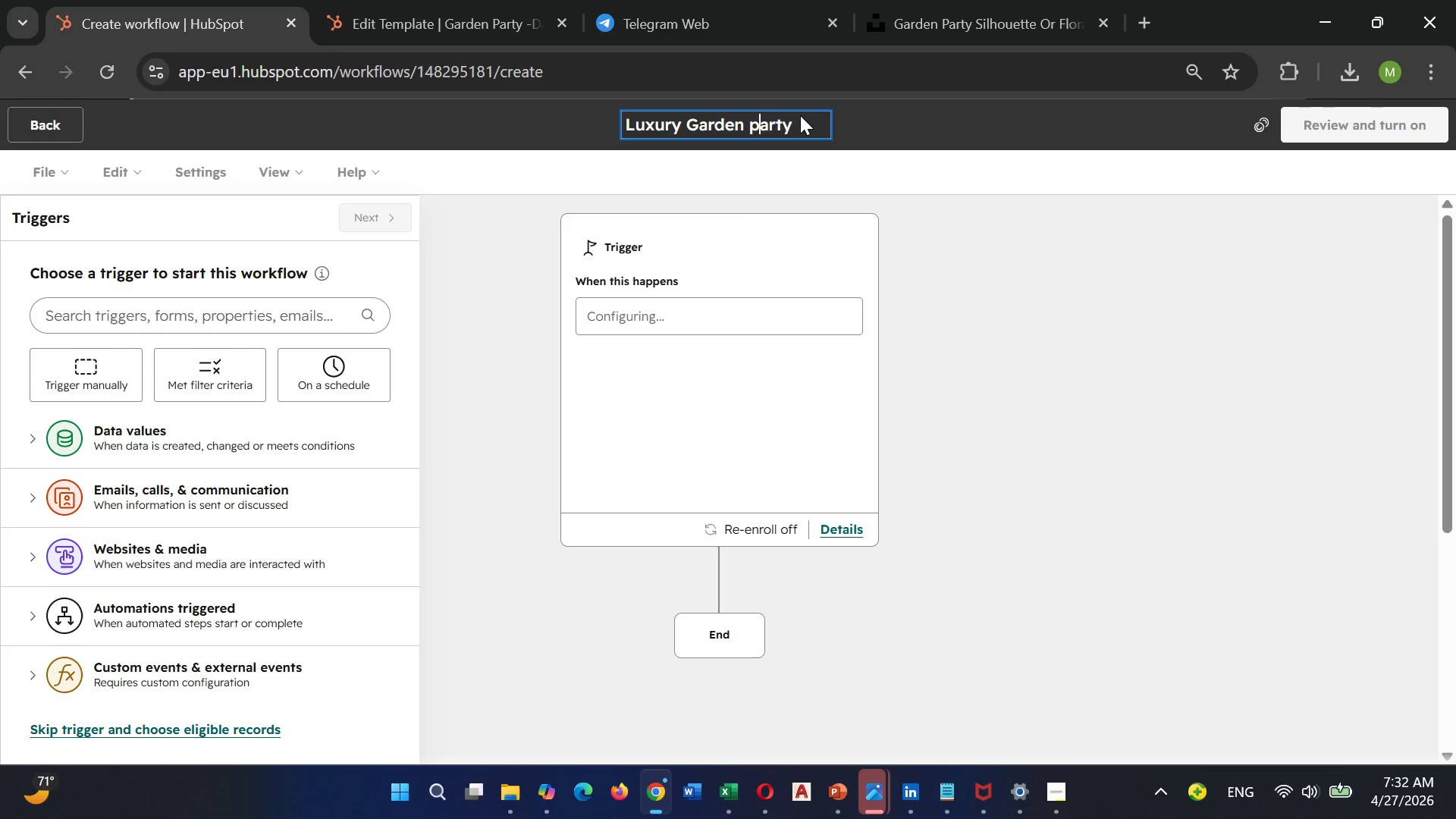 
key(ArrowLeft)
 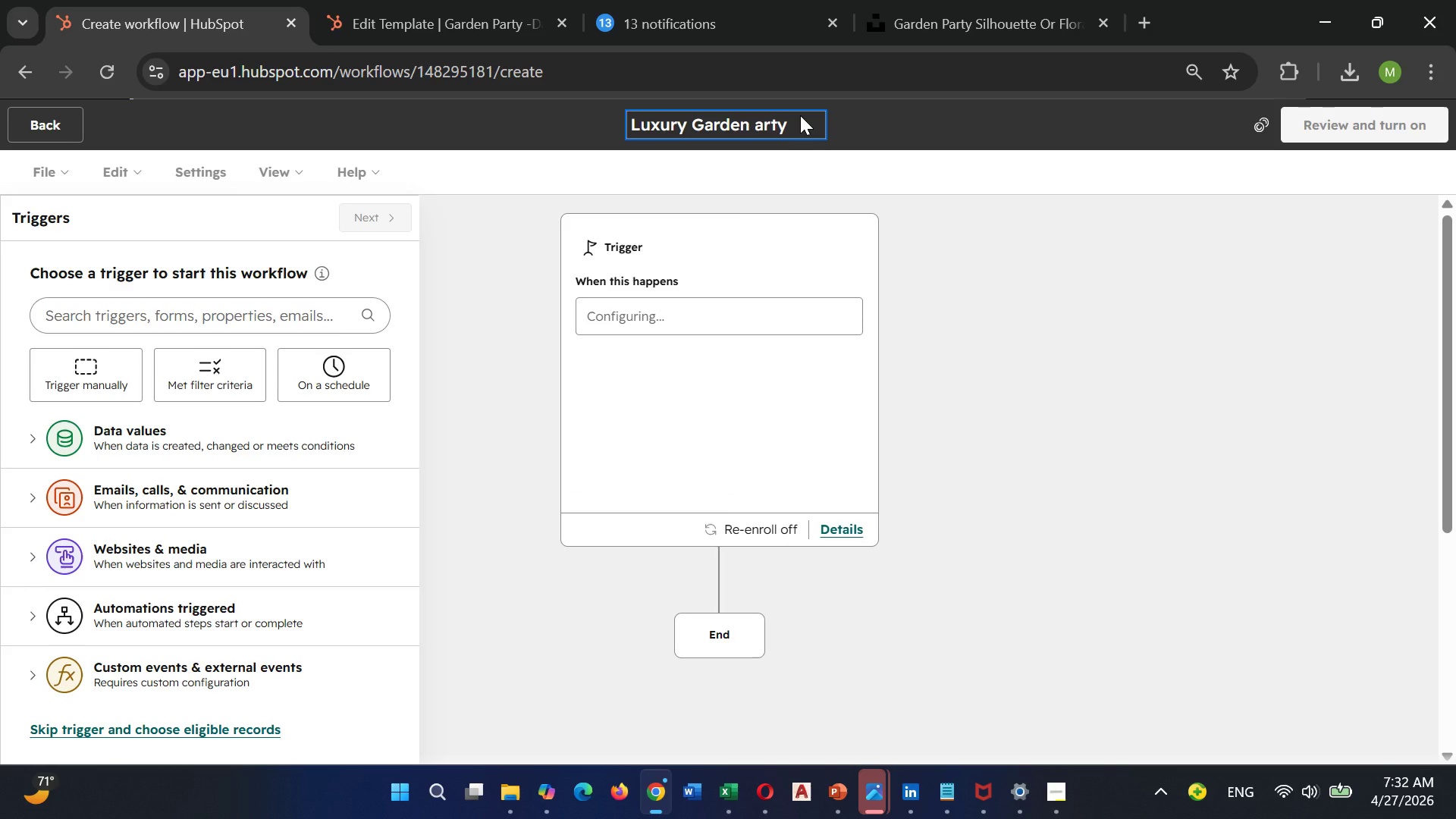 
key(Backspace)
 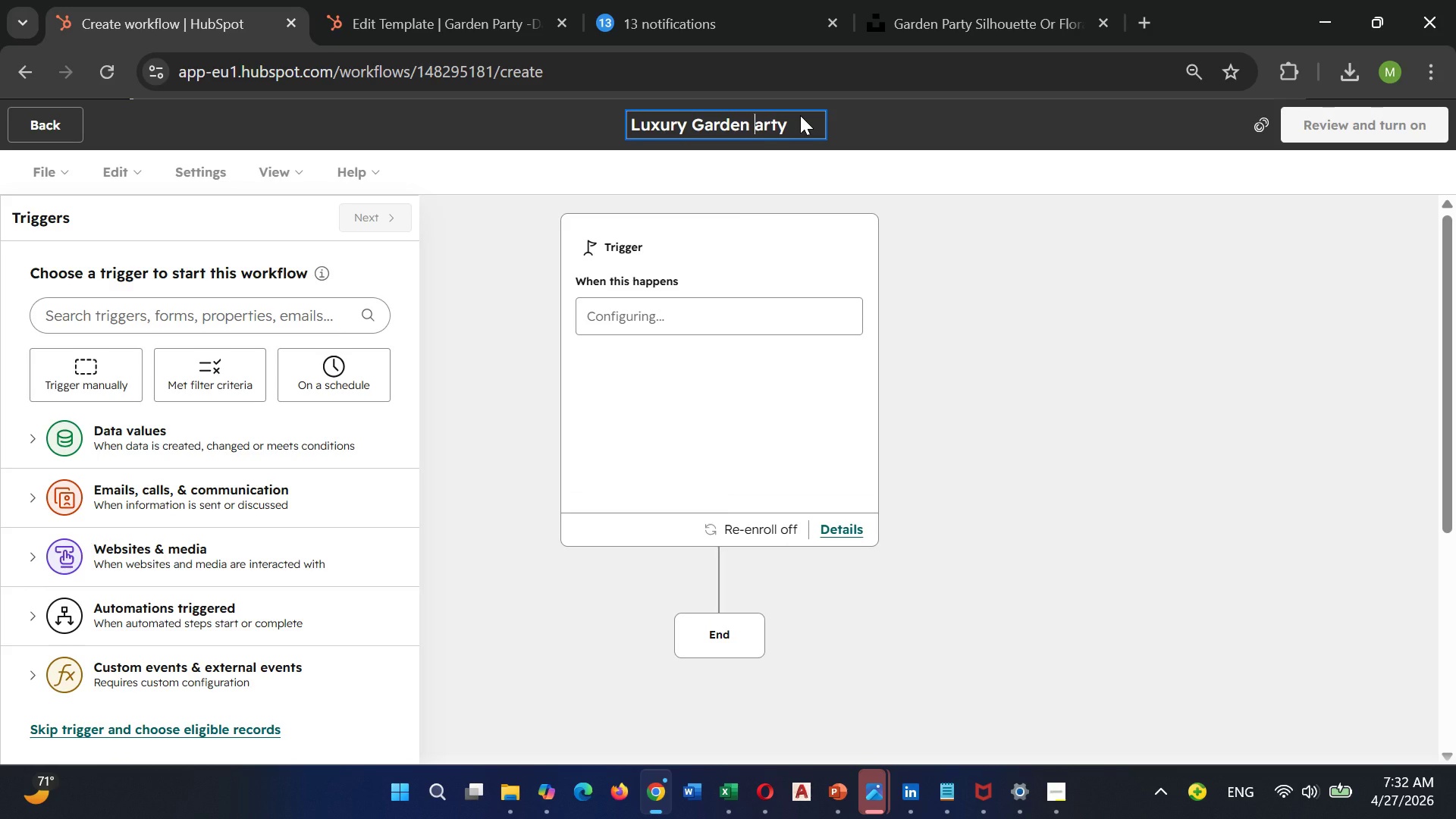 
key(Shift+P)
 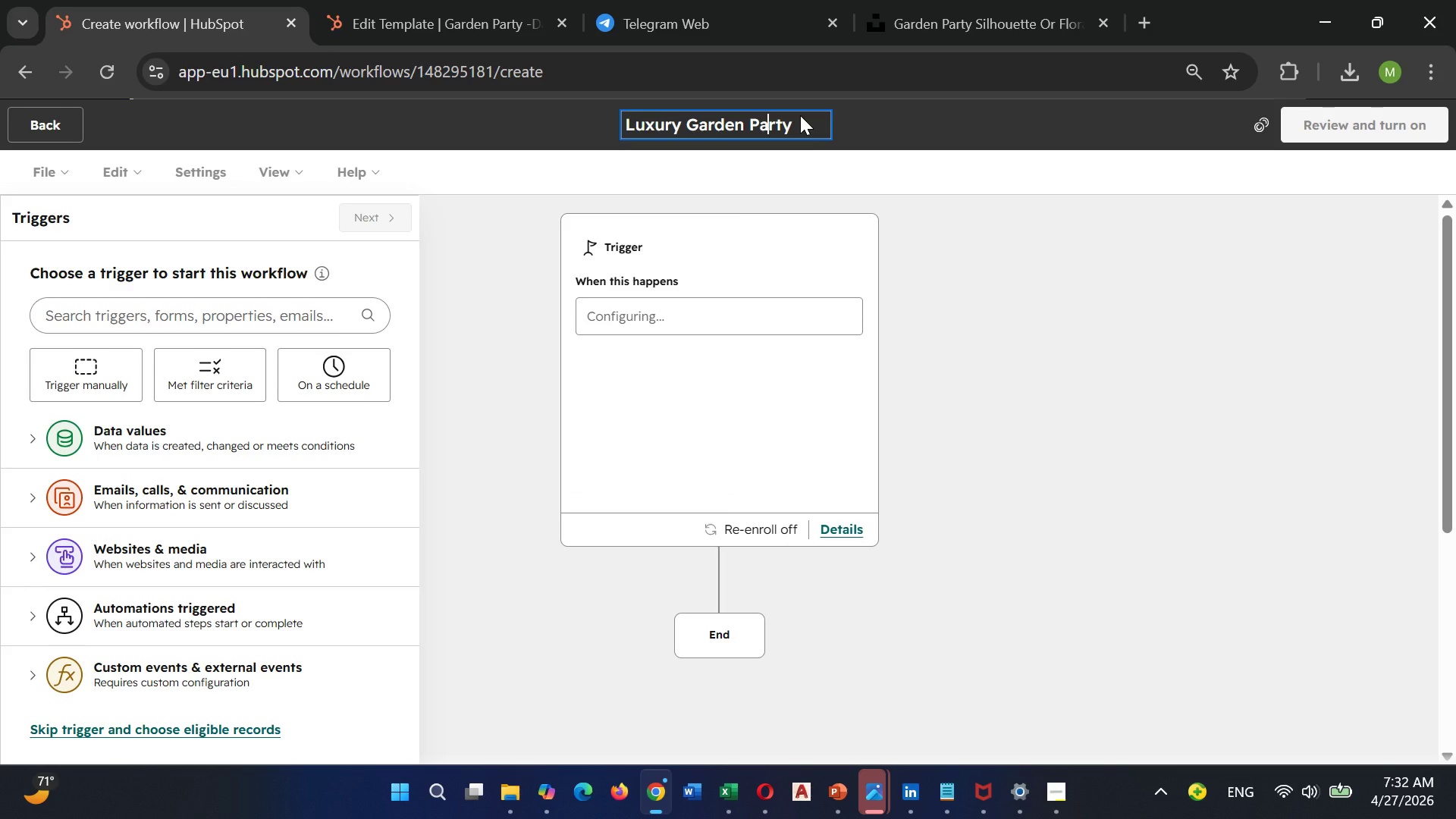 
key(Shift+ArrowRight)
 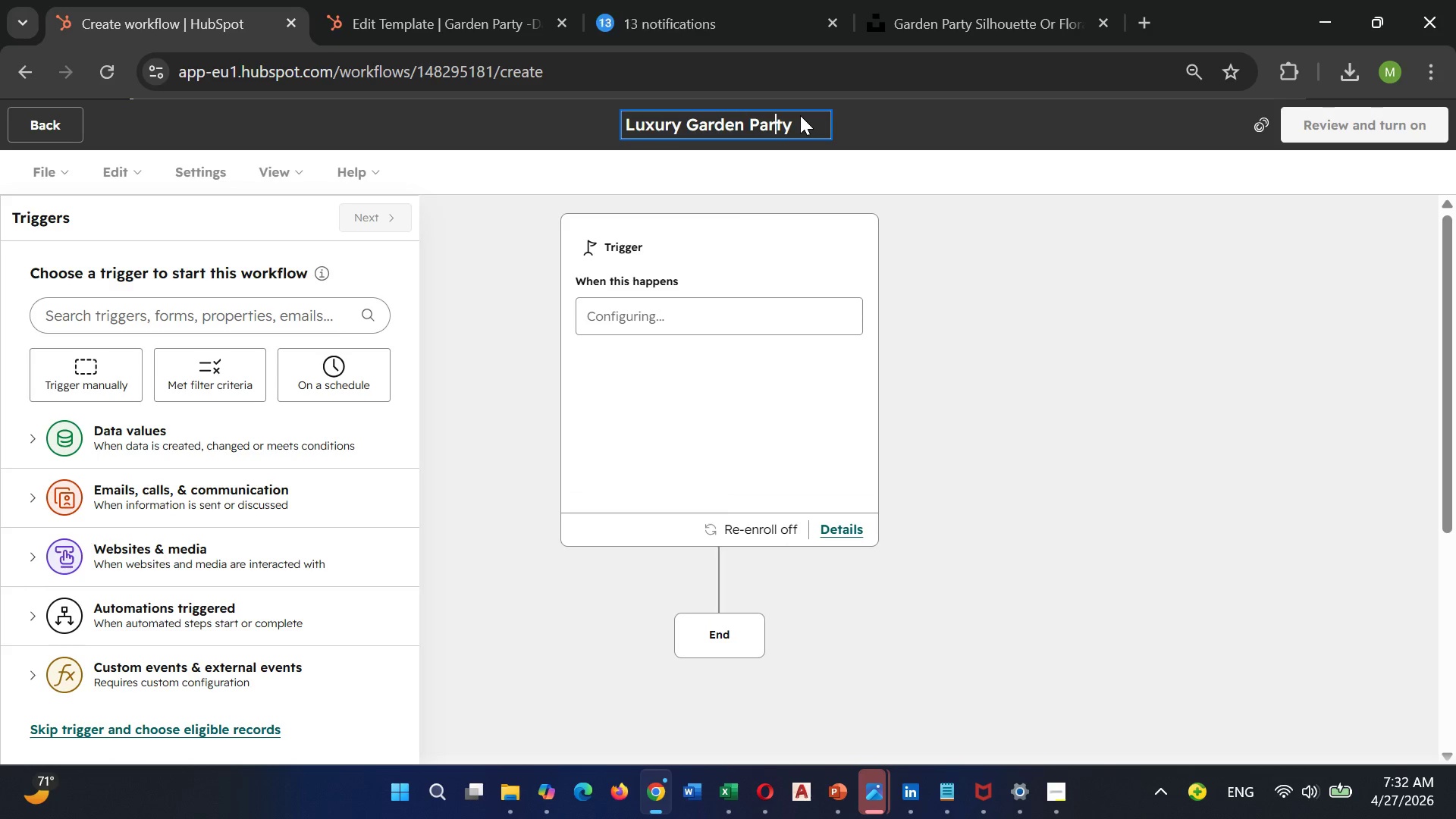 
key(Shift+ArrowRight)
 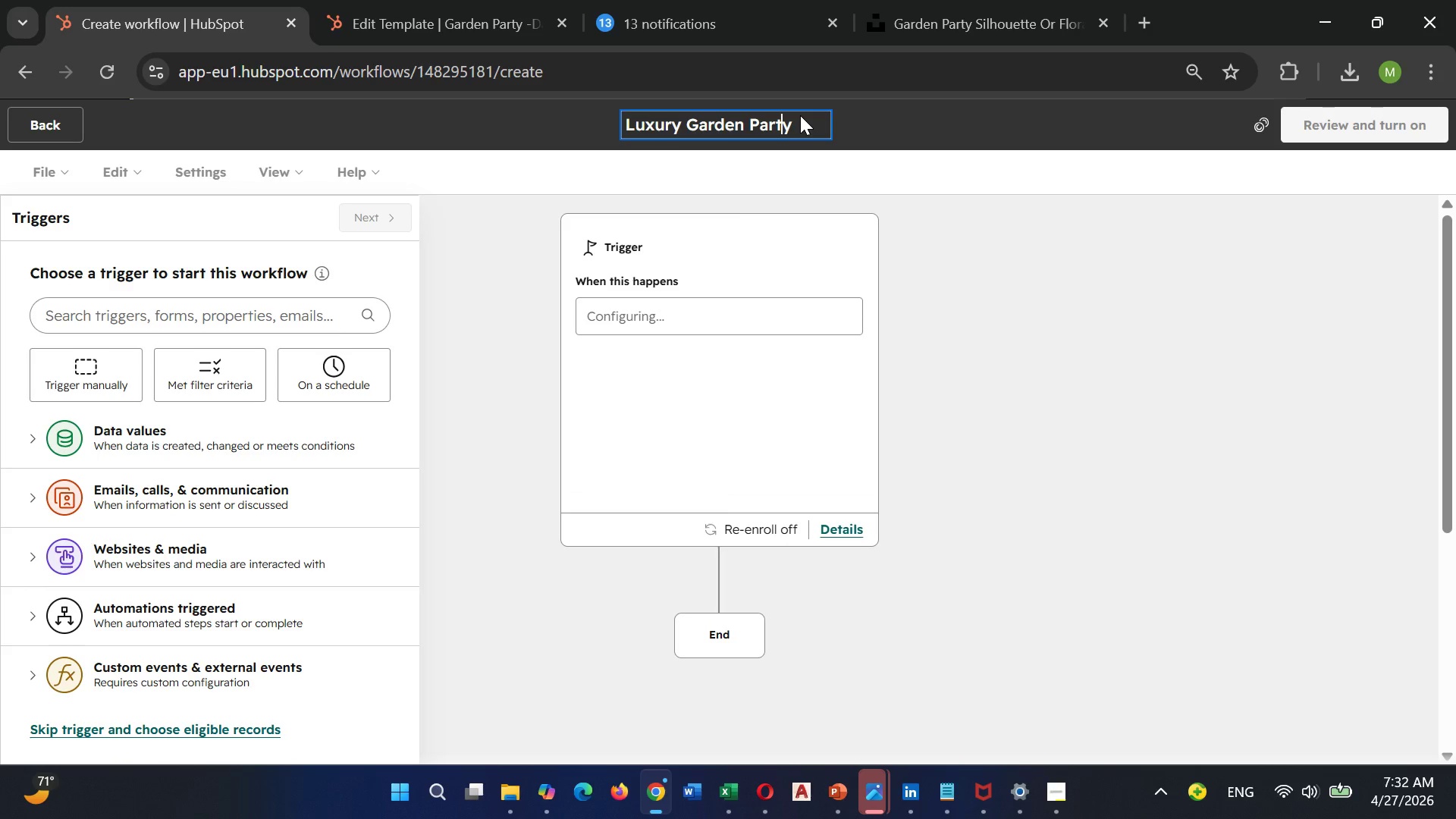 
key(ArrowRight)
 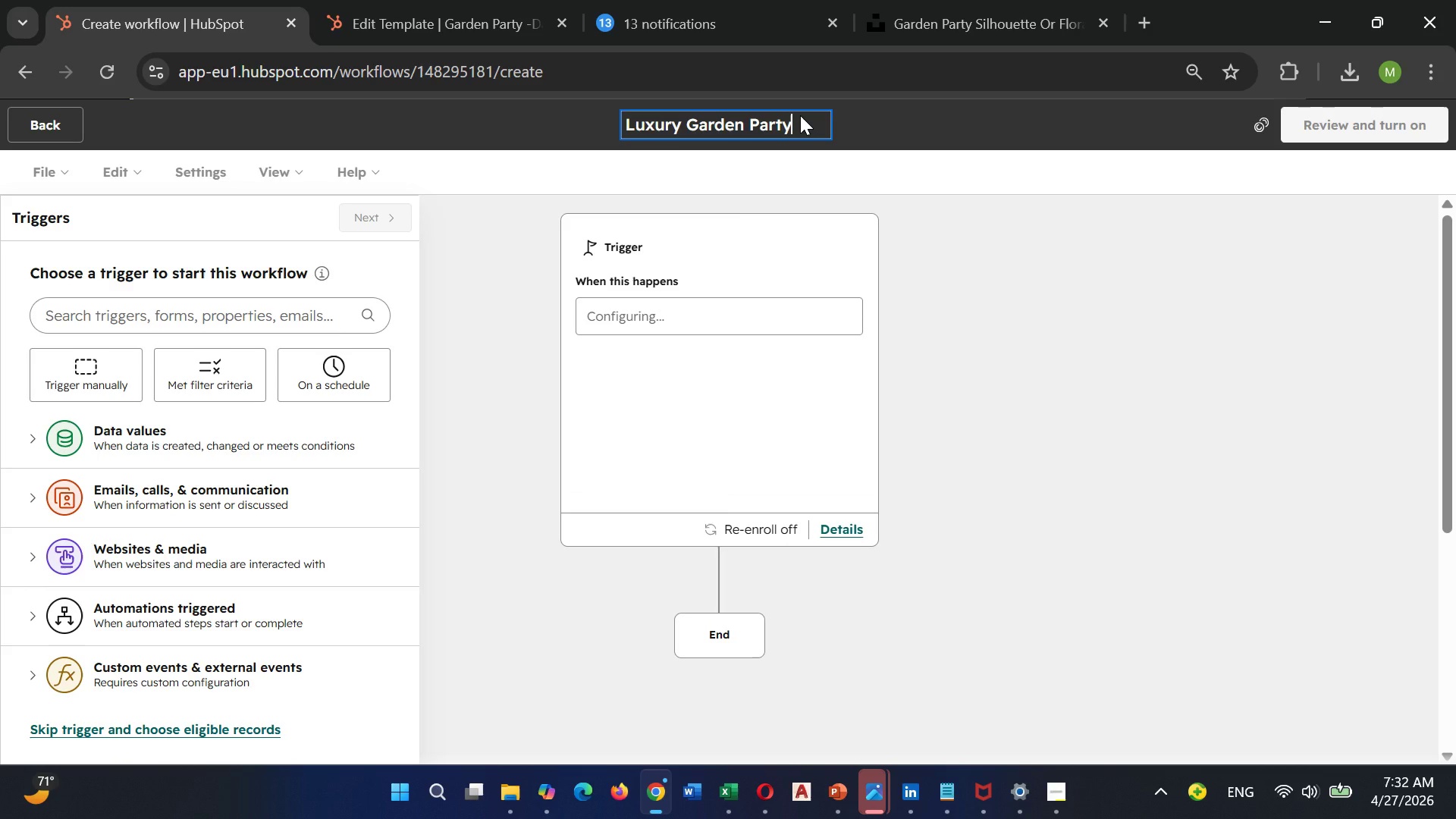 
key(ArrowRight)
 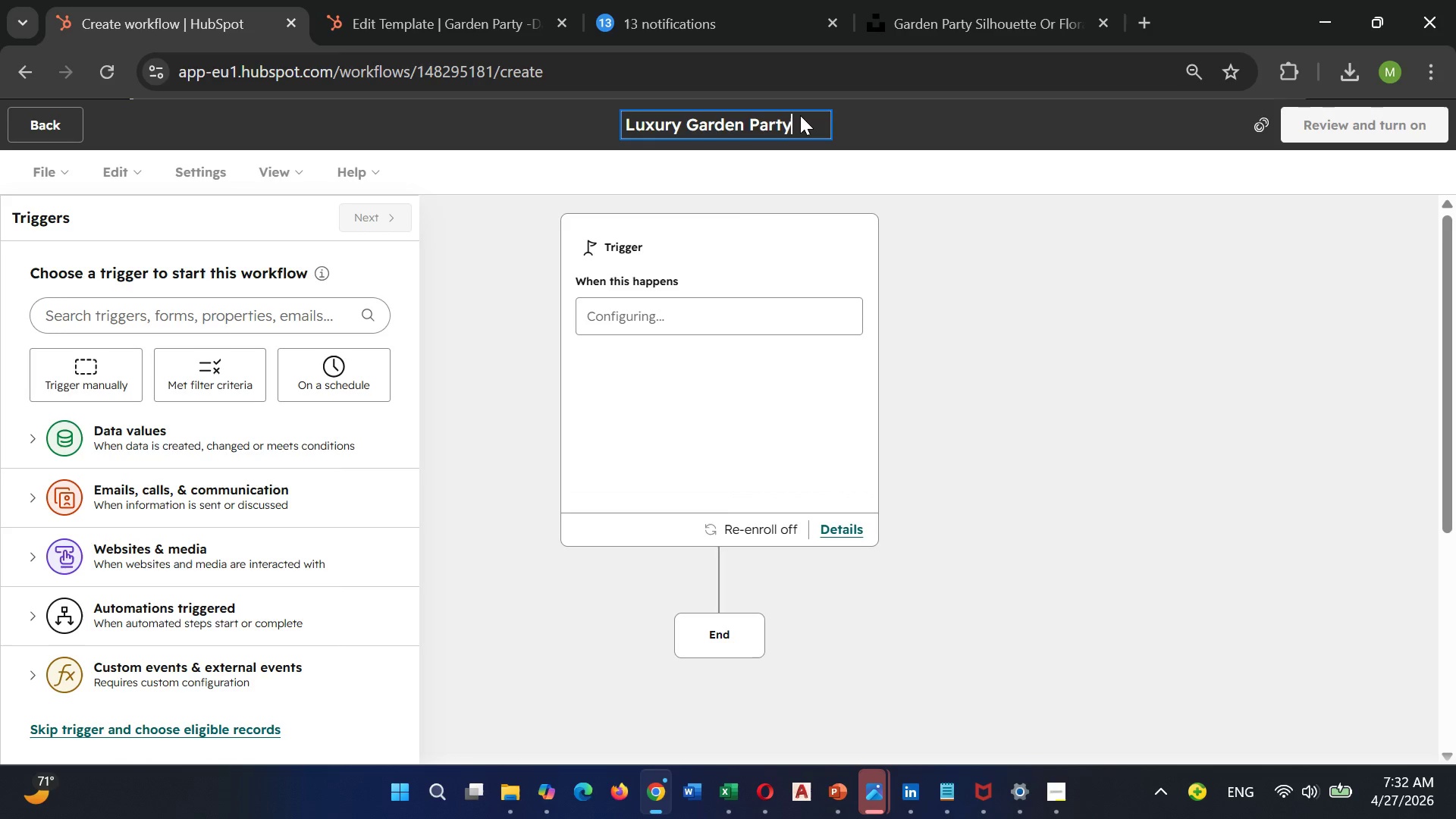 
type( - Inqi)
key(Backspace)
type(uiry BRIdge)
 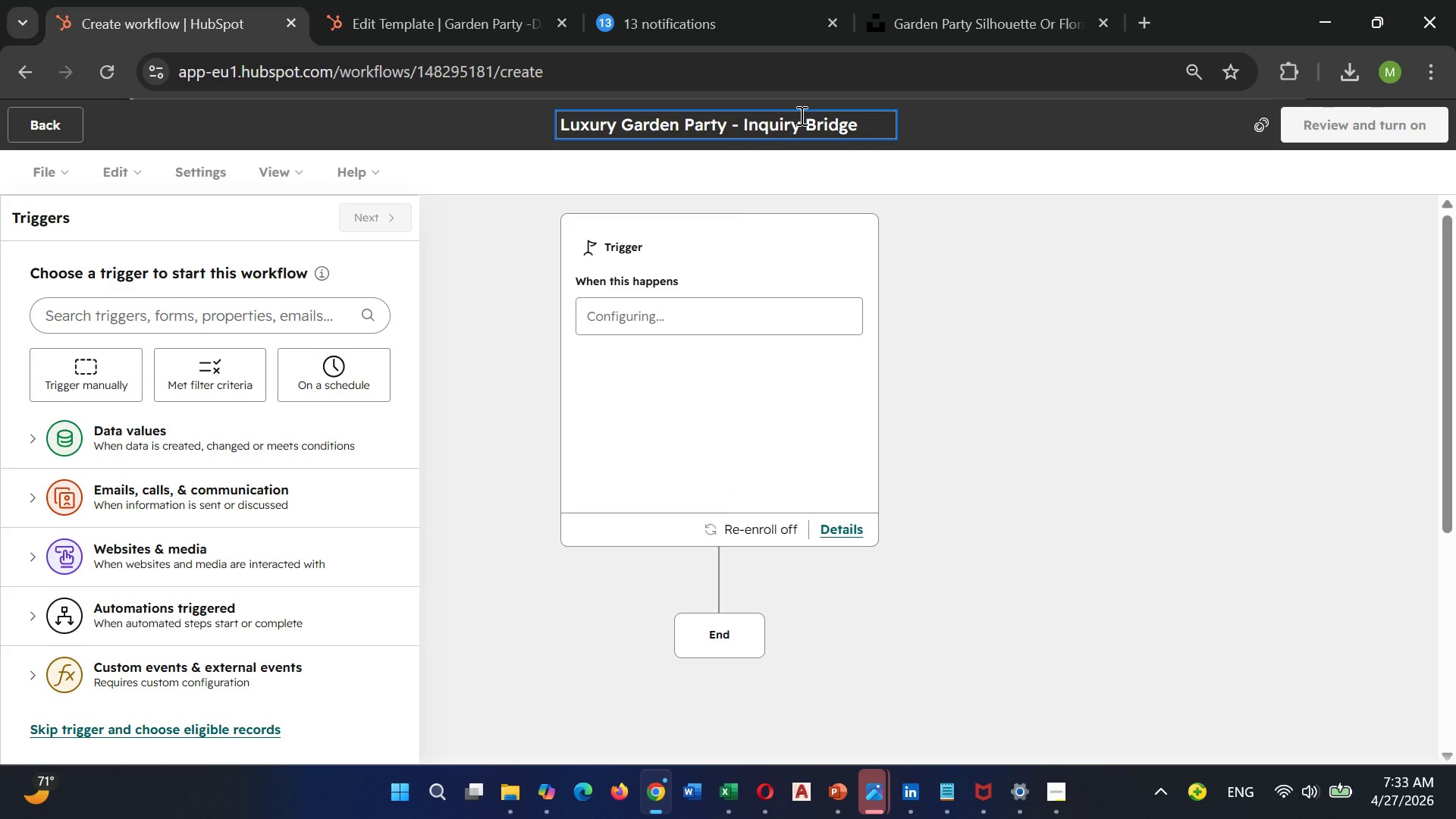 
left_click([989, 259])
 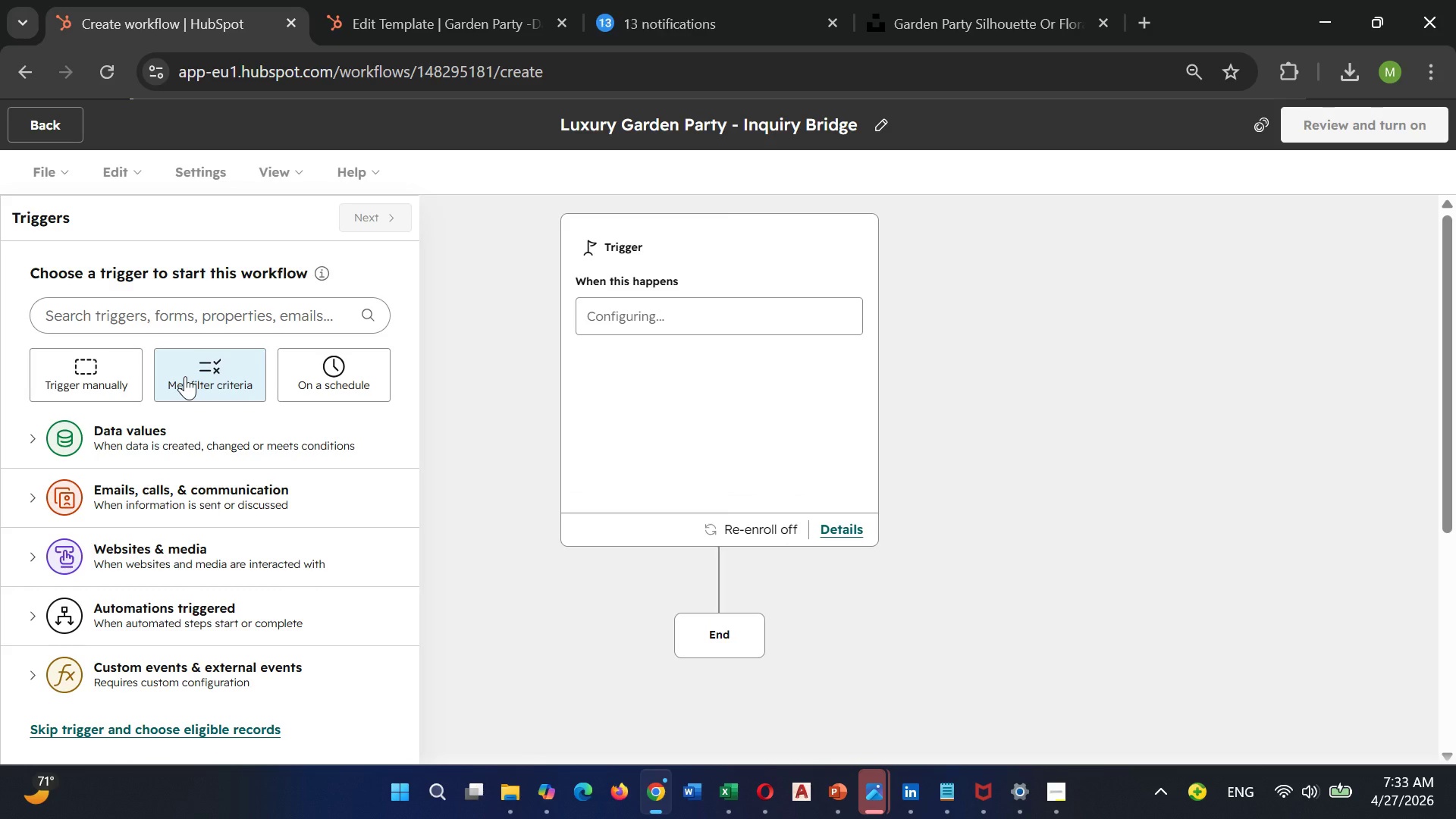 
wait(5.58)
 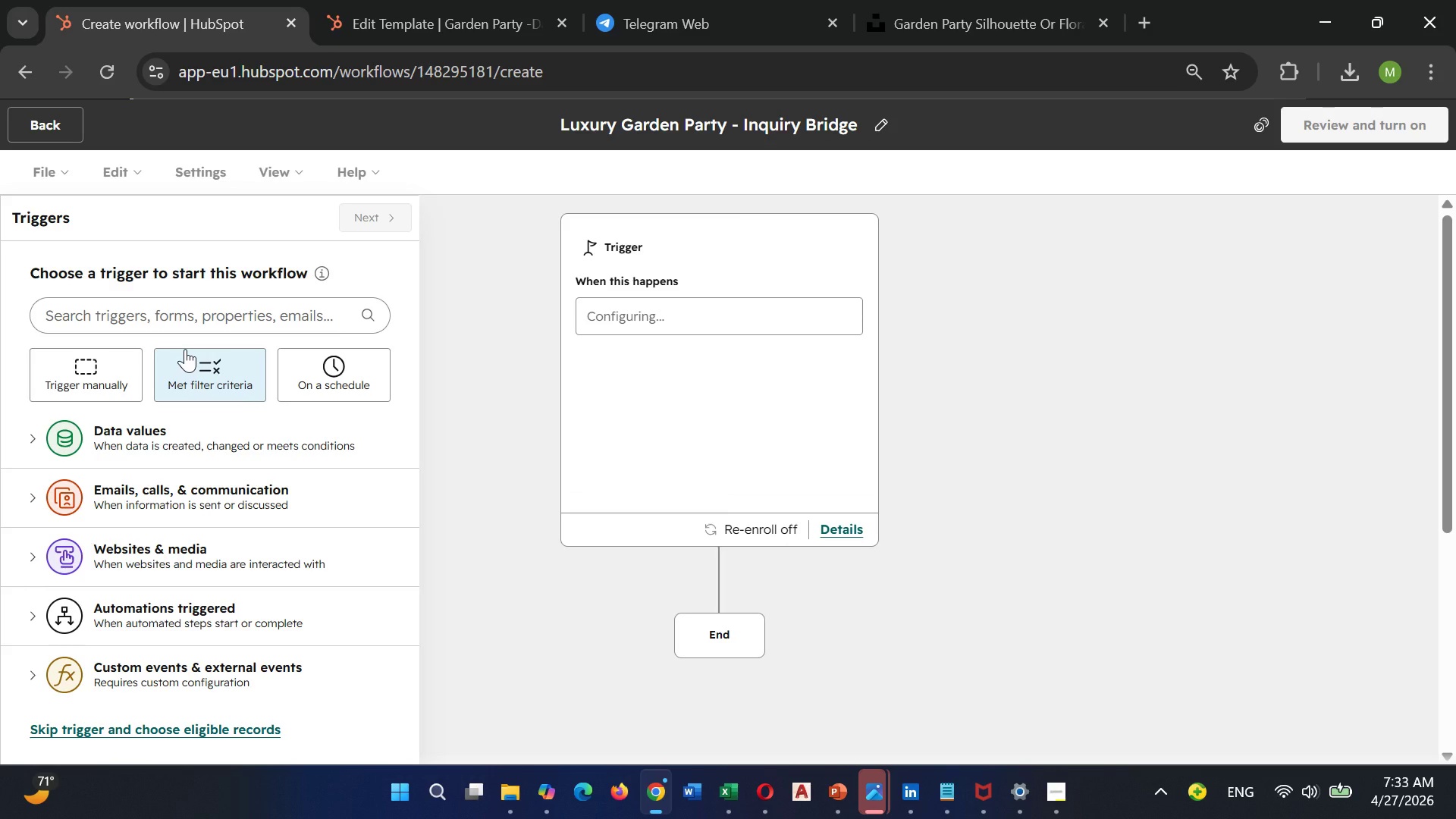 
left_click([187, 383])
 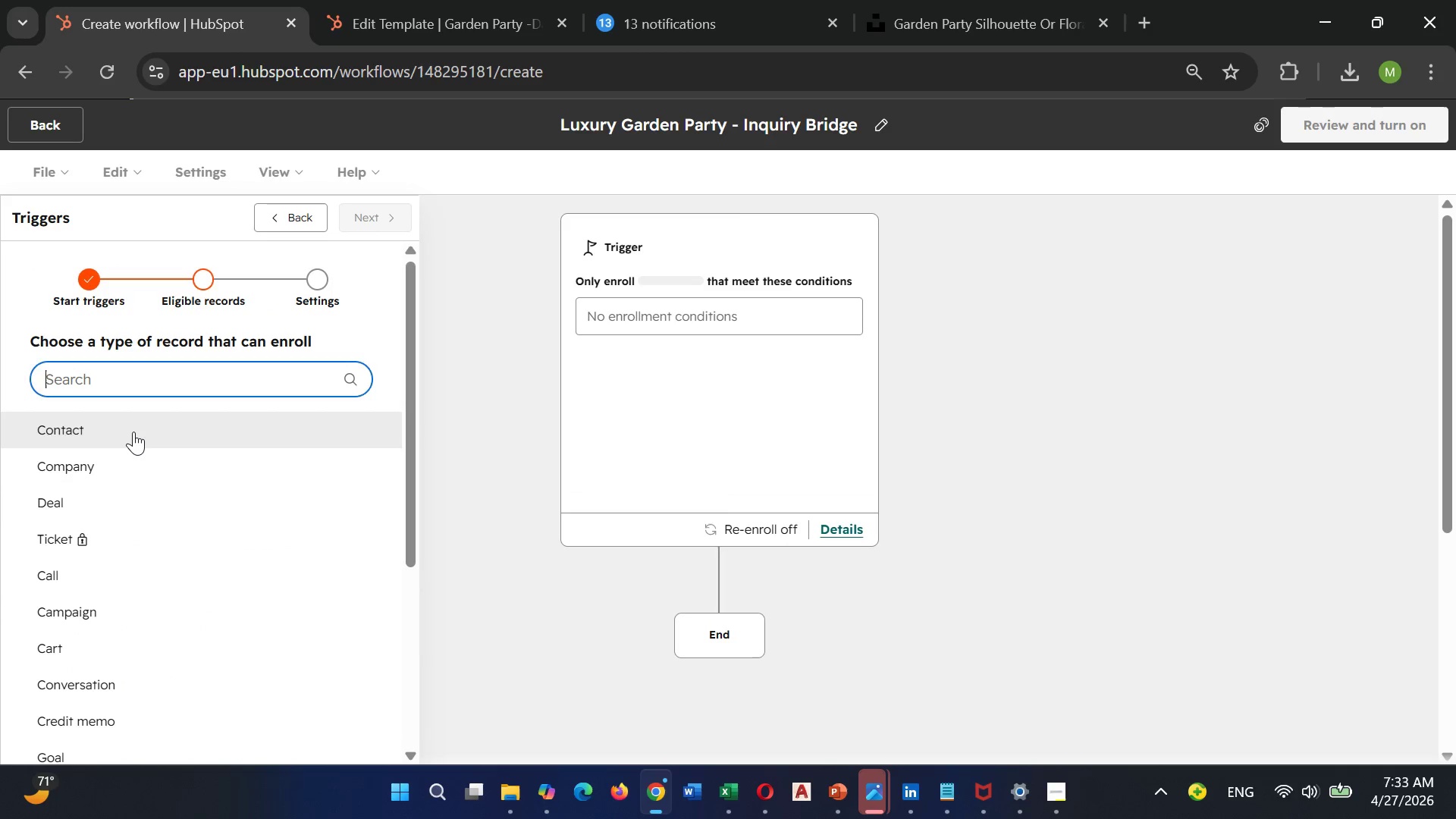 
left_click([133, 431])
 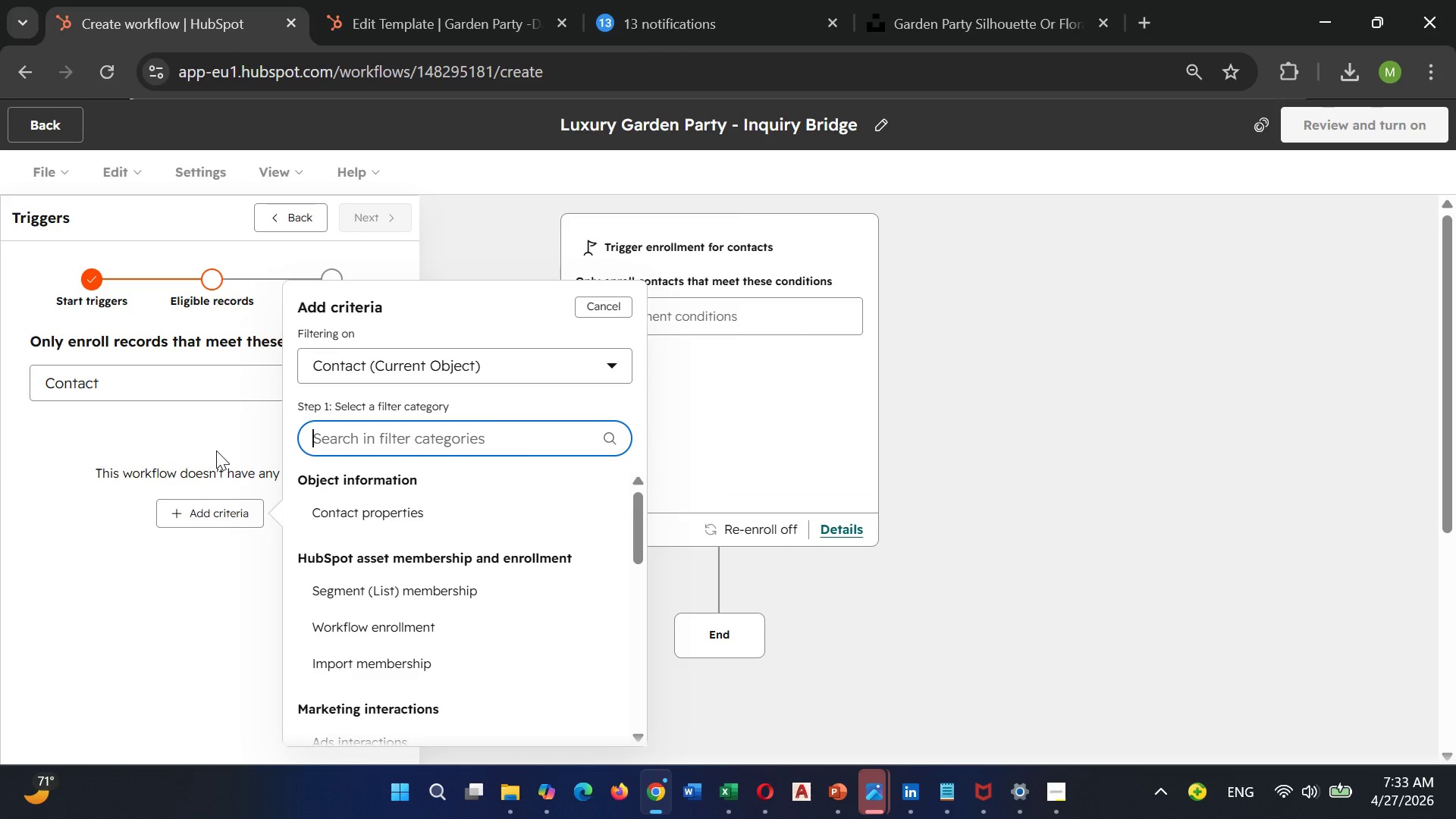 
wait(8.75)
 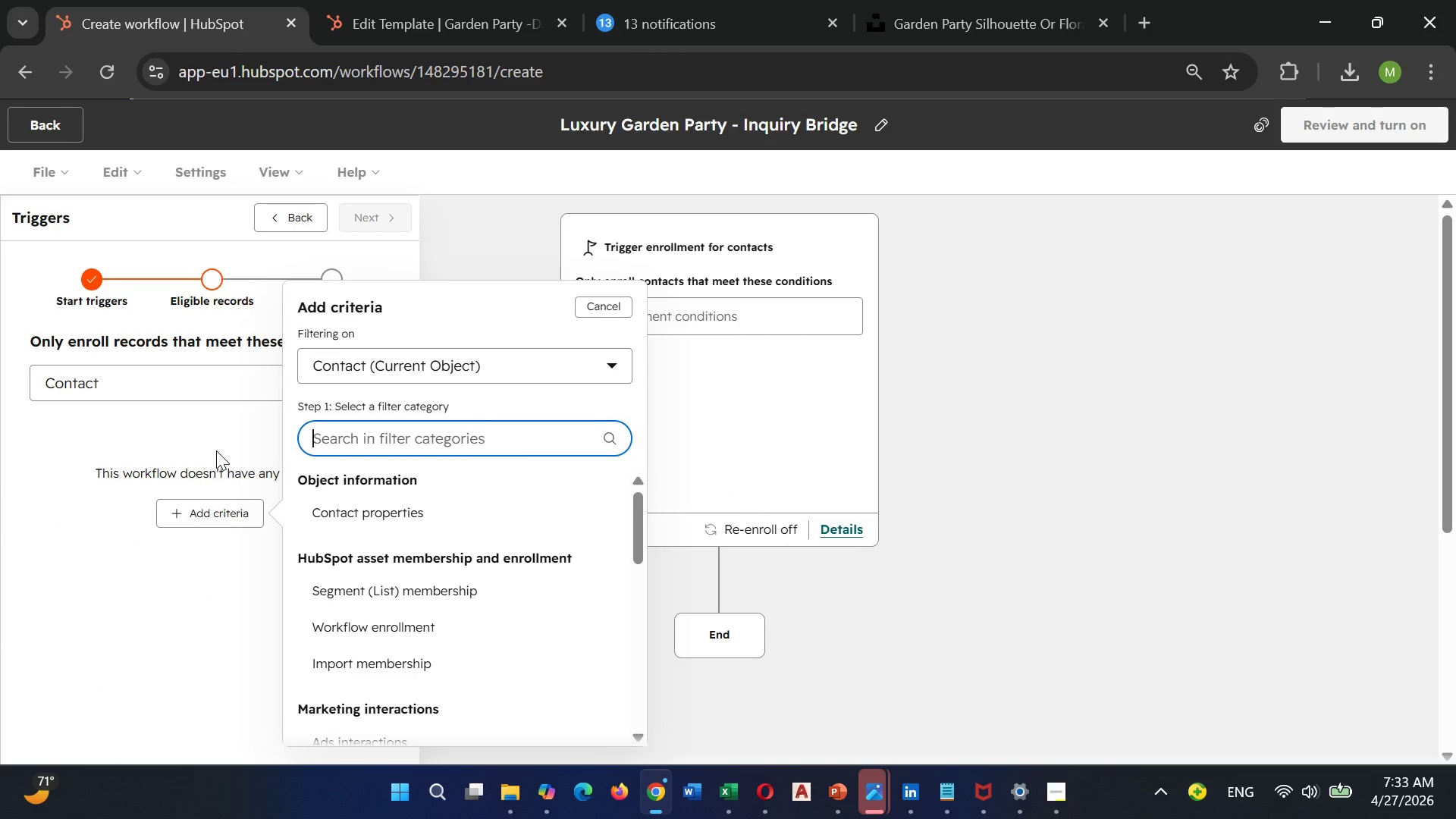 
left_click([371, 515])
 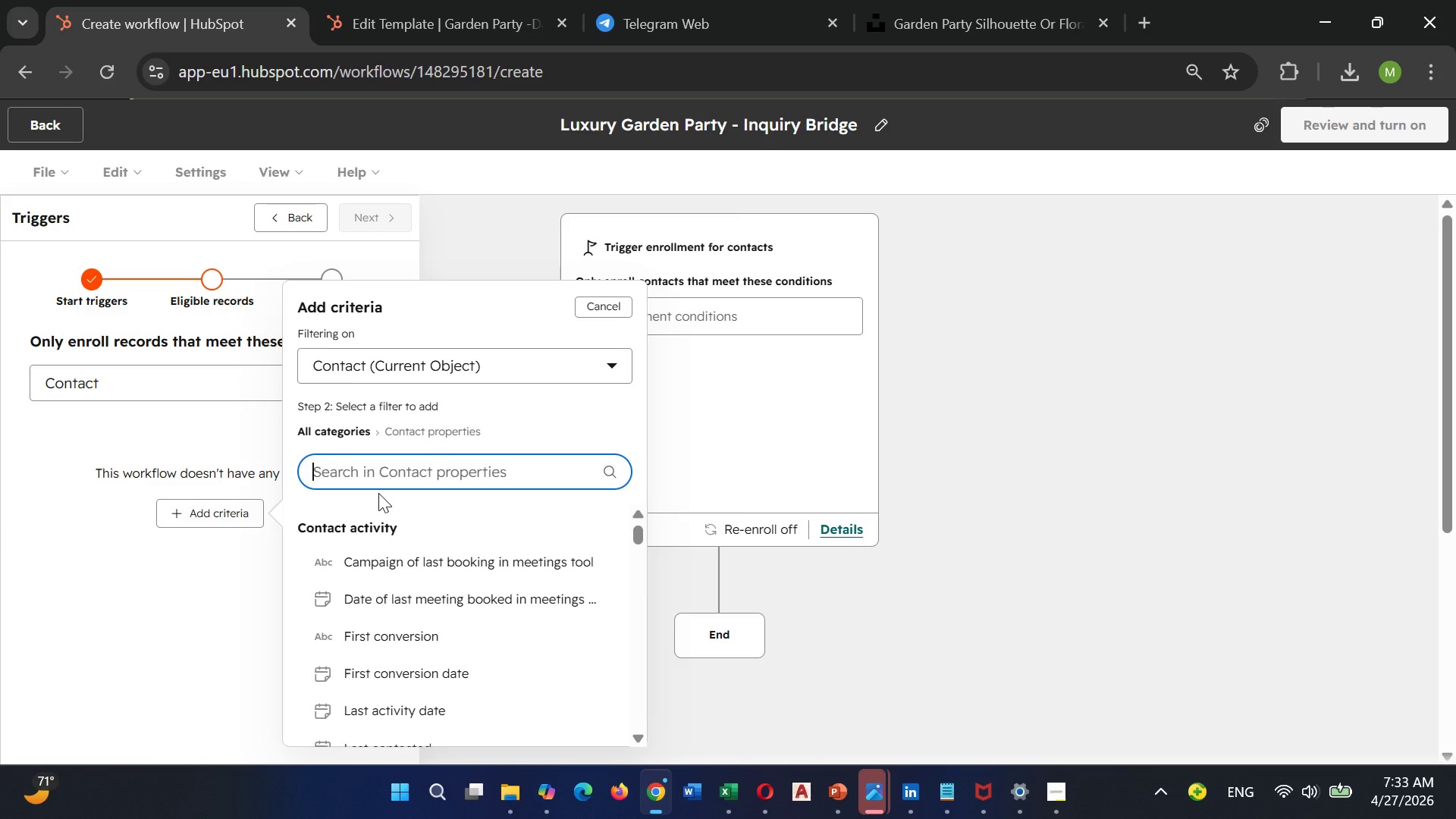 
wait(7.39)
 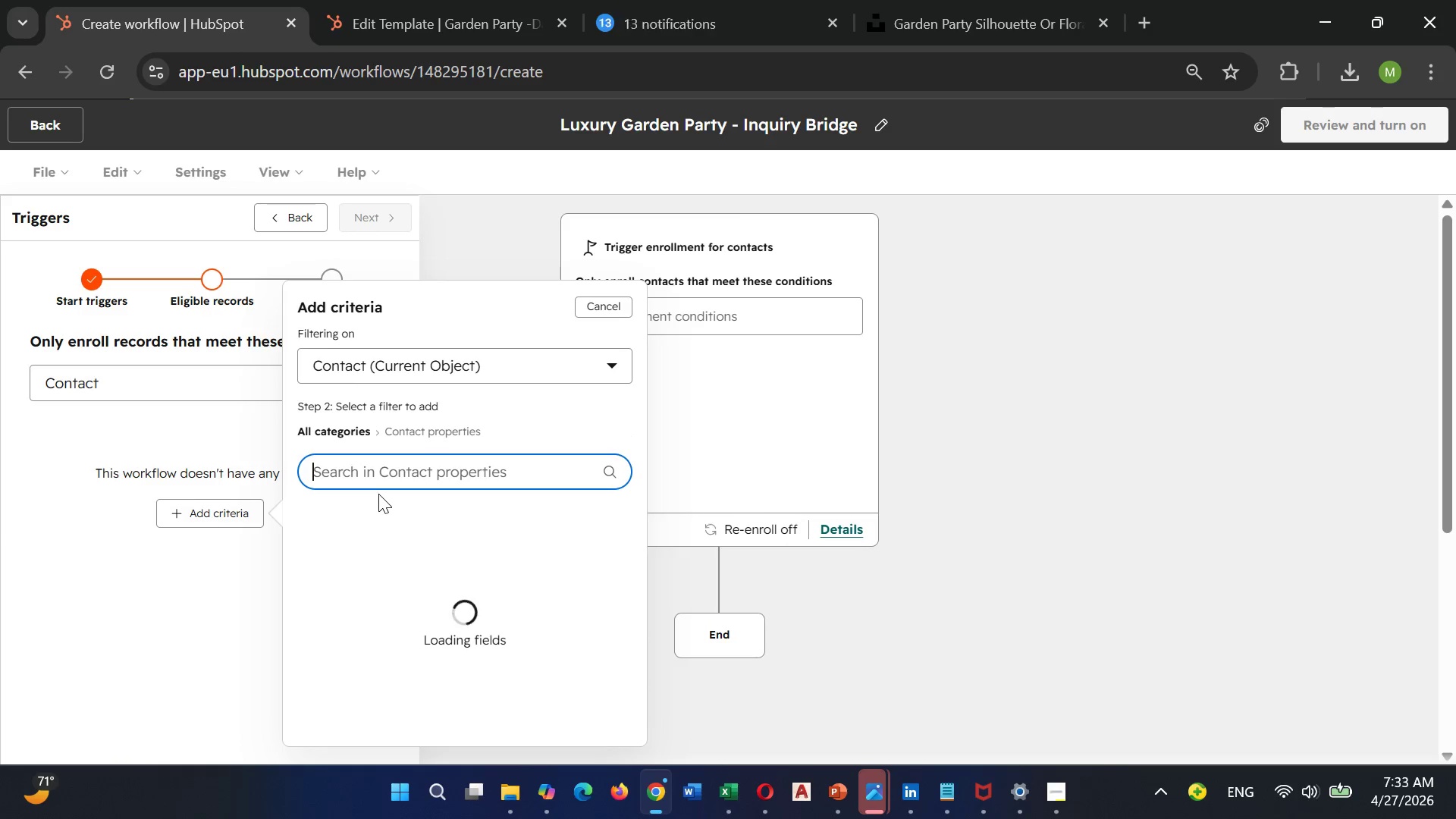 
type(EVE)
 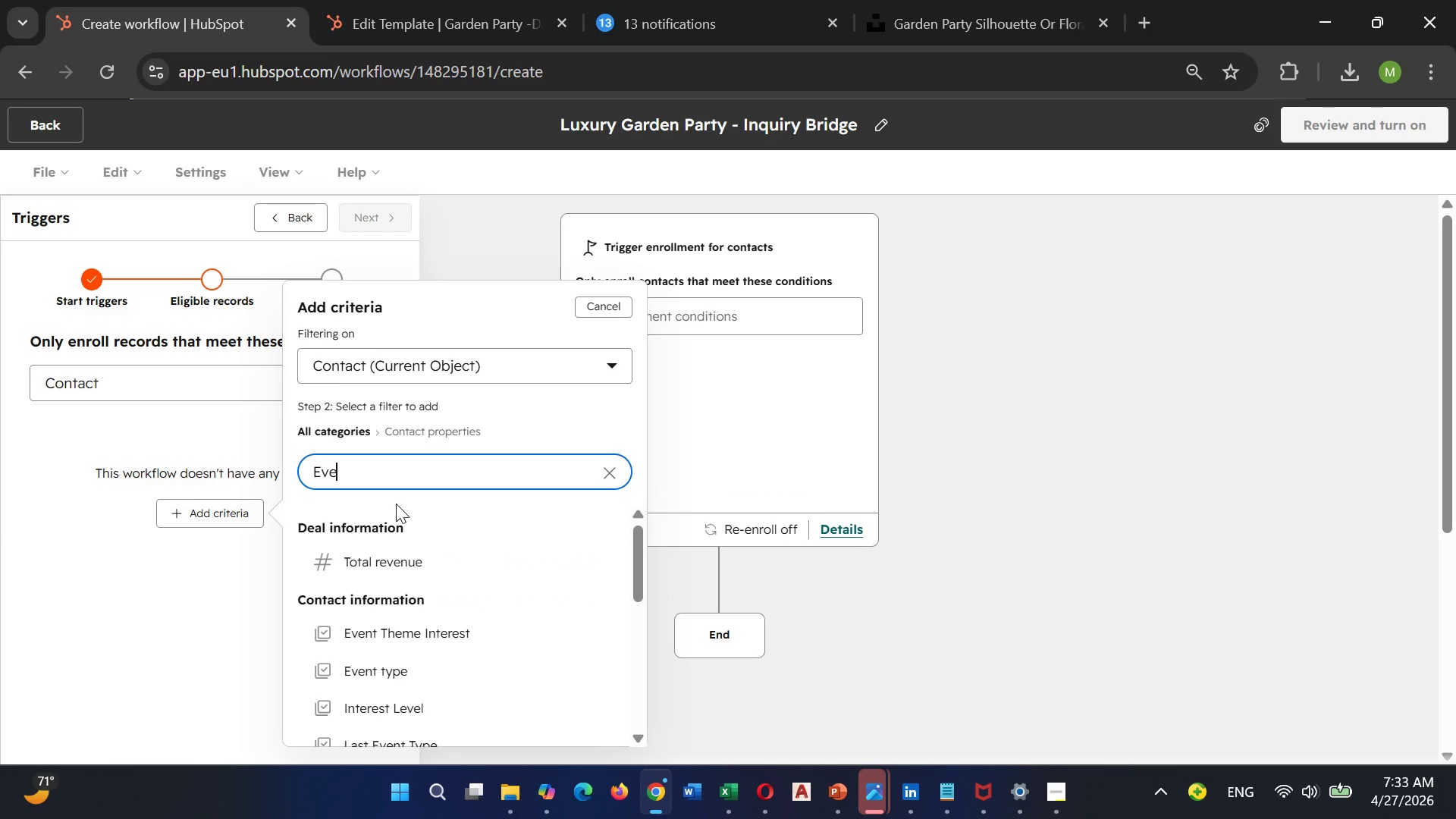 
mouse_move([395, 527])
 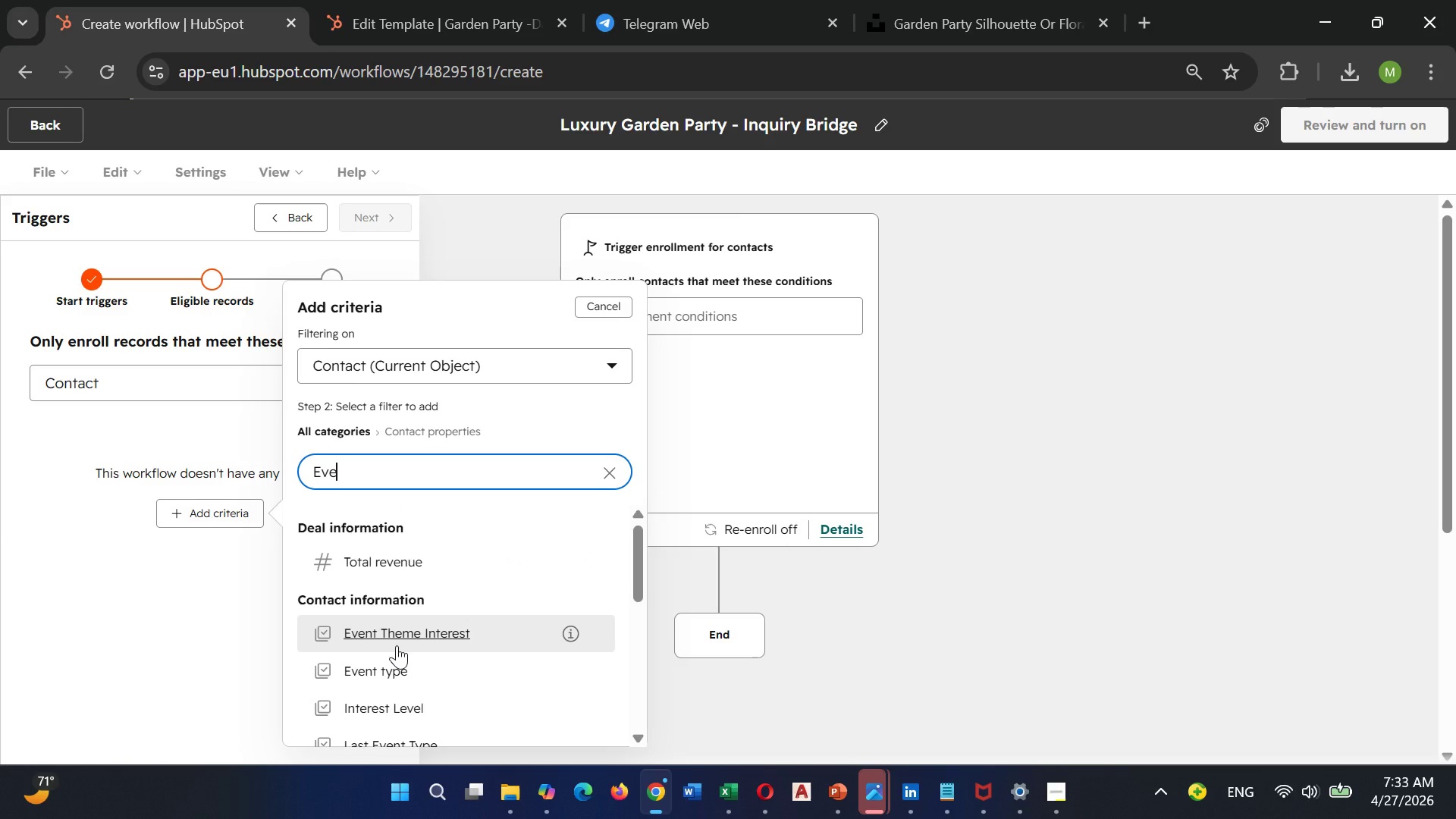 
left_click([397, 645])
 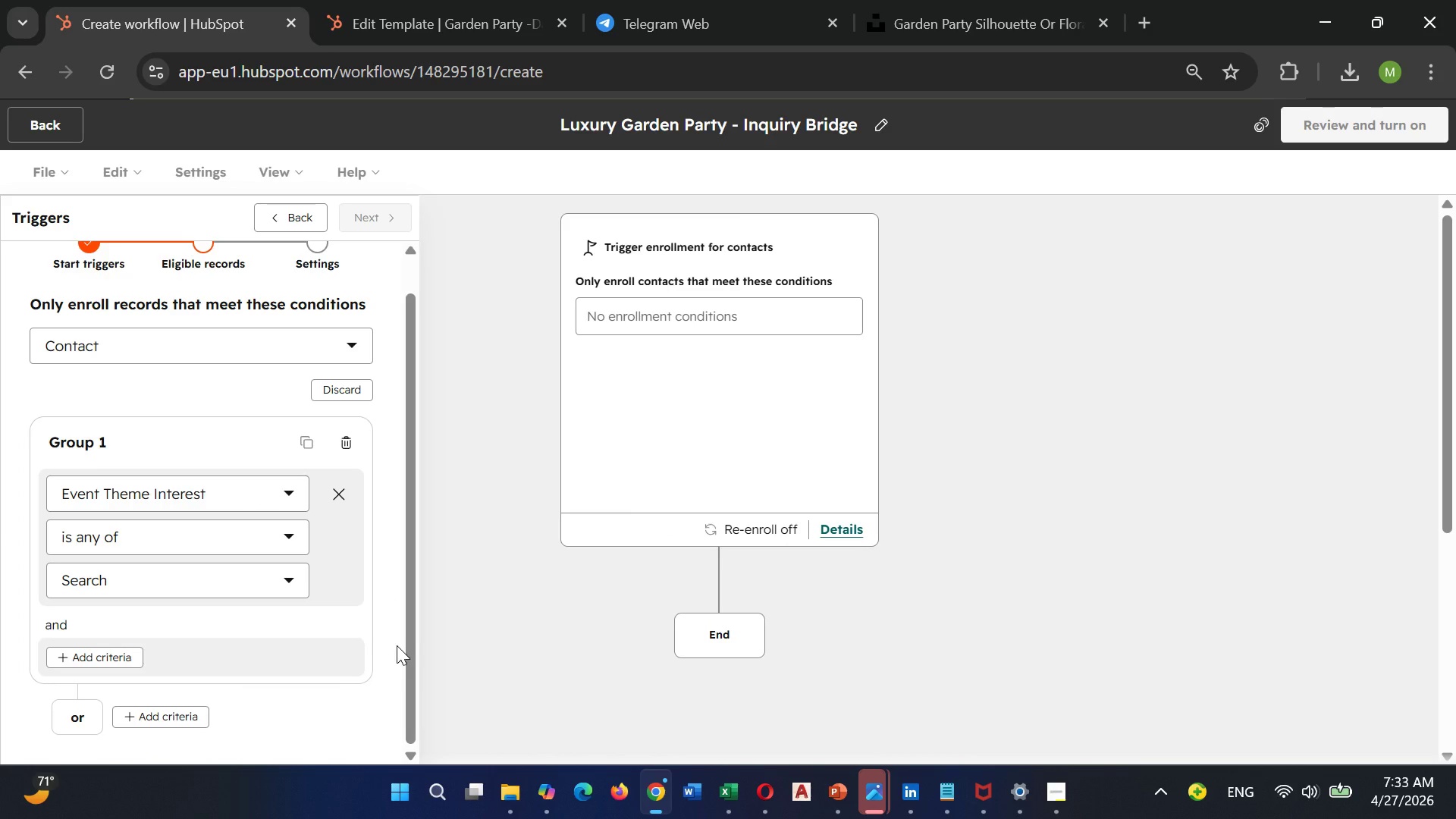 
scroll: coordinate [397, 645], scroll_direction: down, amount: 1.0
 